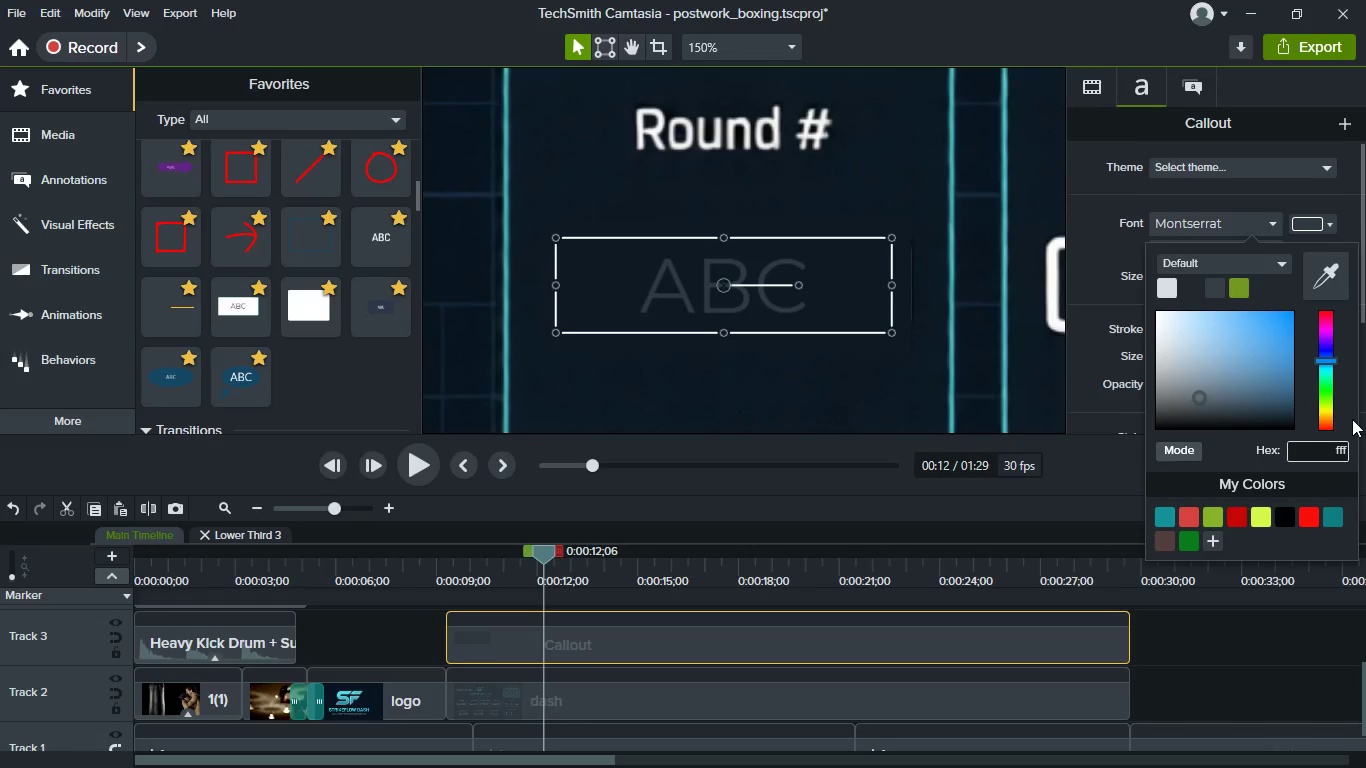 
key(Enter)
 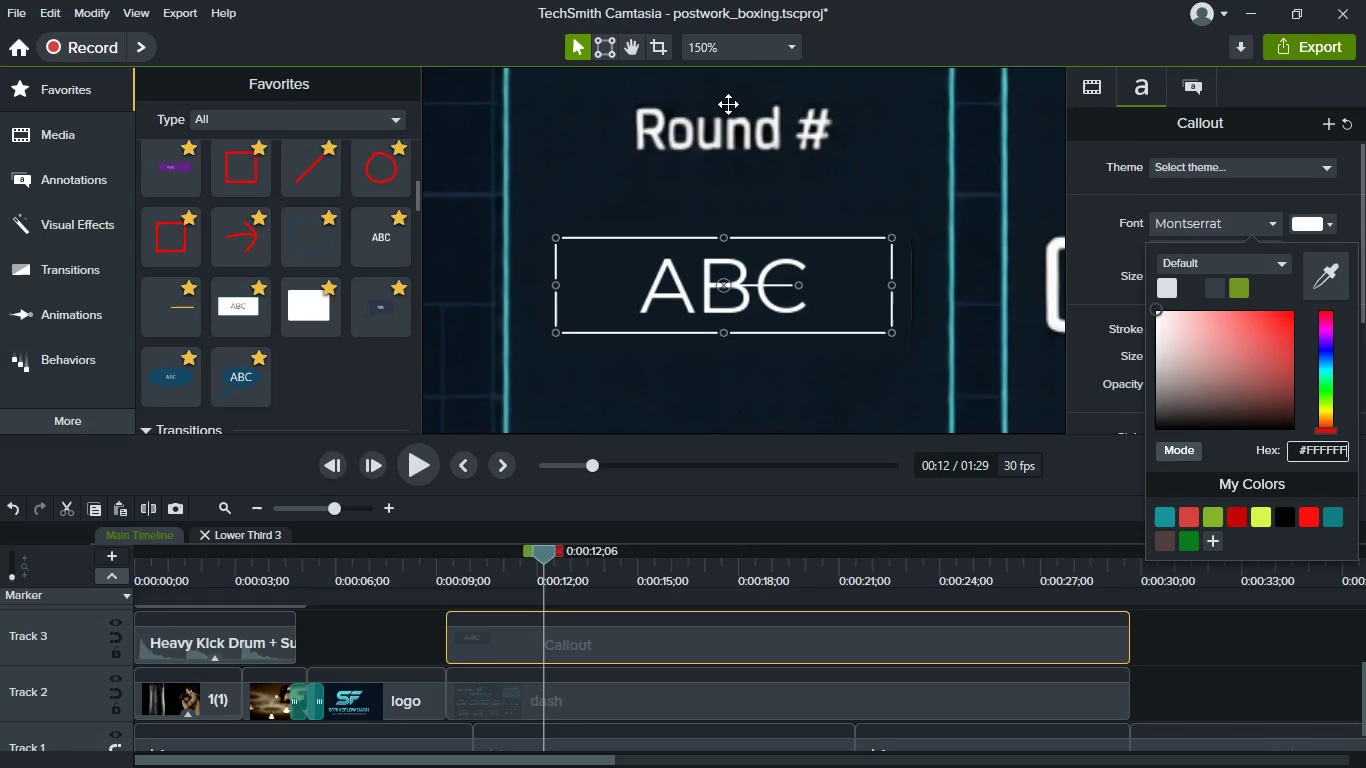 
left_click([741, 55])
 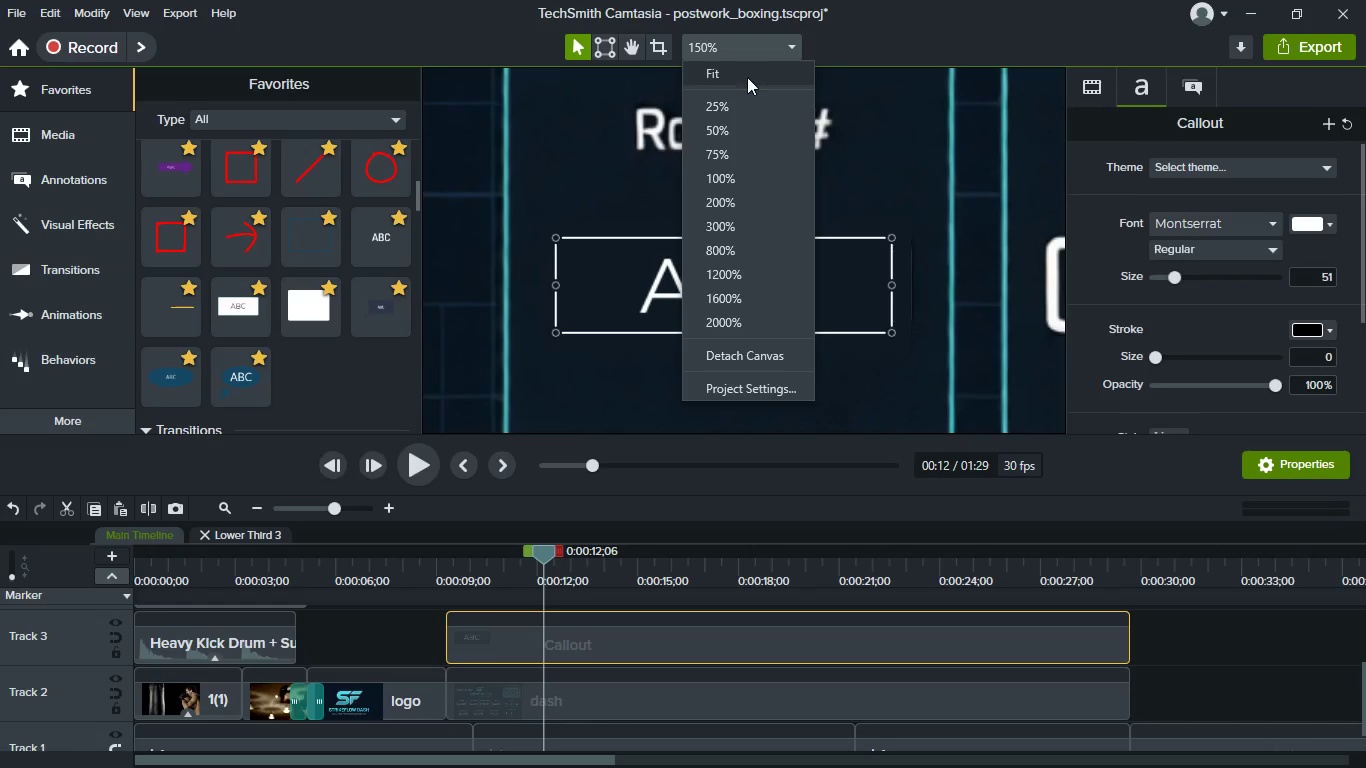 
left_click([747, 77])
 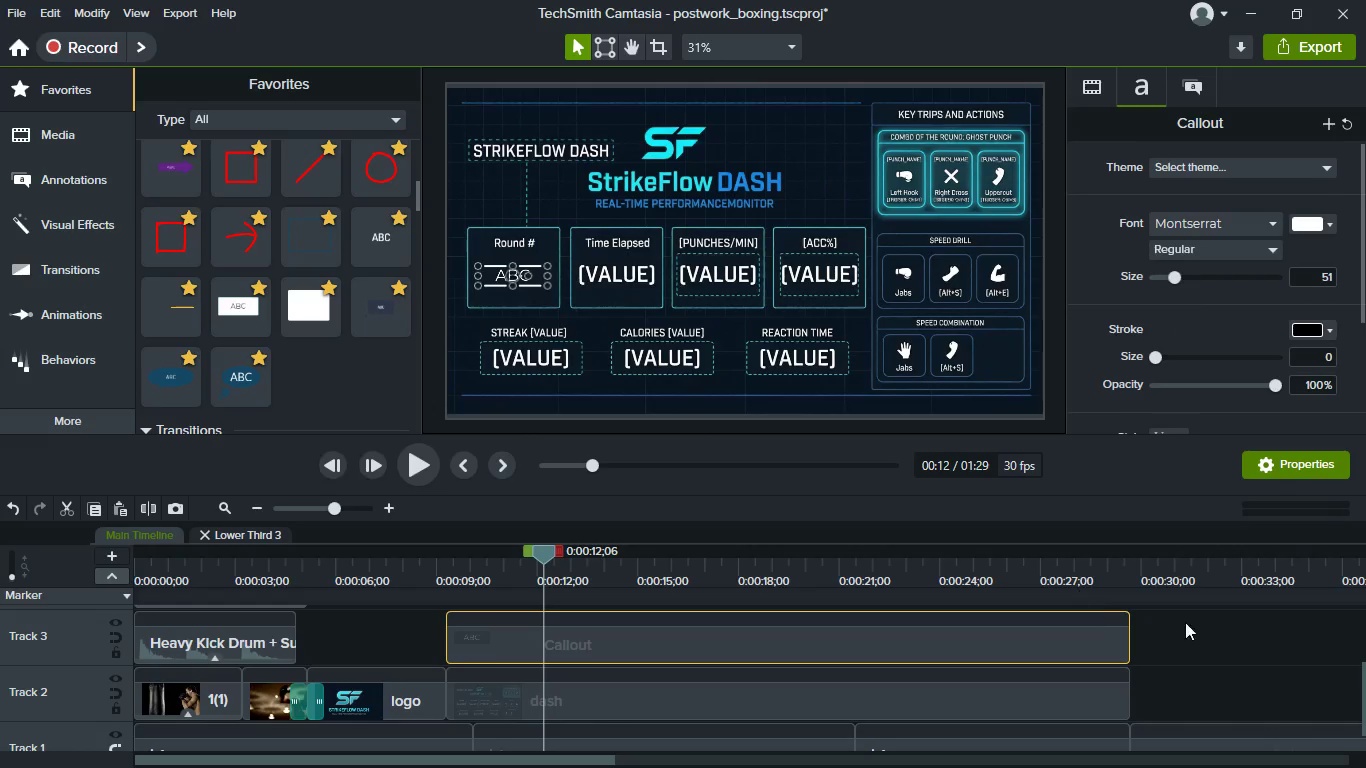 
left_click([1237, 639])
 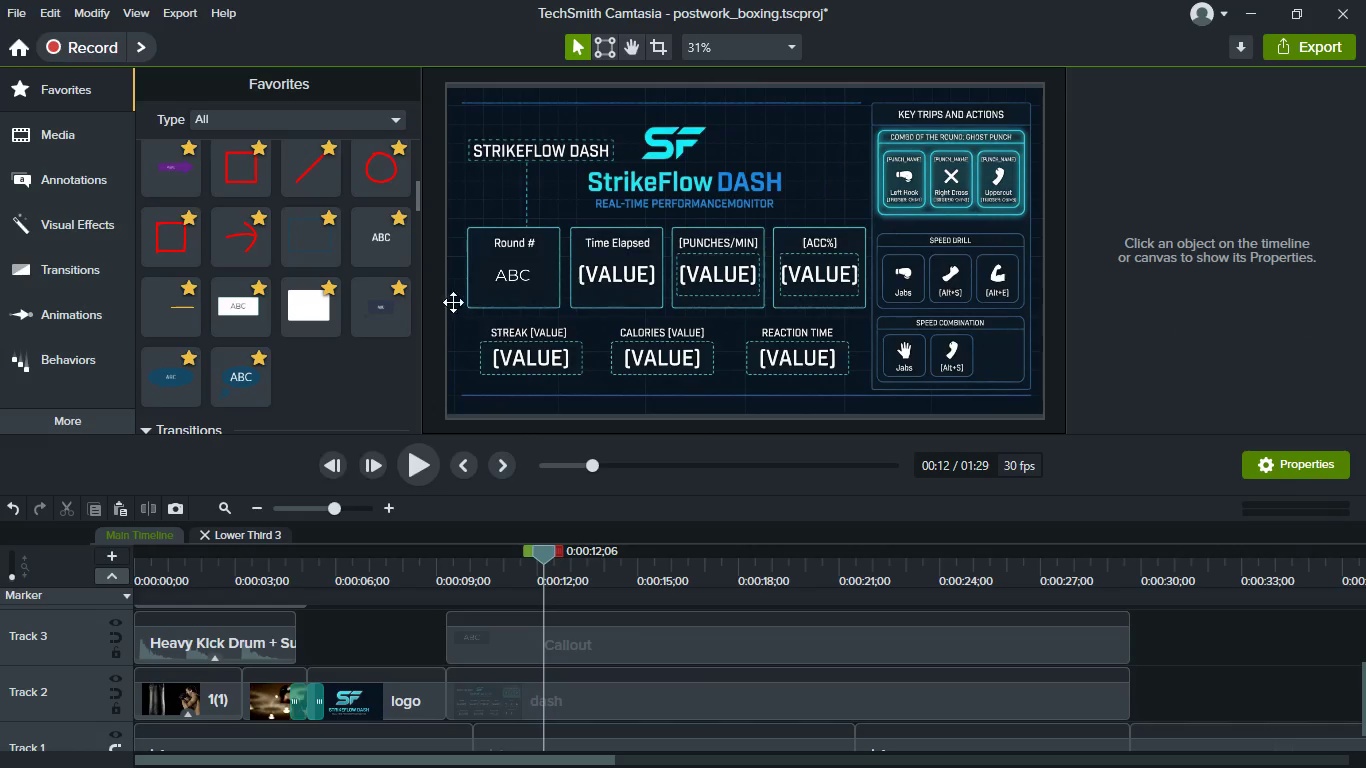 
scroll: coordinate [482, 268], scroll_direction: up, amount: 6.0
 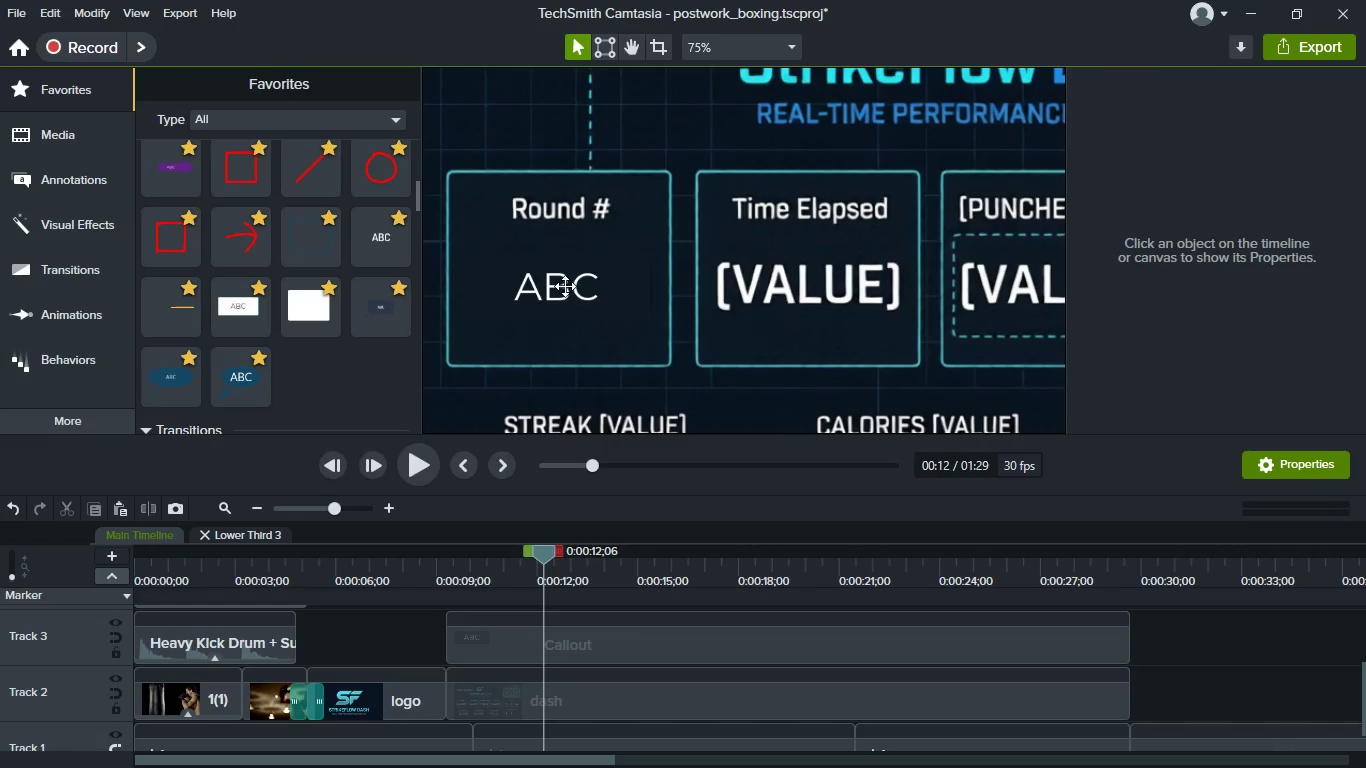 
left_click([565, 286])
 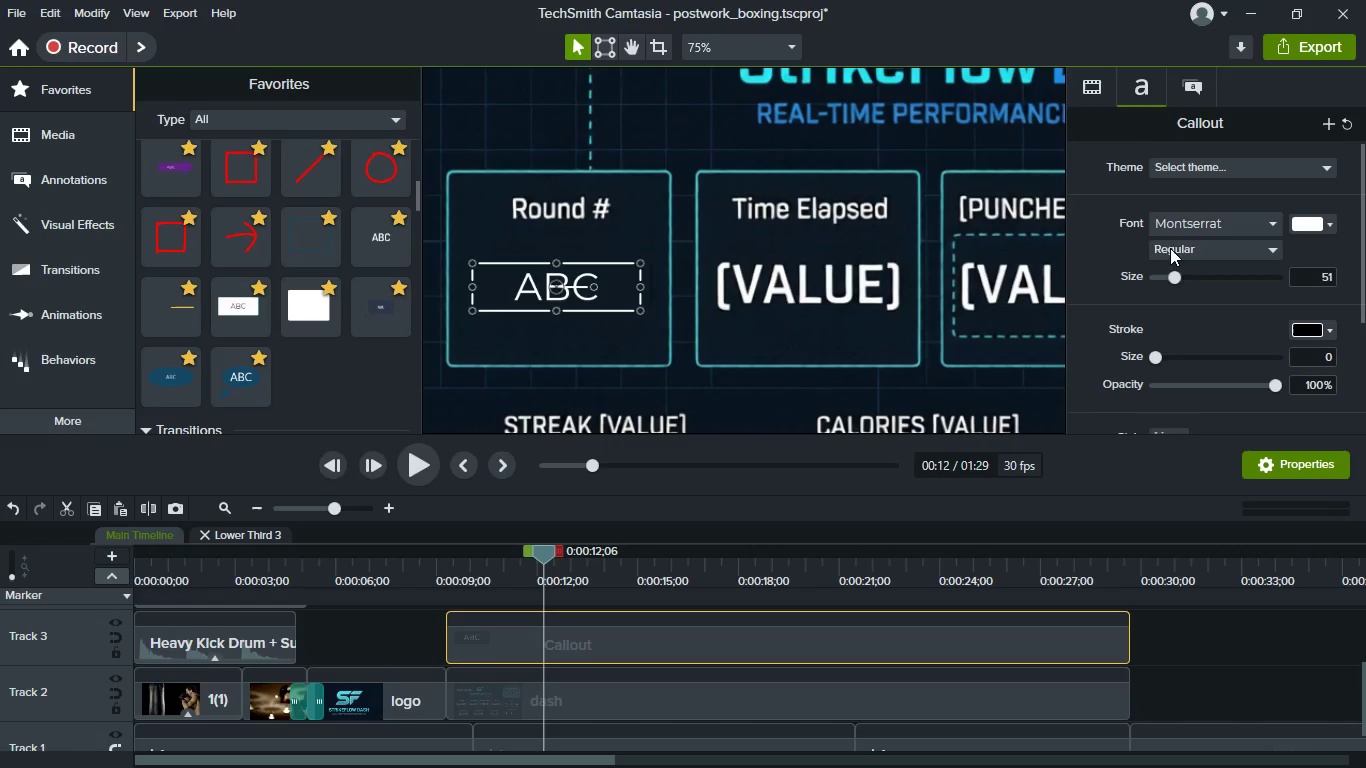 
left_click([1185, 246])
 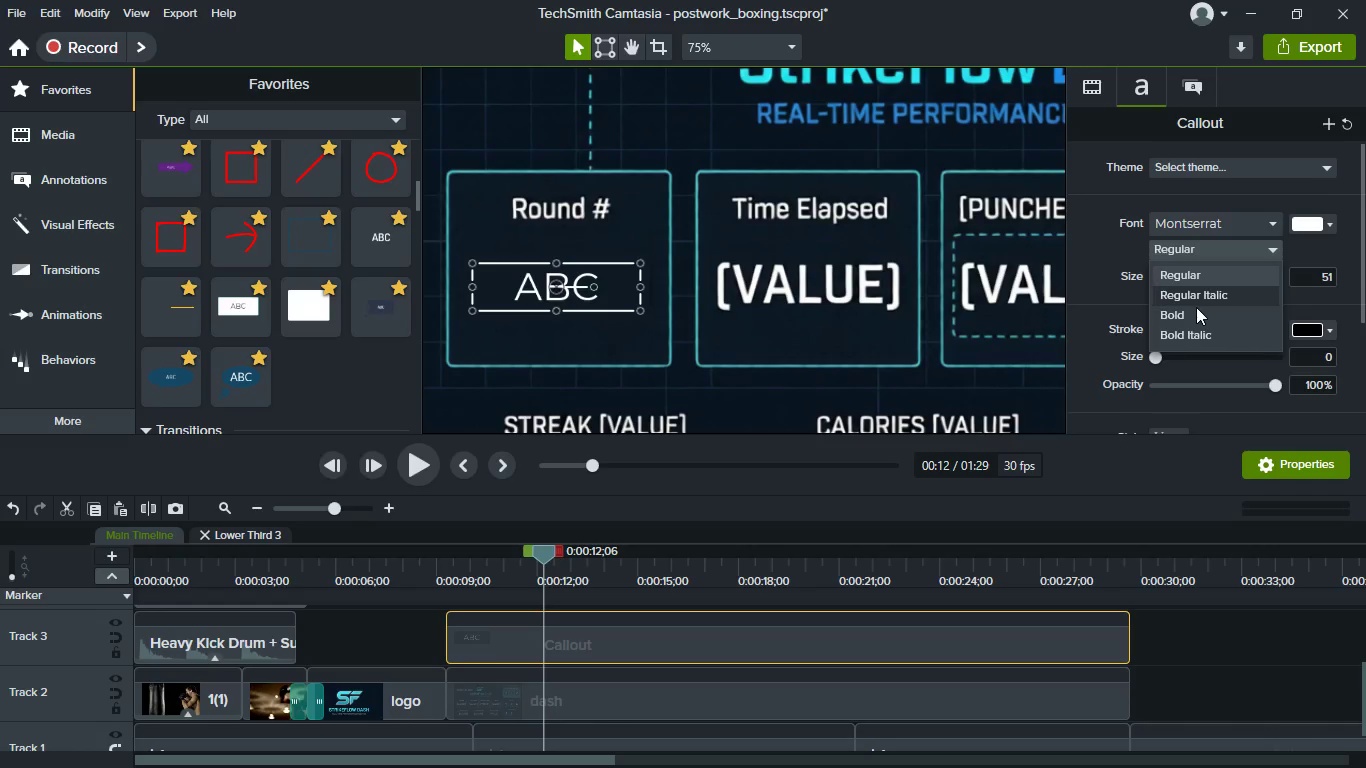 
left_click([1196, 307])
 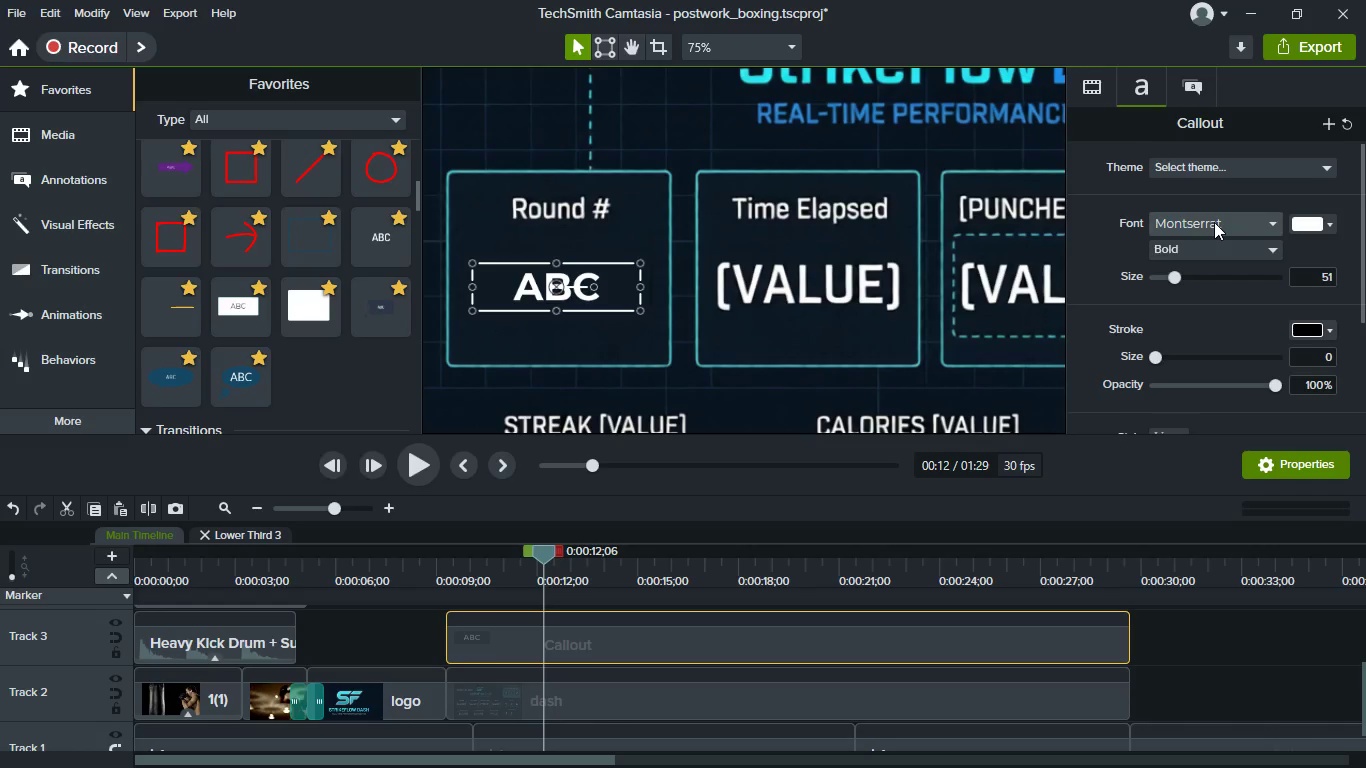 
left_click([1216, 220])
 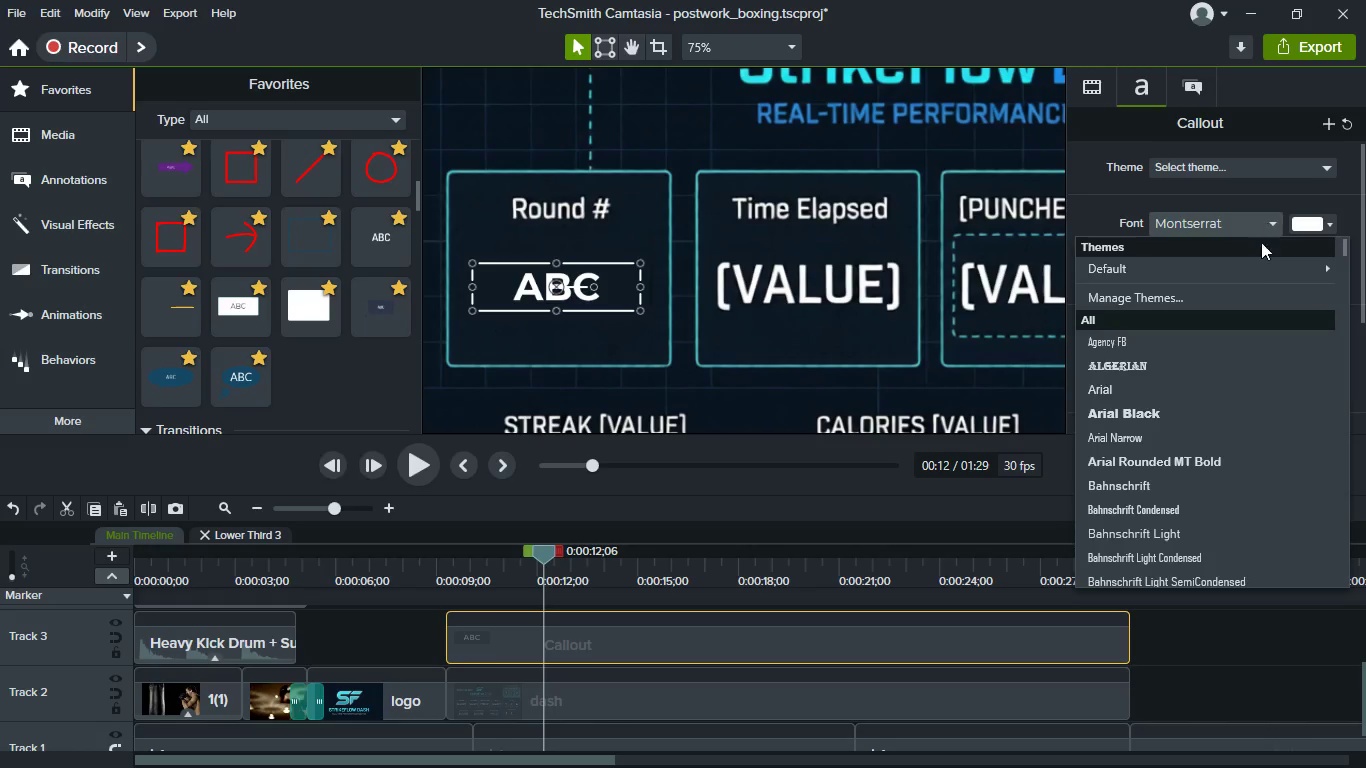 
left_click([1119, 340])
 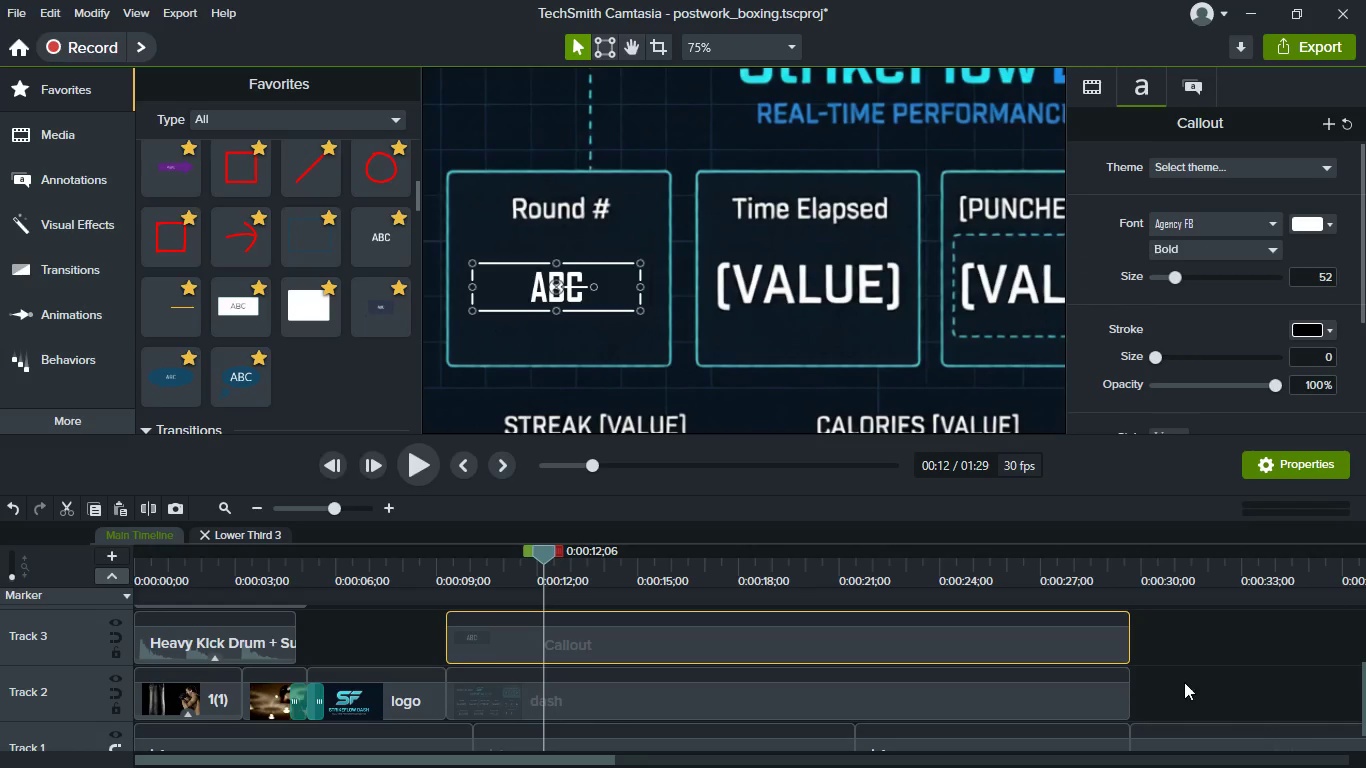 
left_click([1195, 675])
 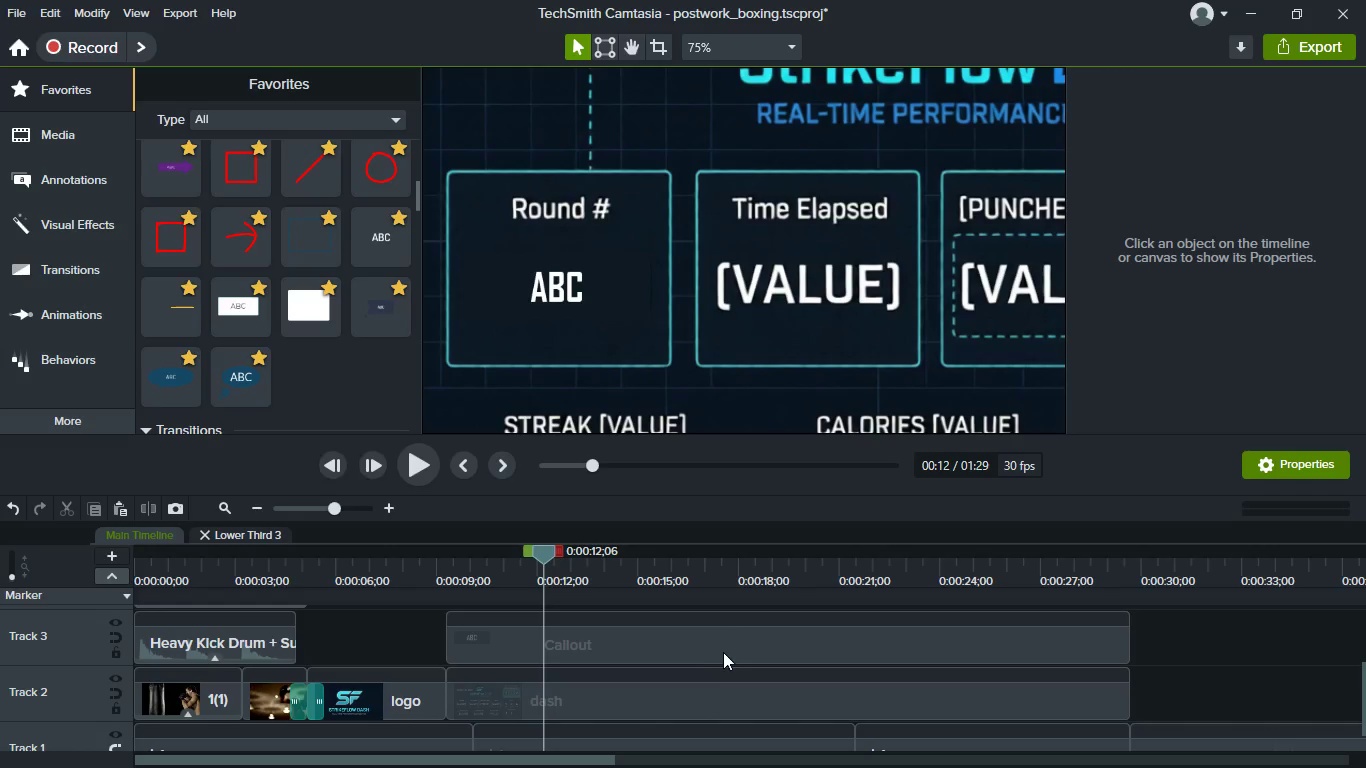 
scroll: coordinate [745, 633], scroll_direction: up, amount: 1.0
 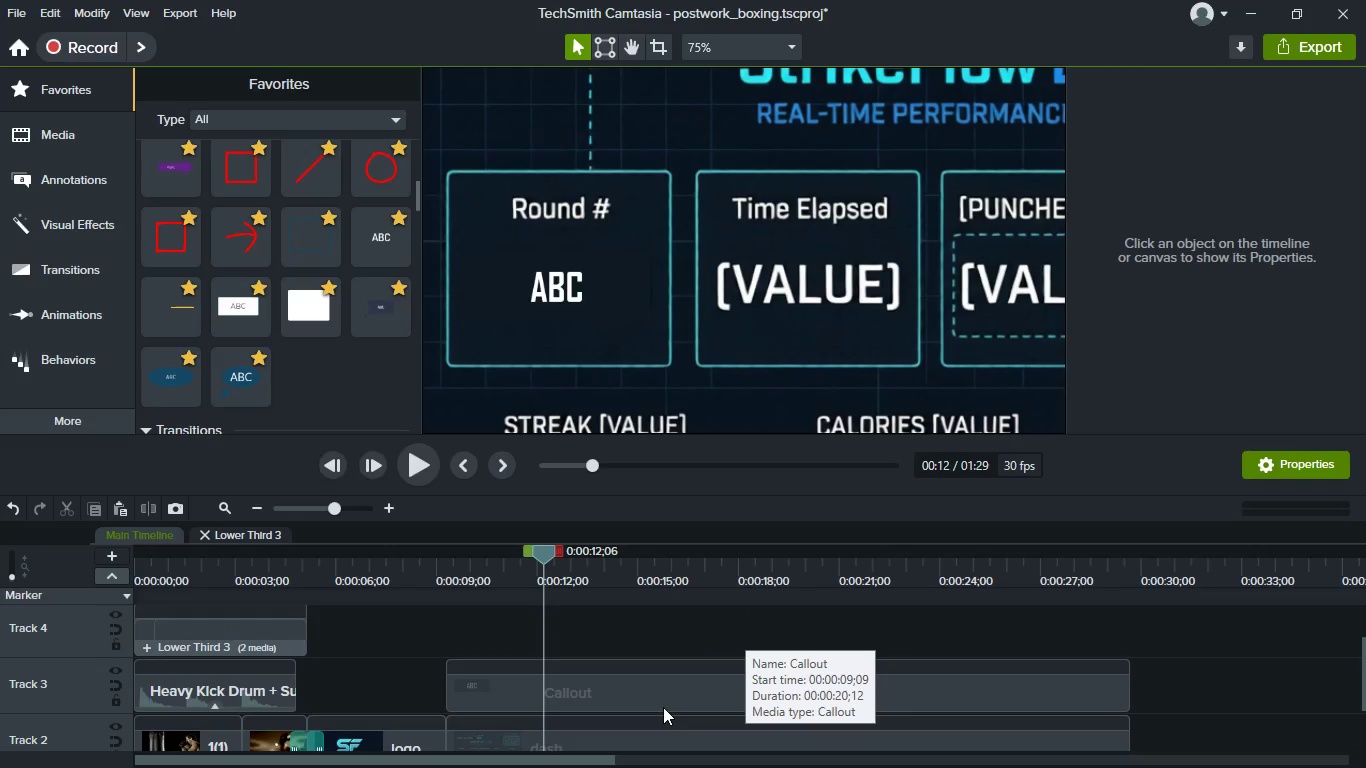 
left_click([662, 688])
 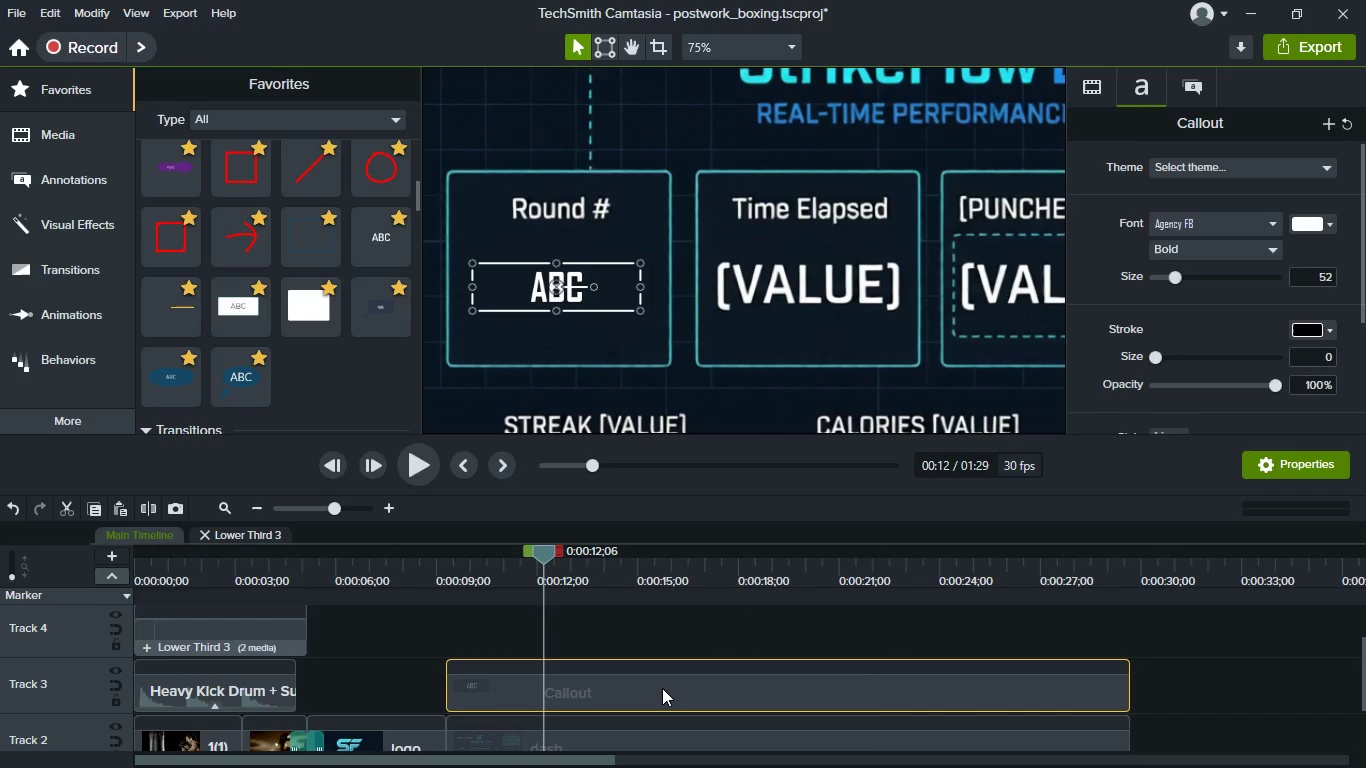 
key(Control+C)
 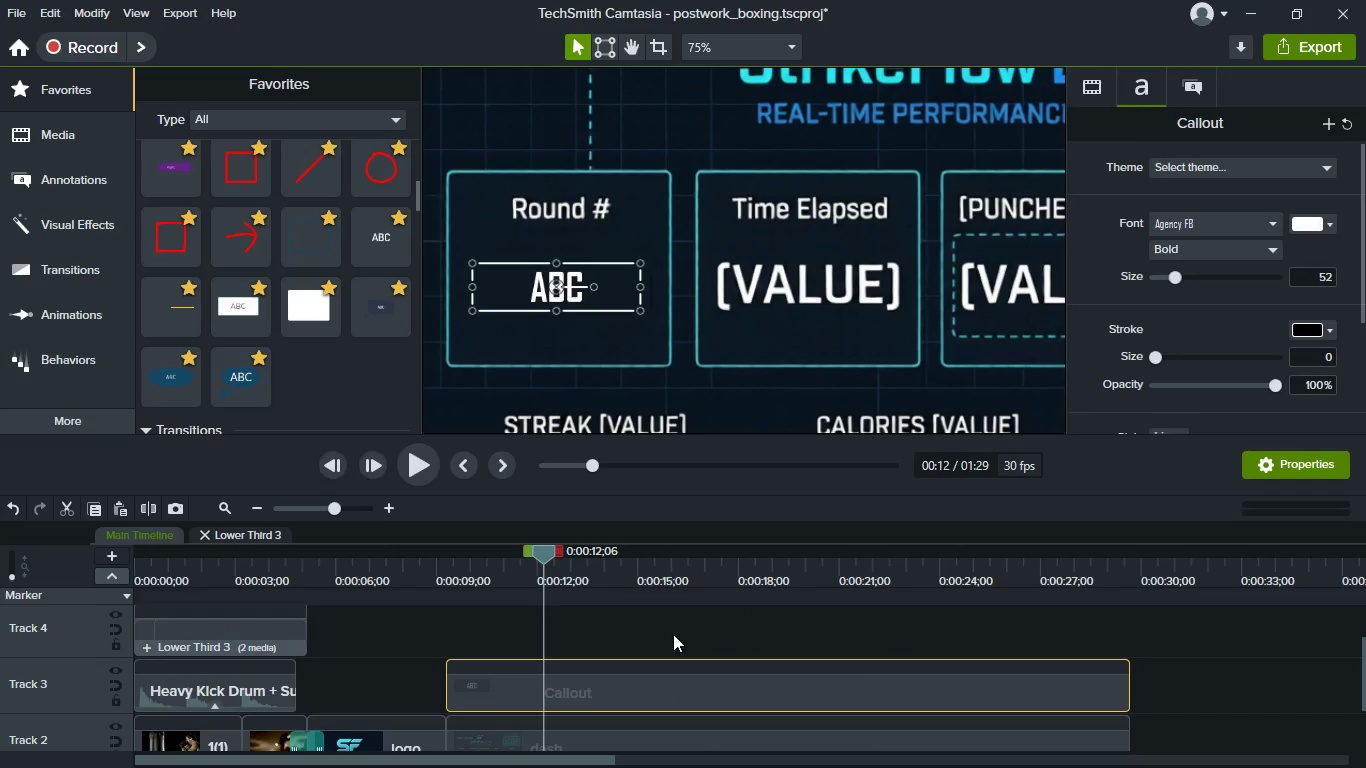 
left_click([673, 634])
 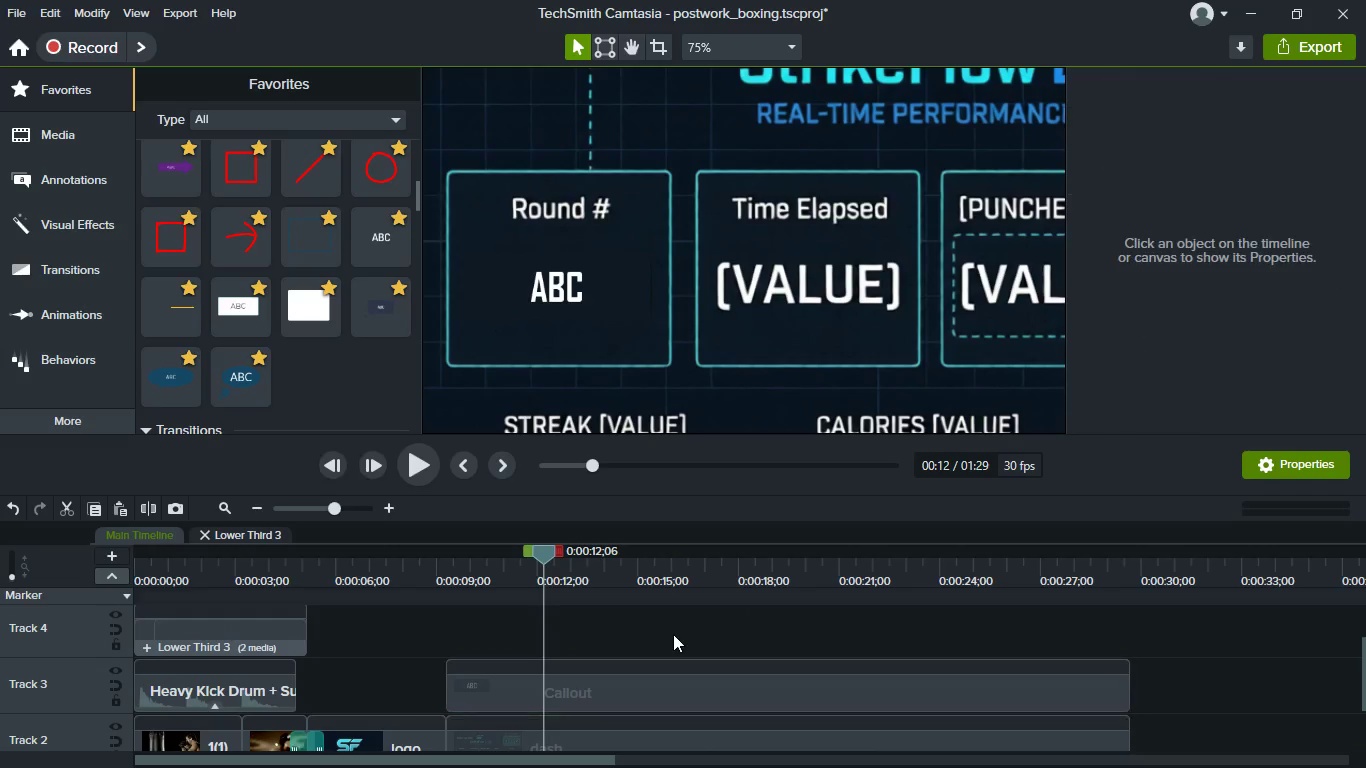 
key(Control+V)
 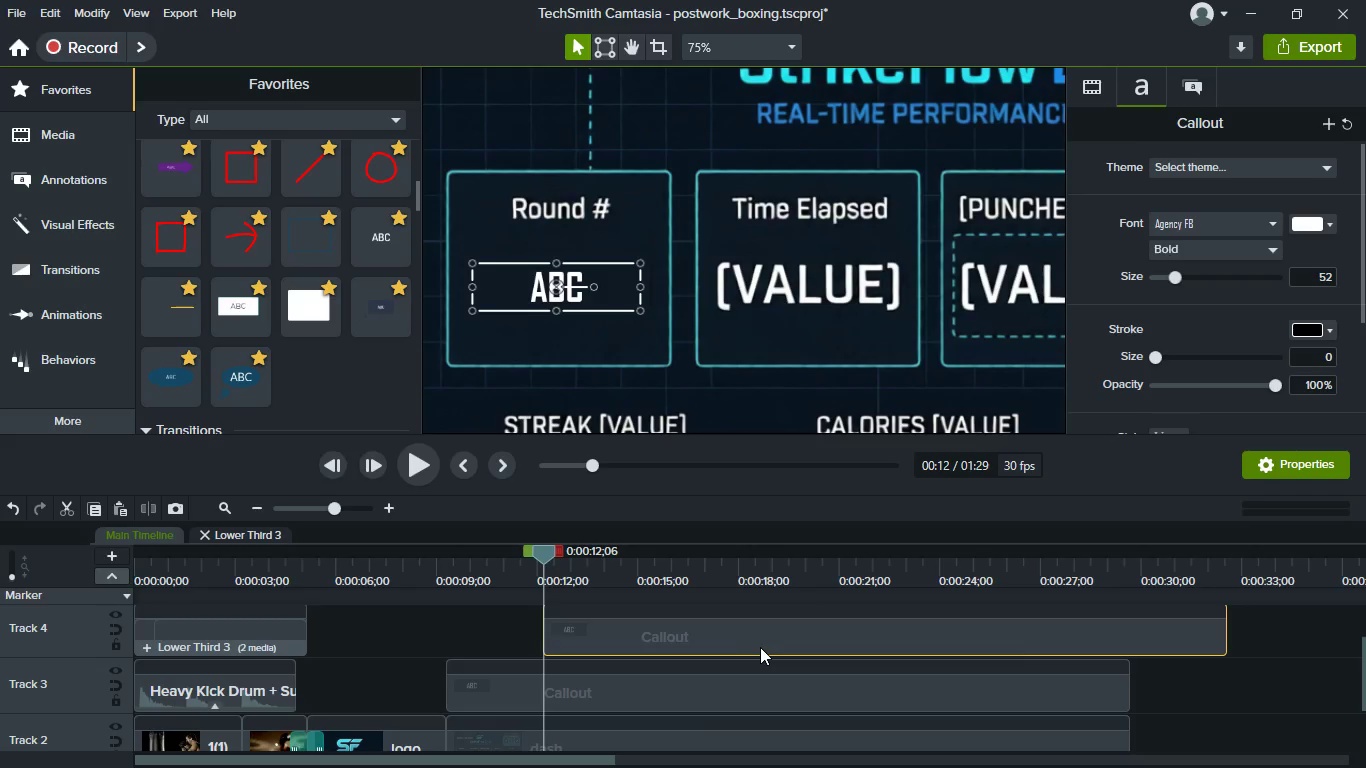 
left_click_drag(start_coordinate=[762, 639], to_coordinate=[670, 635])
 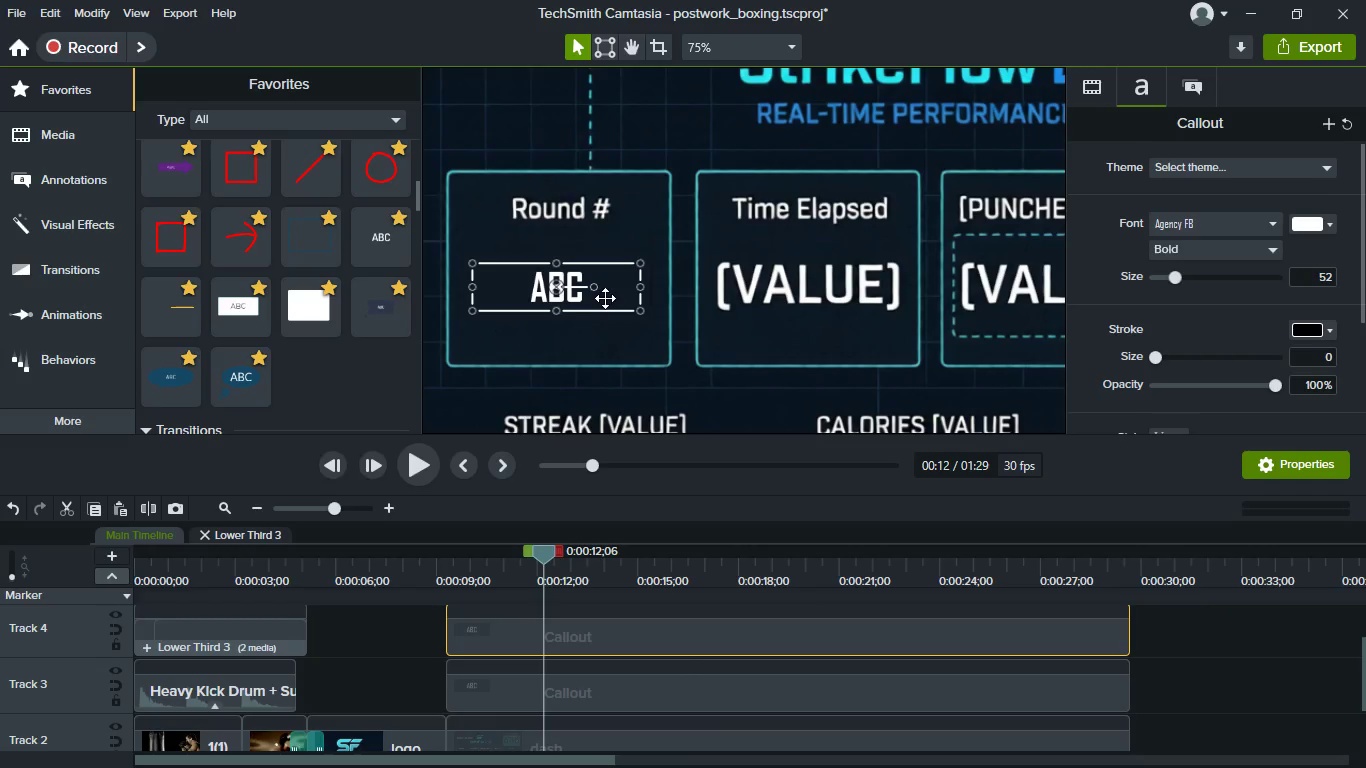 
wait(6.25)
 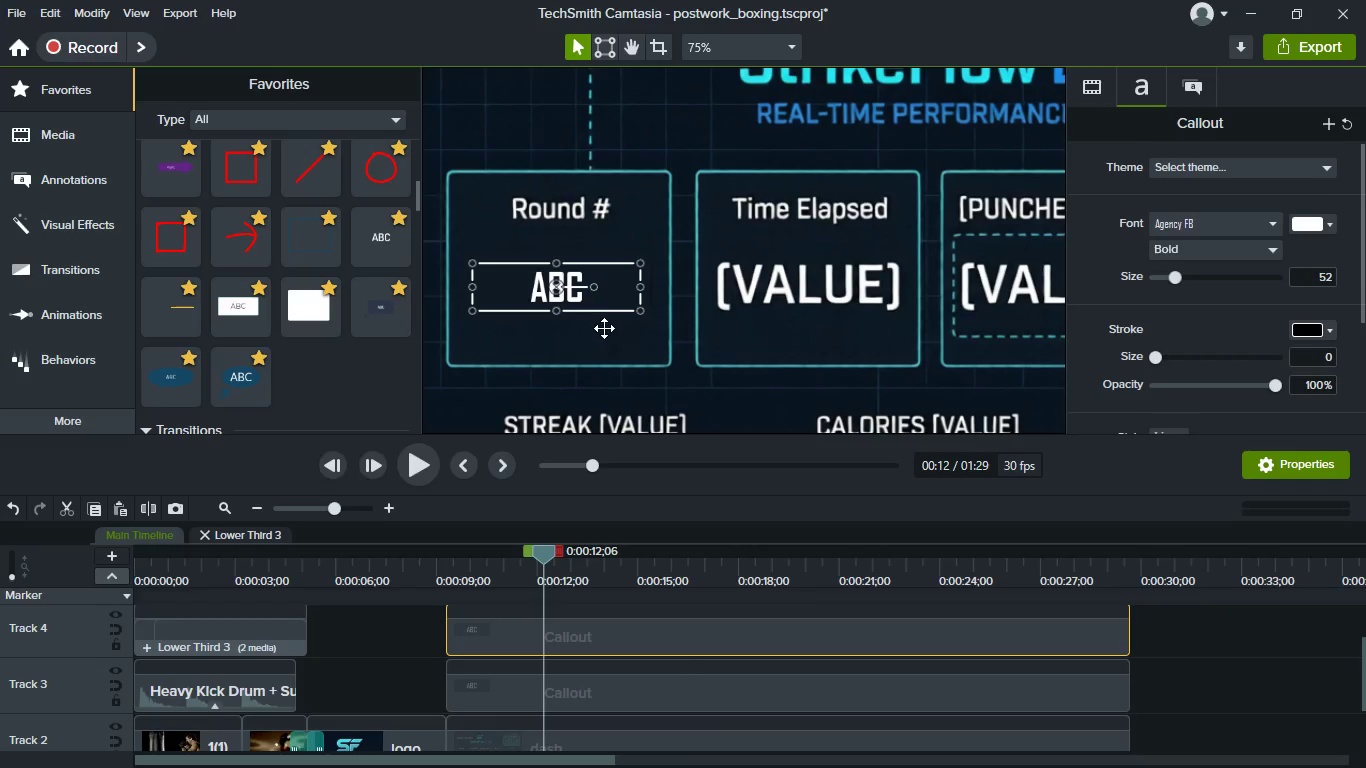 
left_click_drag(start_coordinate=[605, 298], to_coordinate=[865, 308])
 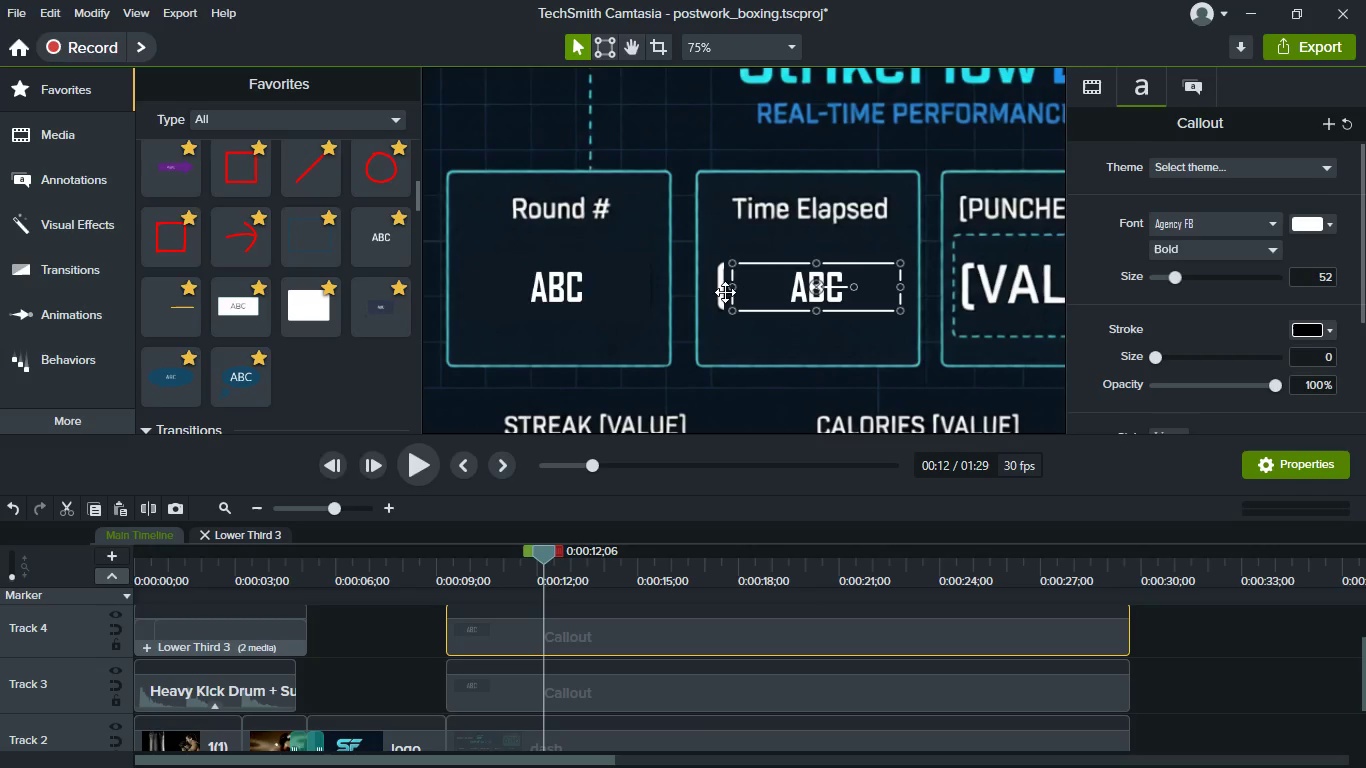 
left_click_drag(start_coordinate=[732, 290], to_coordinate=[721, 290])
 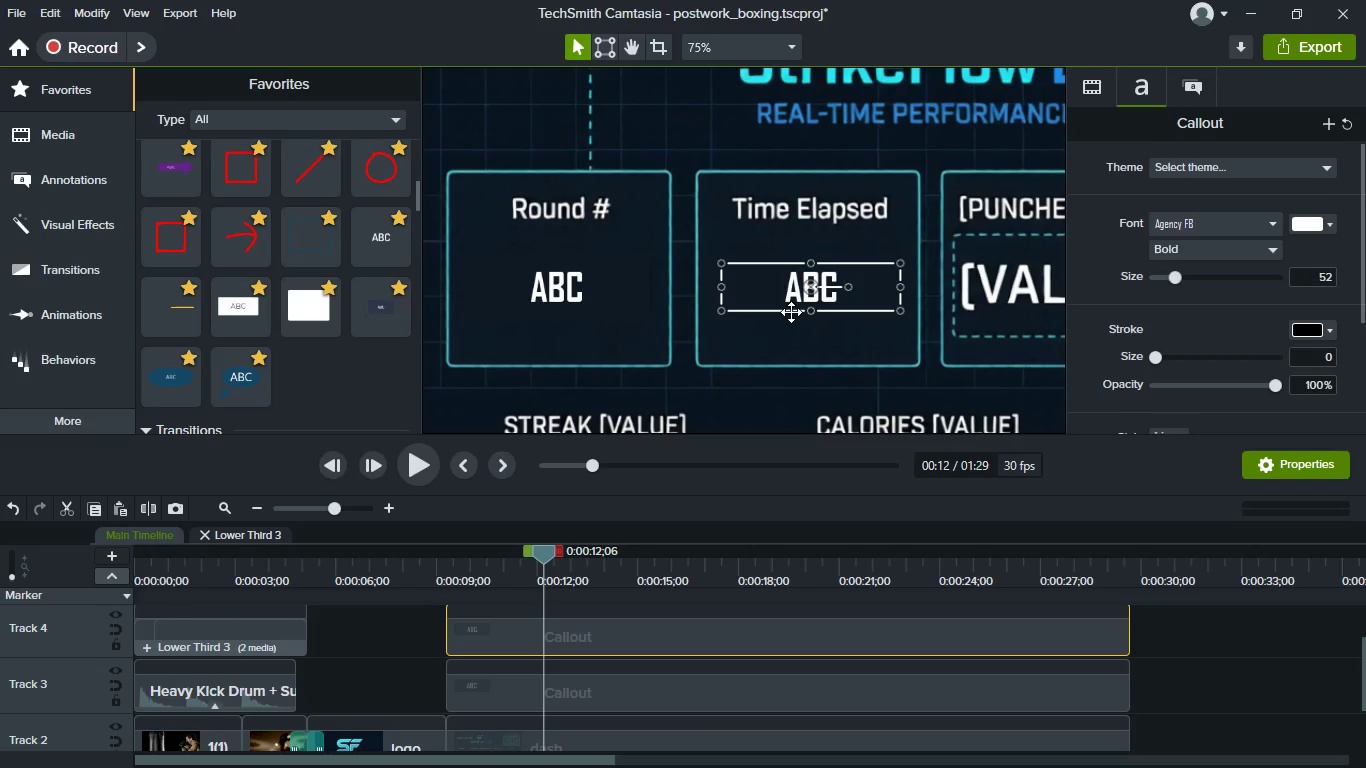 
hold_key(key=Space, duration=1.51)
 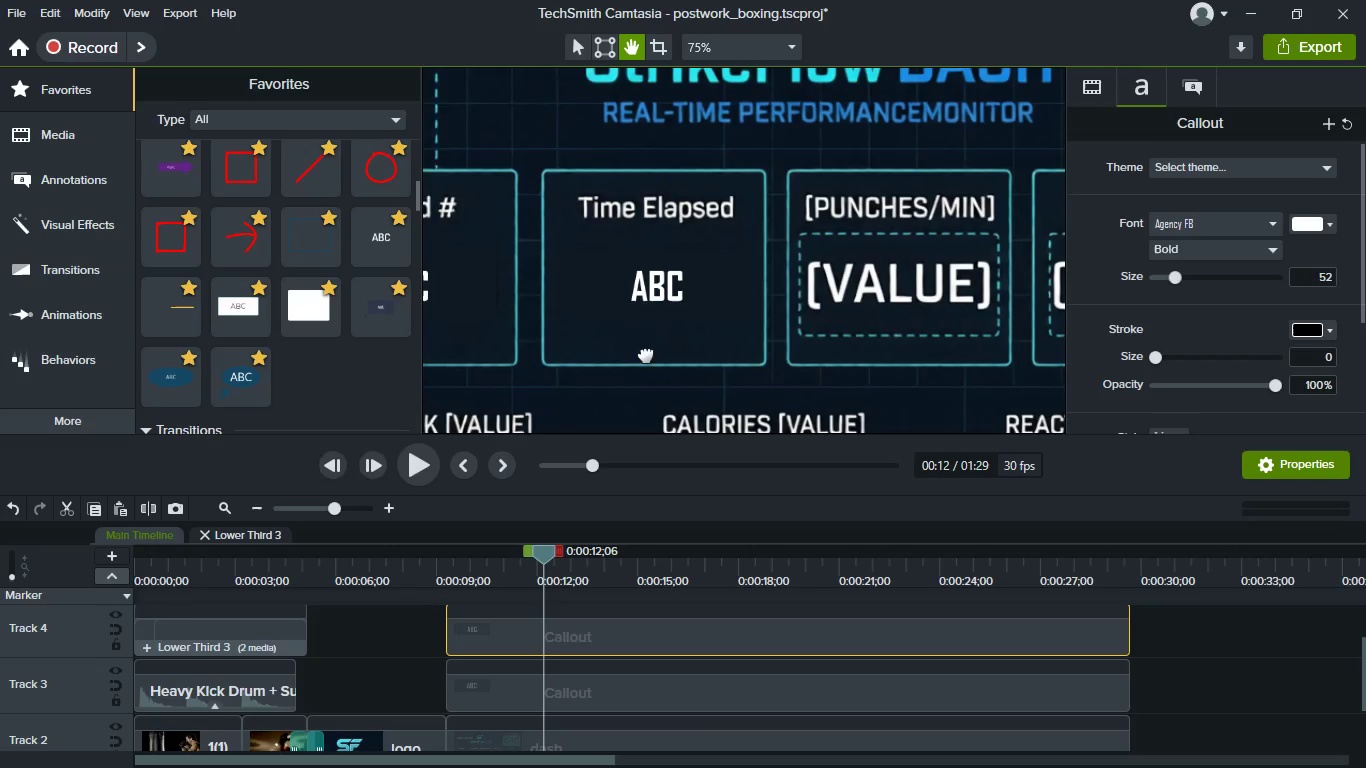 
left_click_drag(start_coordinate=[801, 354], to_coordinate=[590, 345])
 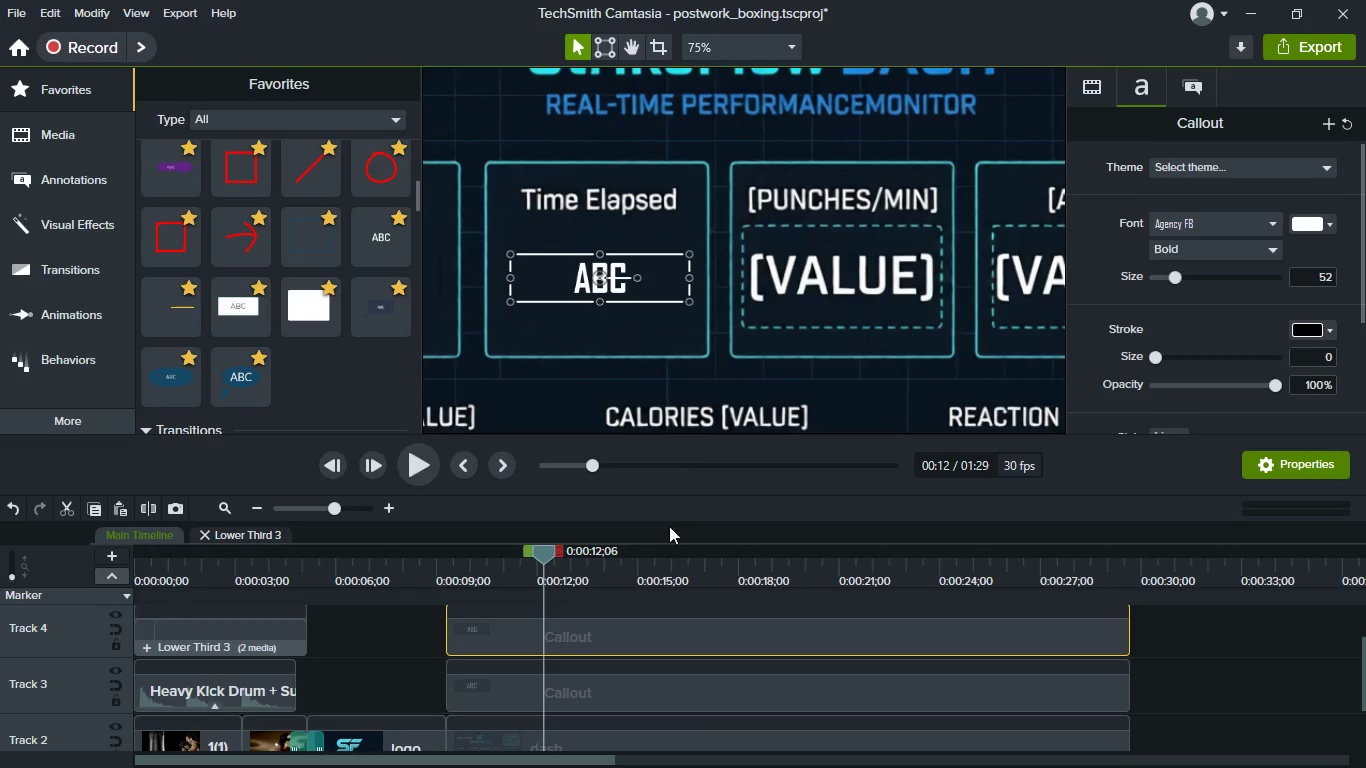 
hold_key(key=Space, duration=1.53)
 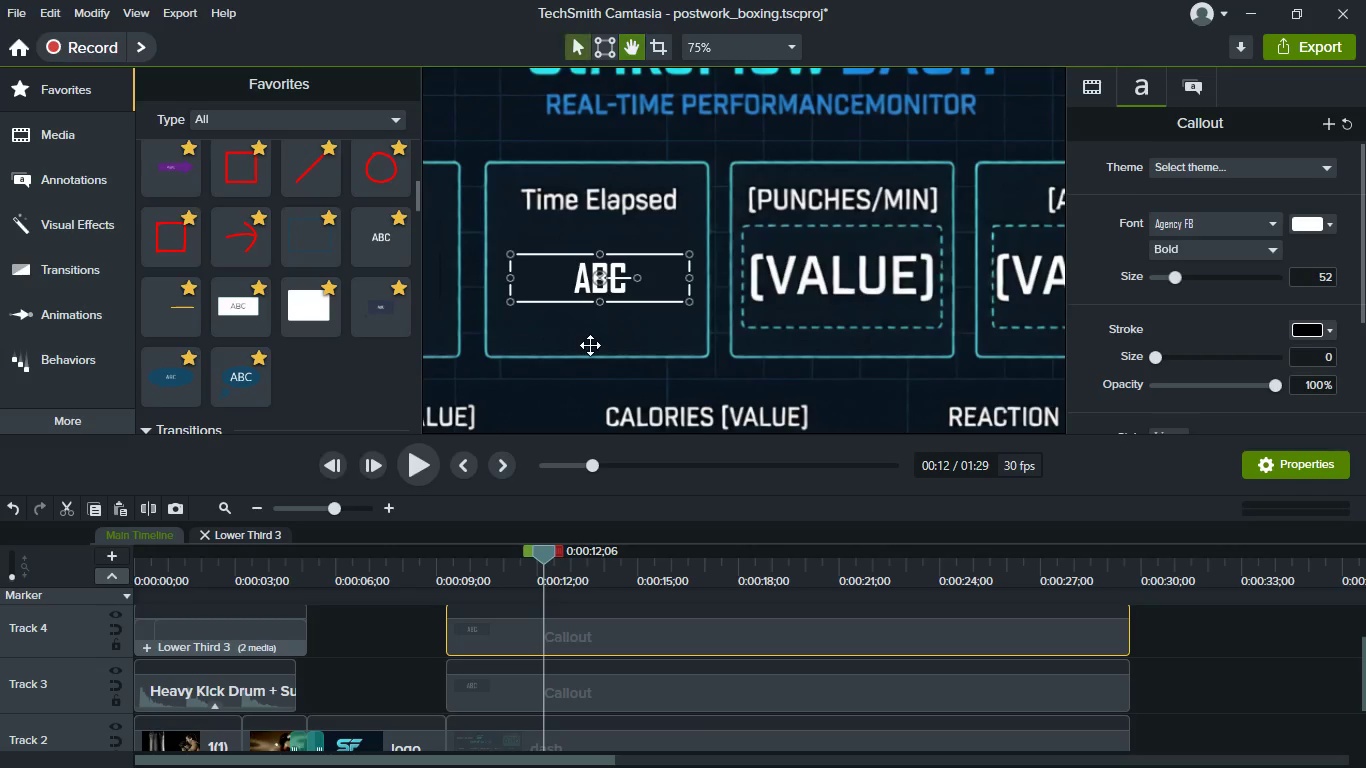 
hold_key(key=Space, duration=0.48)
 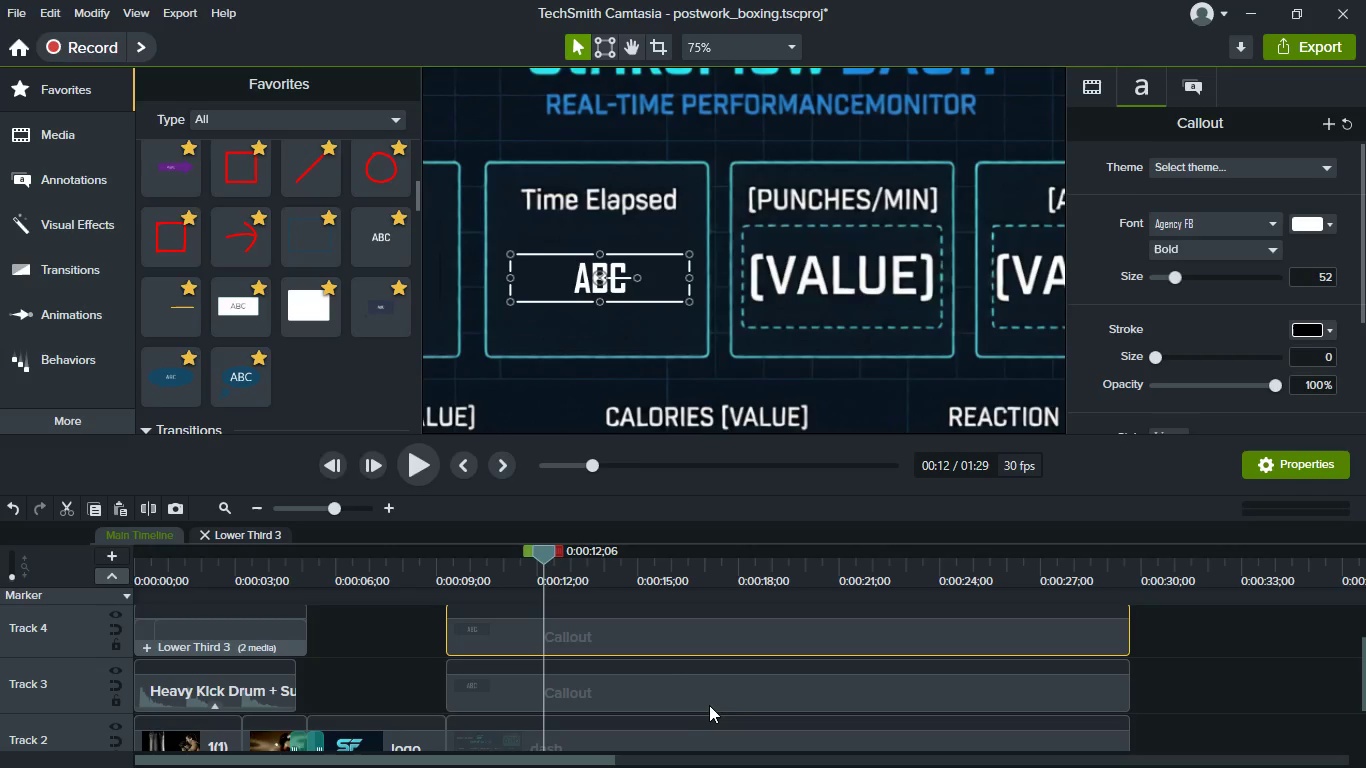 
scroll: coordinate [706, 705], scroll_direction: up, amount: 1.0
 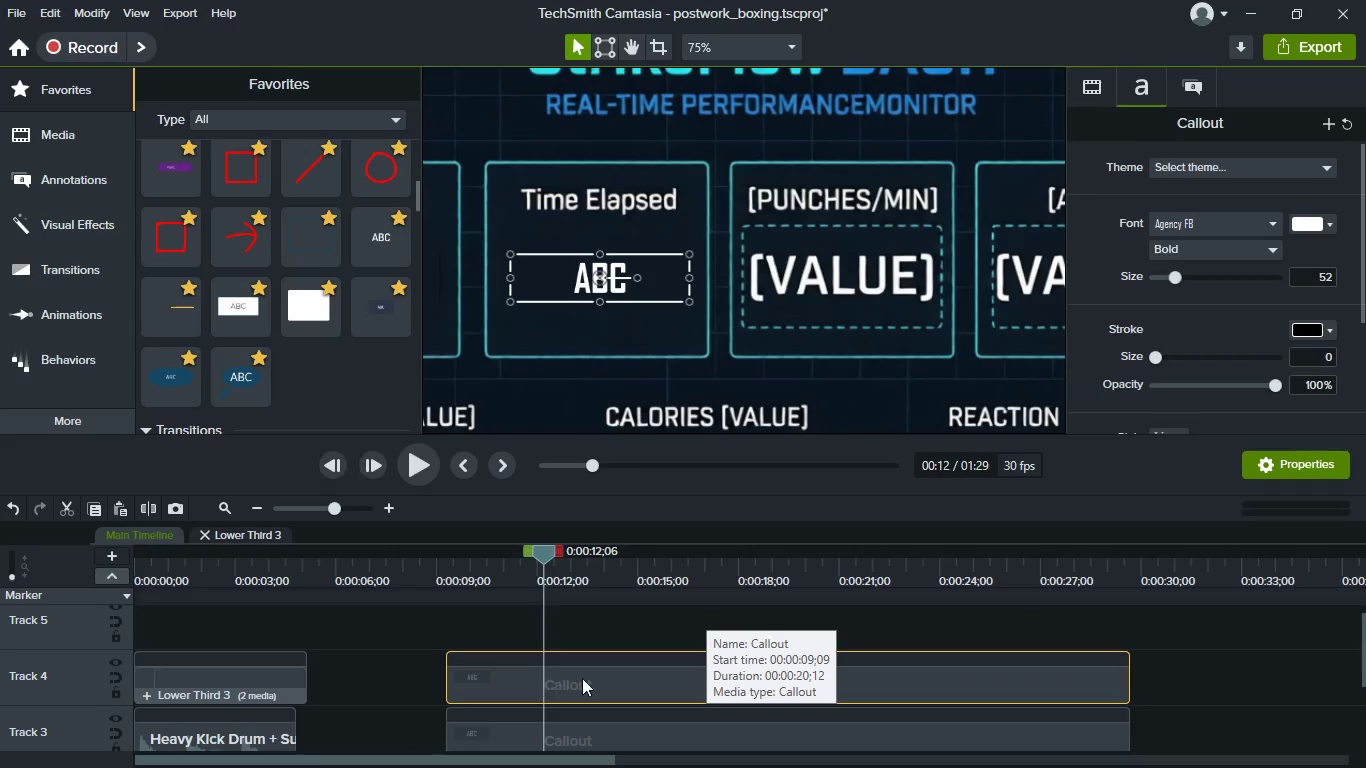 
left_click([589, 678])
 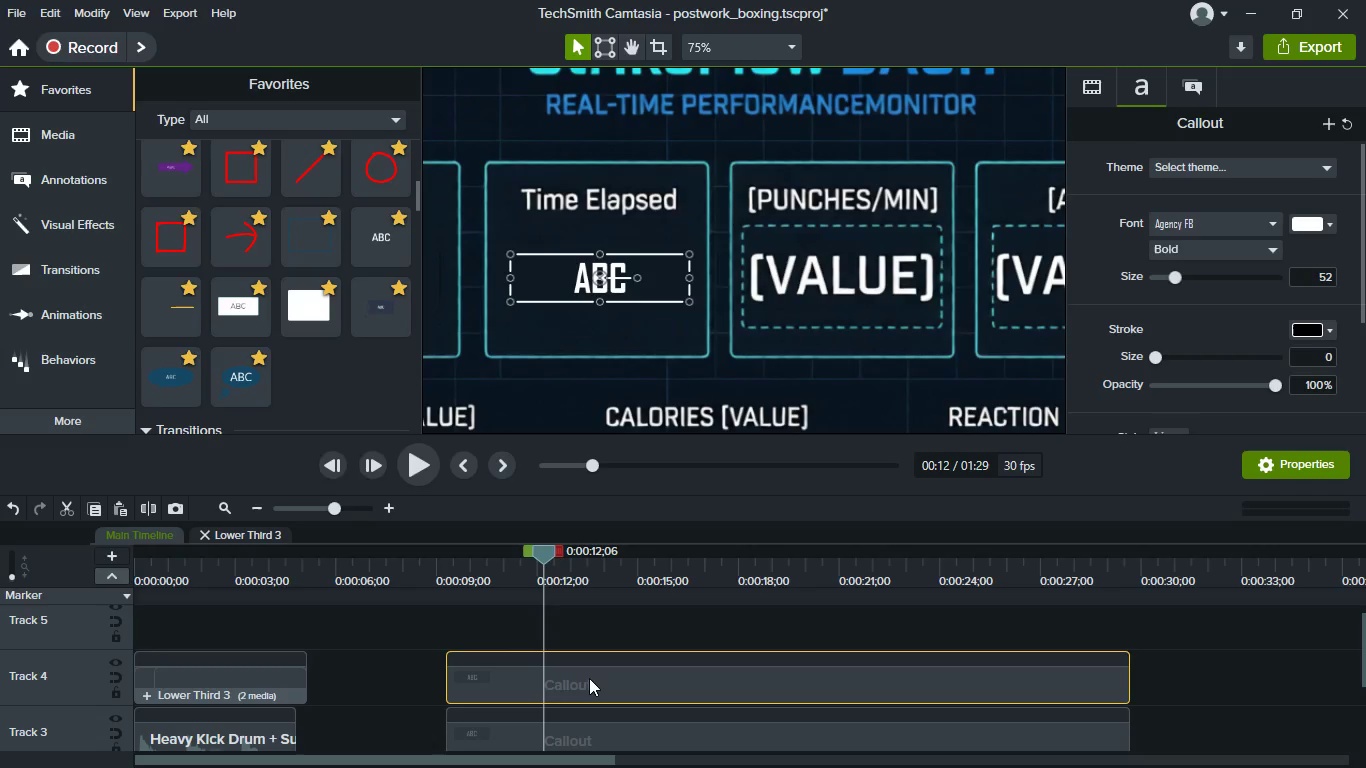 
key(Control+C)
 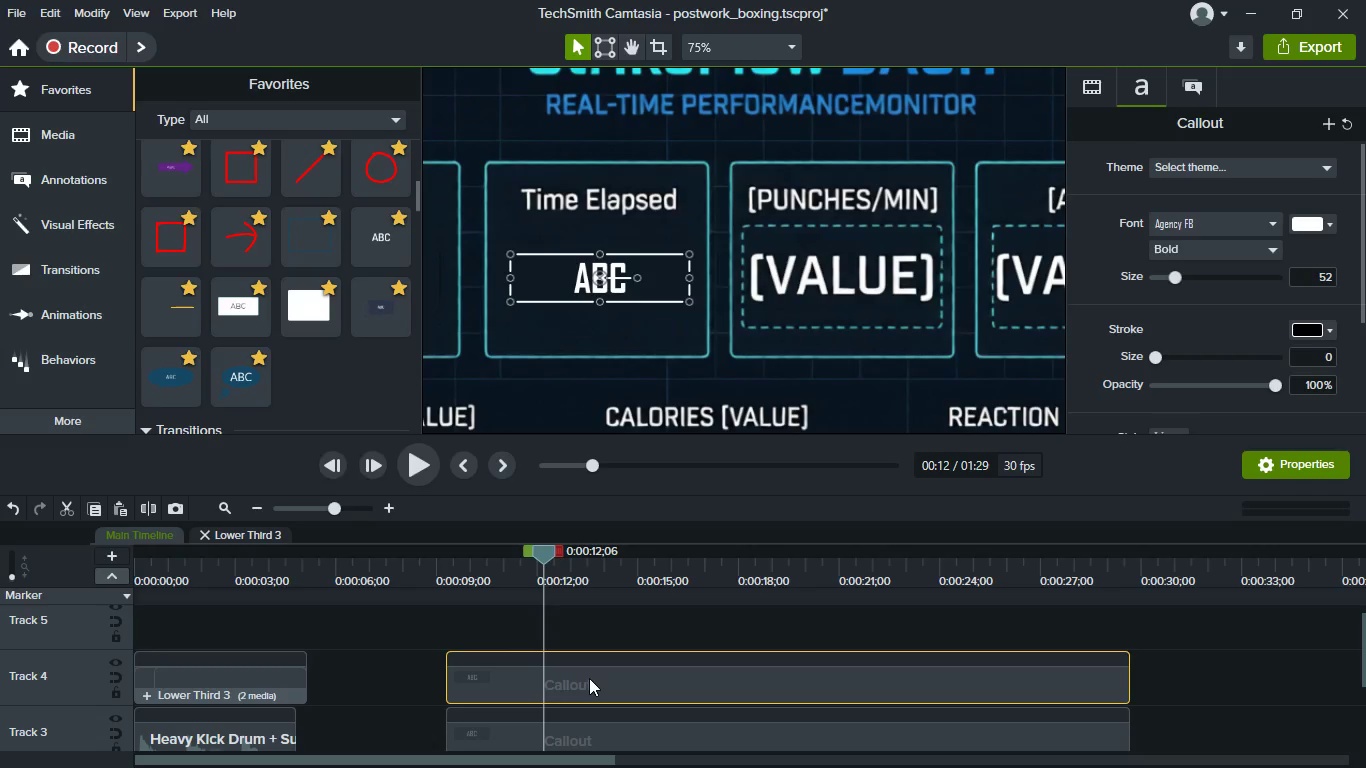 
key(Control+V)
 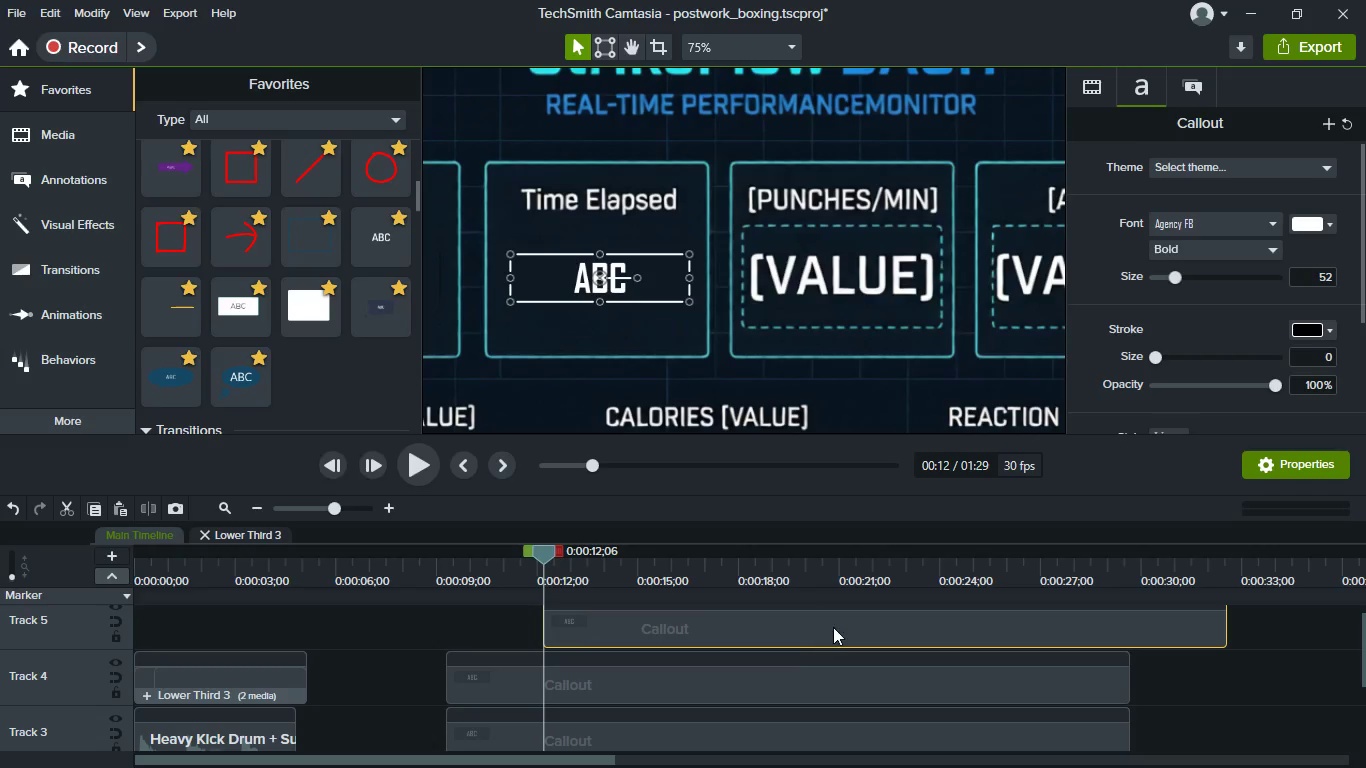 
left_click_drag(start_coordinate=[833, 627], to_coordinate=[744, 623])
 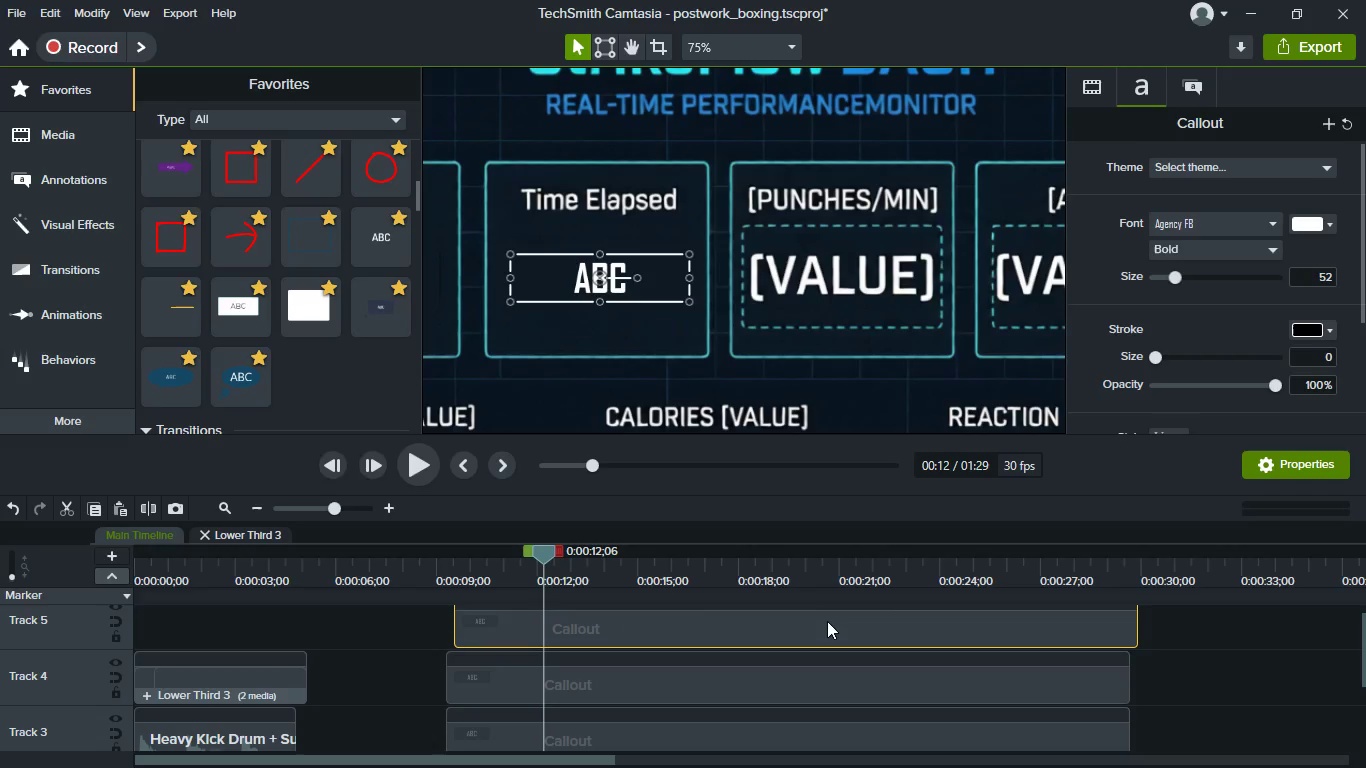 
left_click([827, 621])
 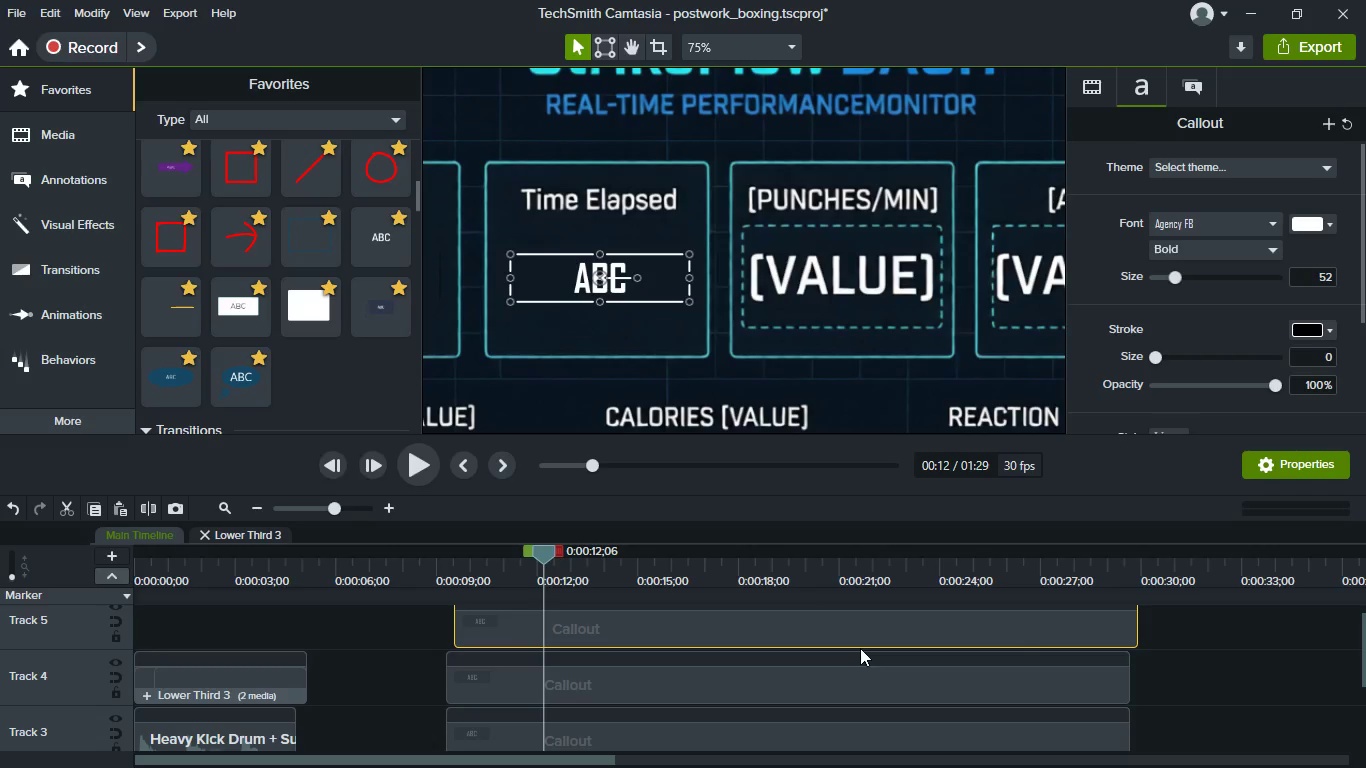 
scroll: coordinate [855, 645], scroll_direction: up, amount: 1.0
 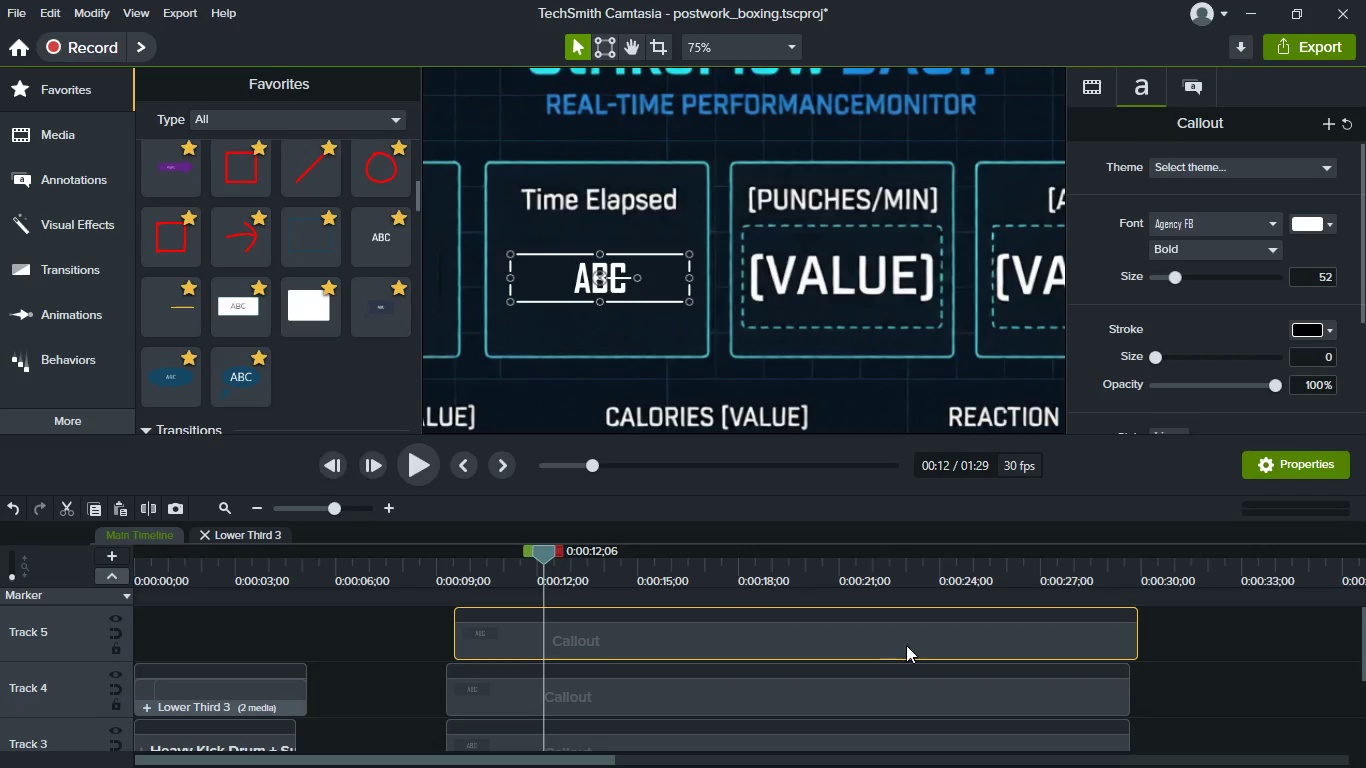 
left_click_drag(start_coordinate=[906, 645], to_coordinate=[899, 644])
 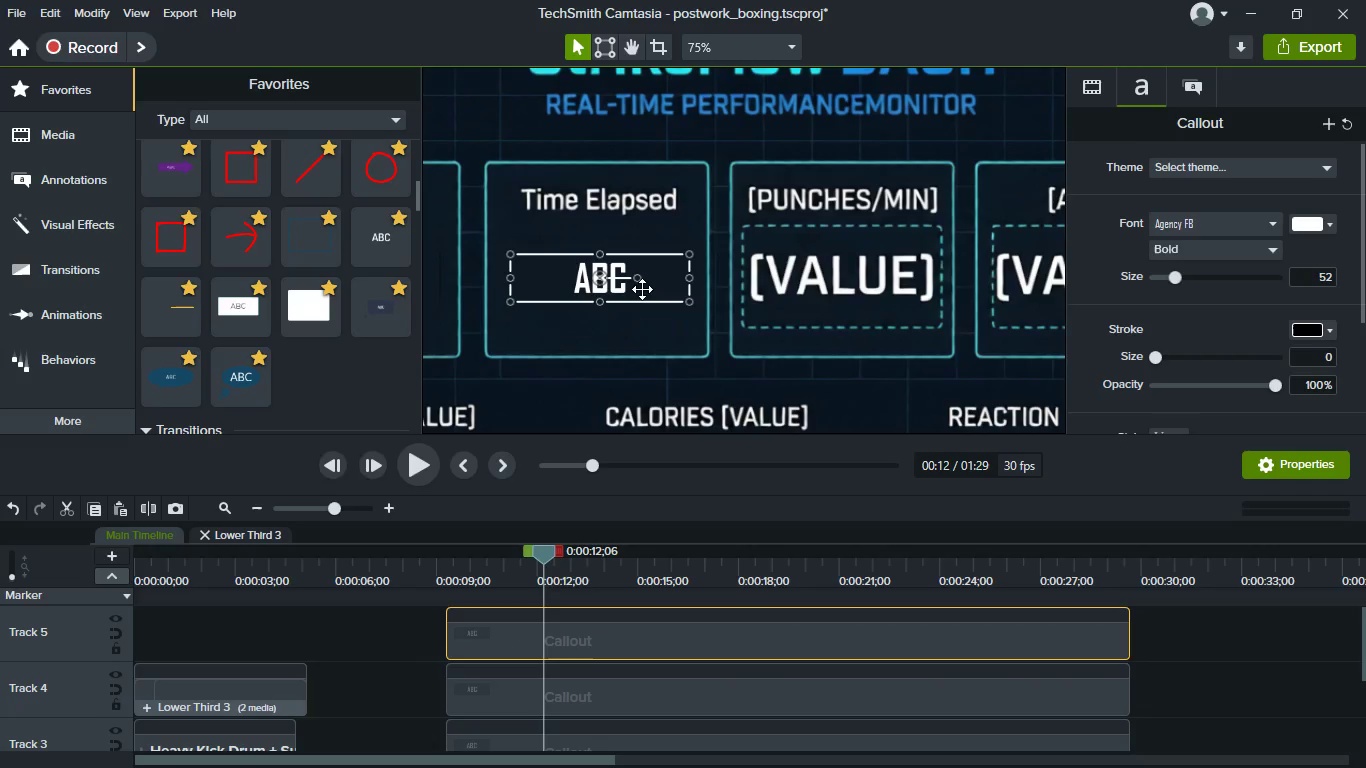 
left_click_drag(start_coordinate=[642, 289], to_coordinate=[885, 296])
 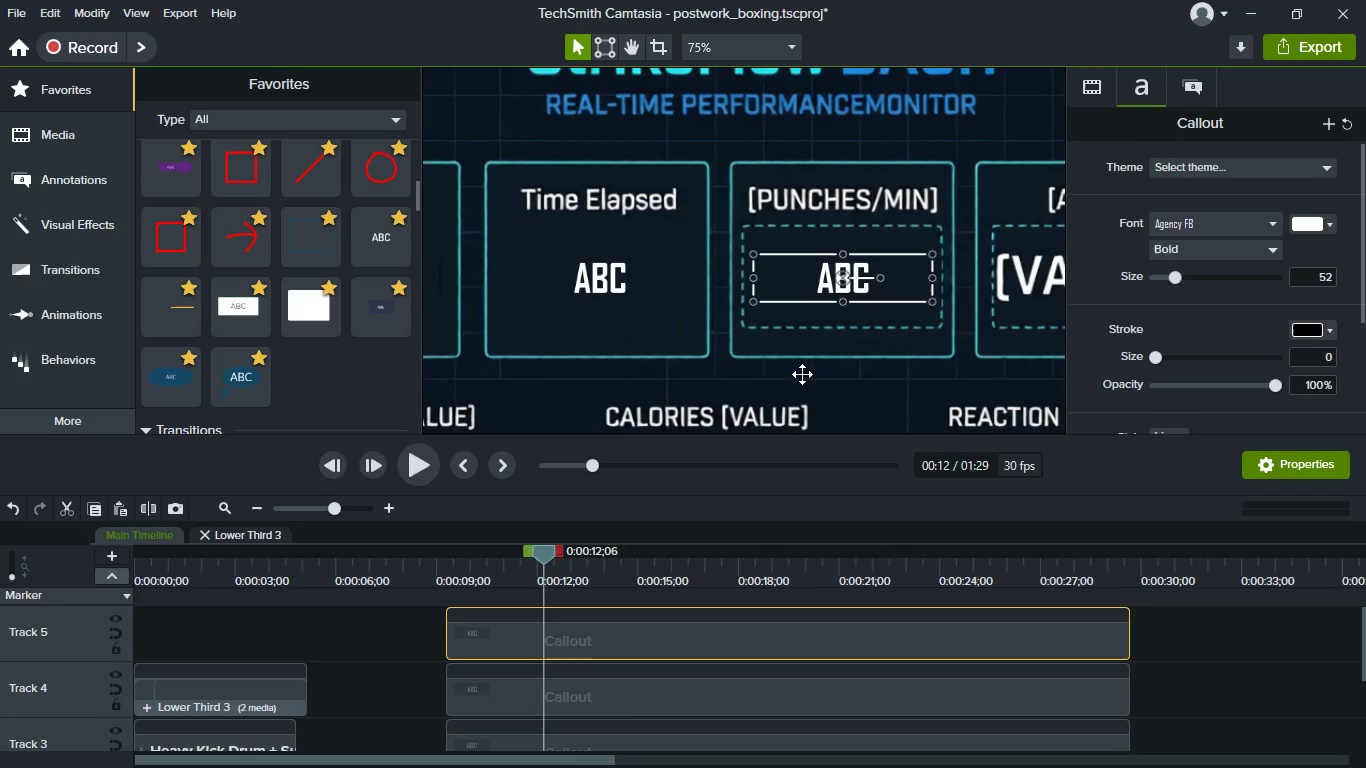 
left_click([829, 380])
 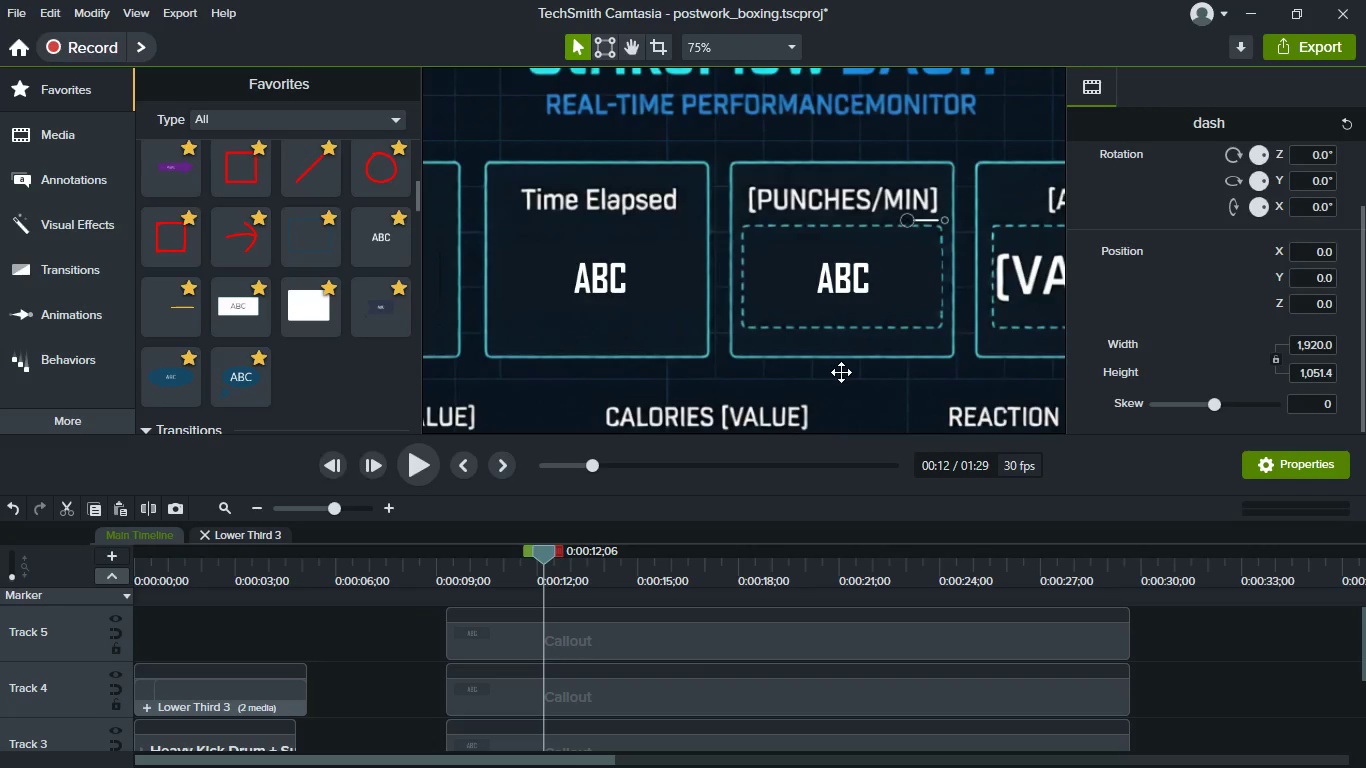 
hold_key(key=Space, duration=1.52)
 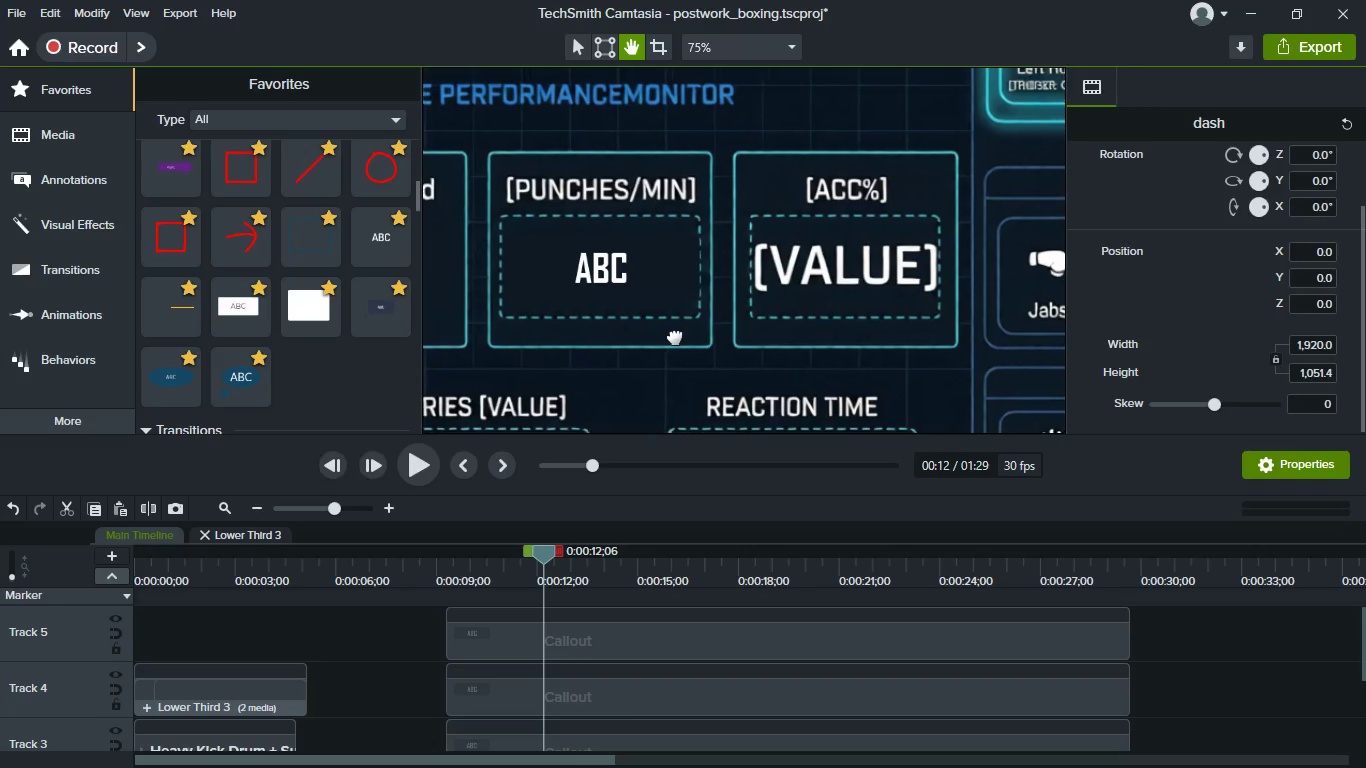 
left_click_drag(start_coordinate=[916, 345], to_coordinate=[659, 332])
 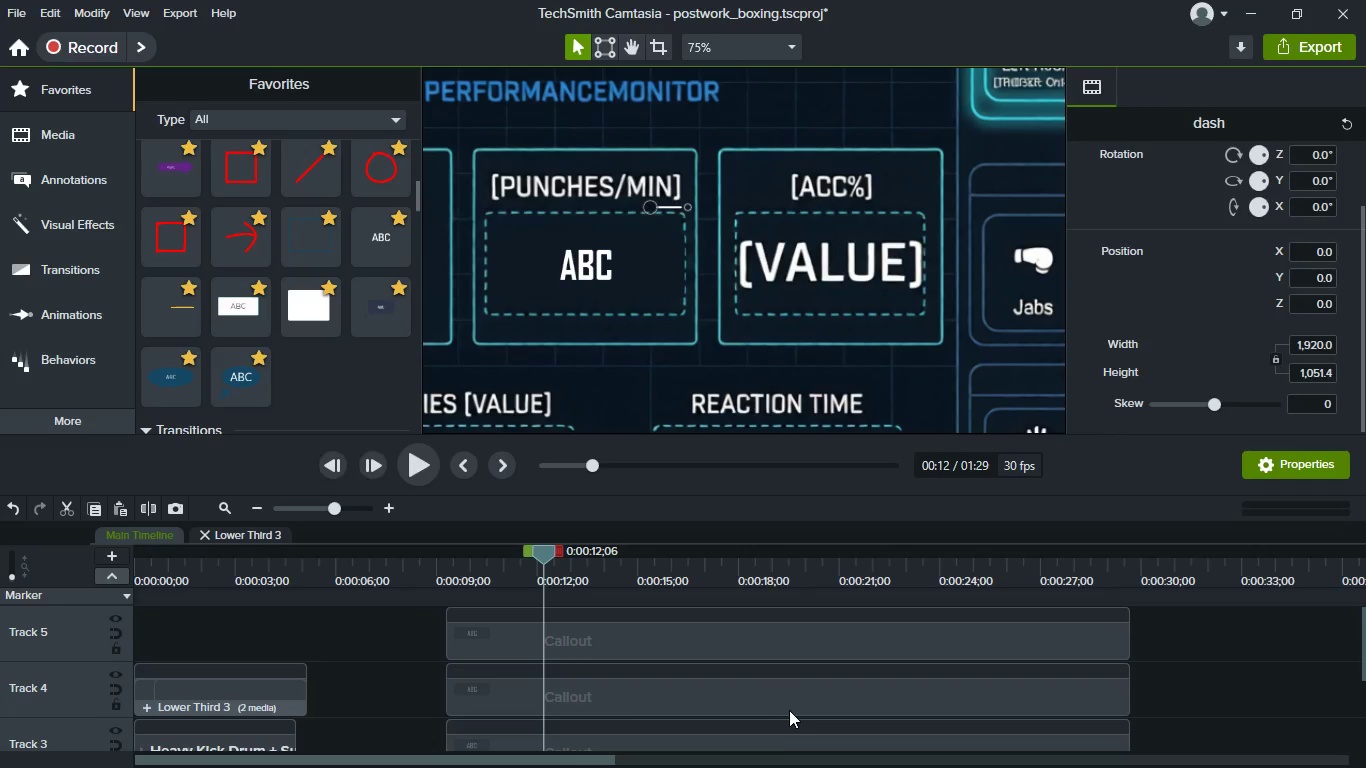 
hold_key(key=Space, duration=1.53)
 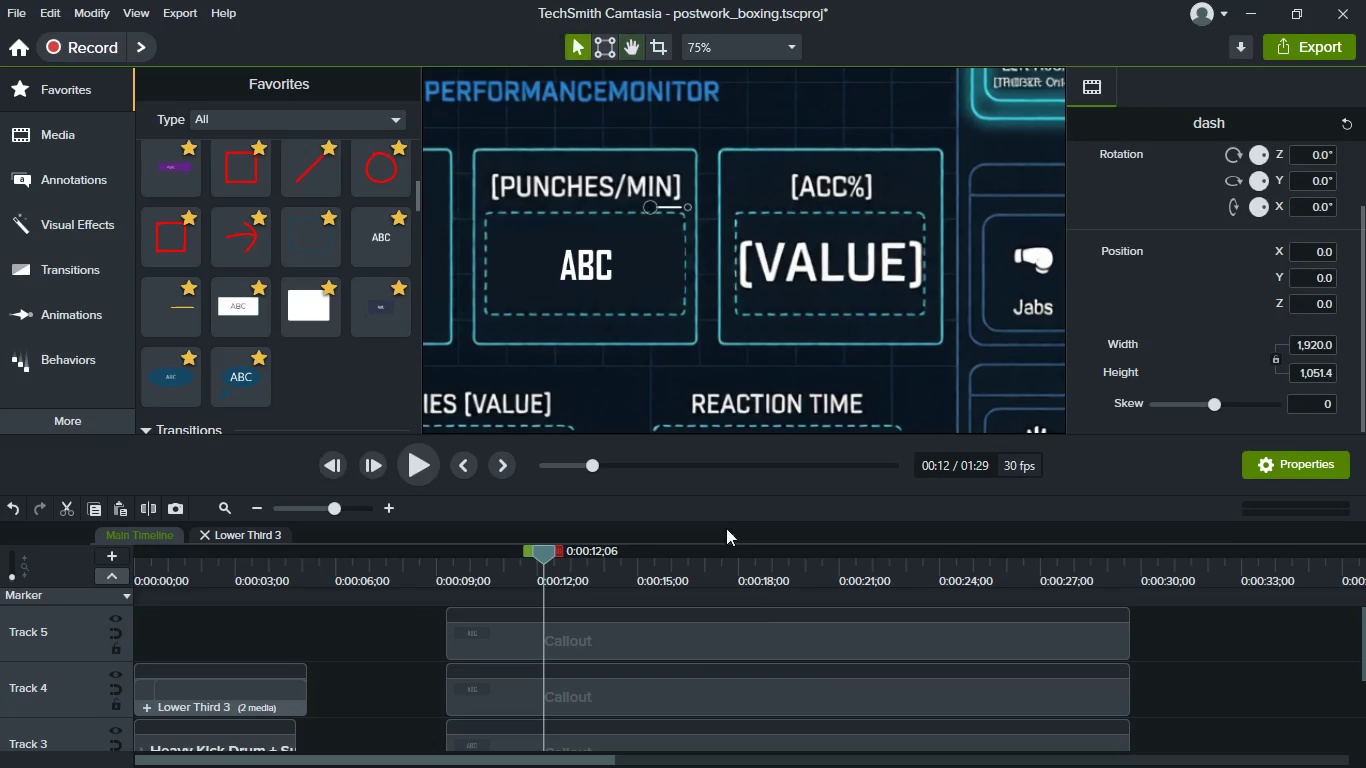 
hold_key(key=Space, duration=0.36)
 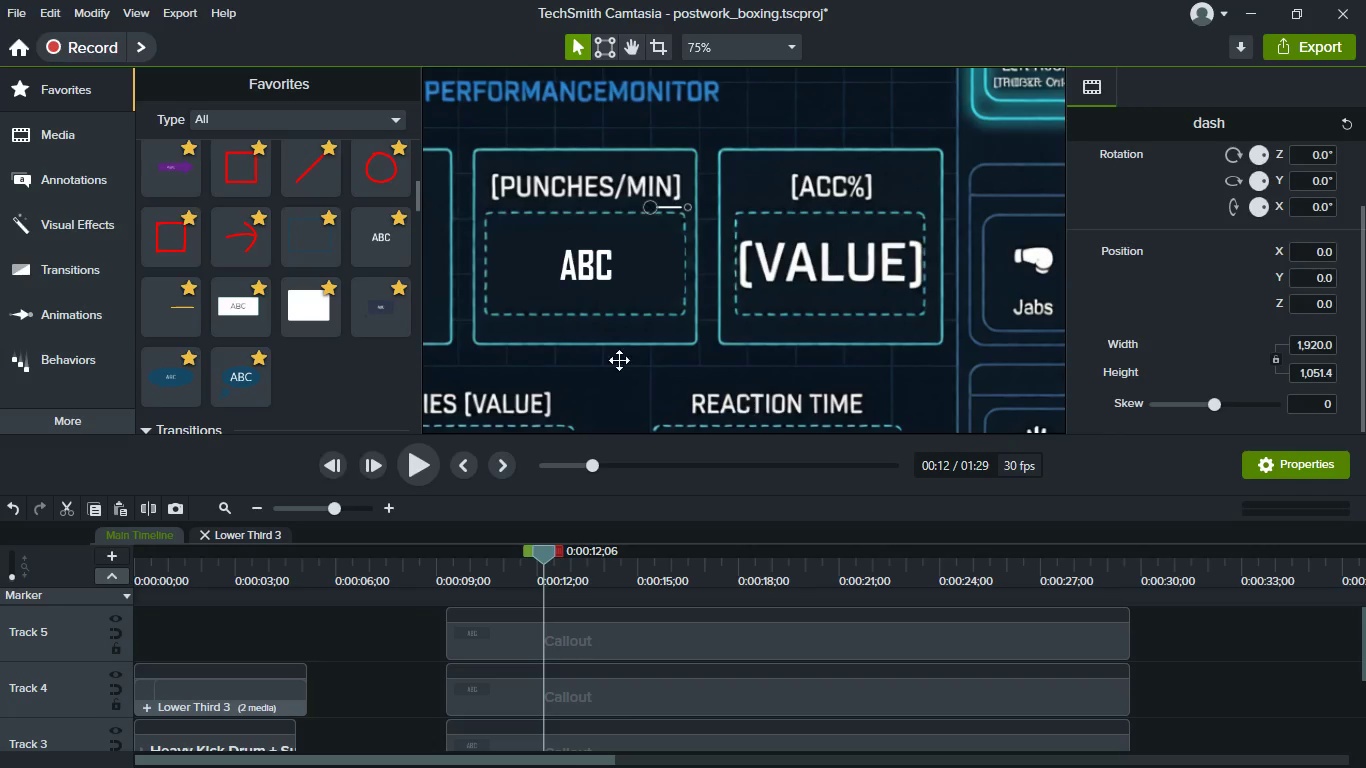 
left_click([590, 294])
 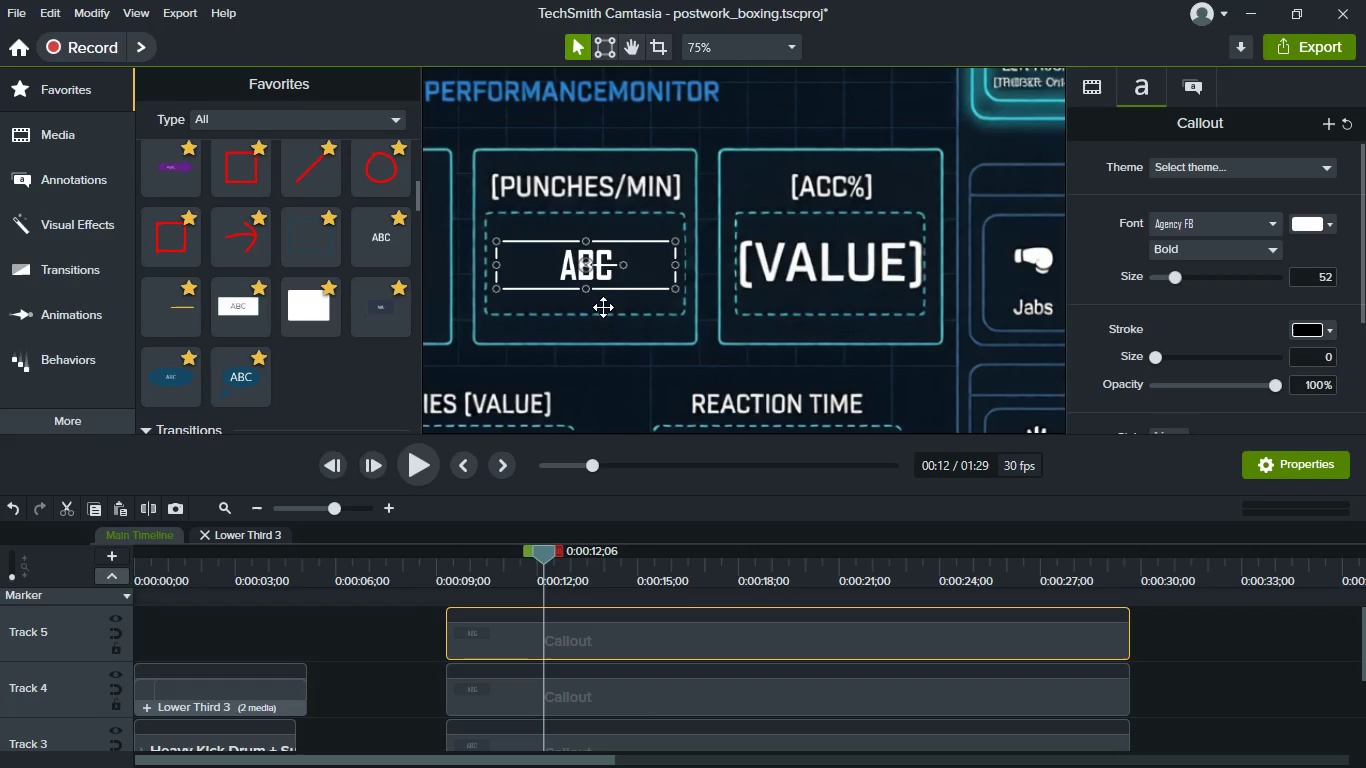 
scroll: coordinate [825, 692], scroll_direction: up, amount: 2.0
 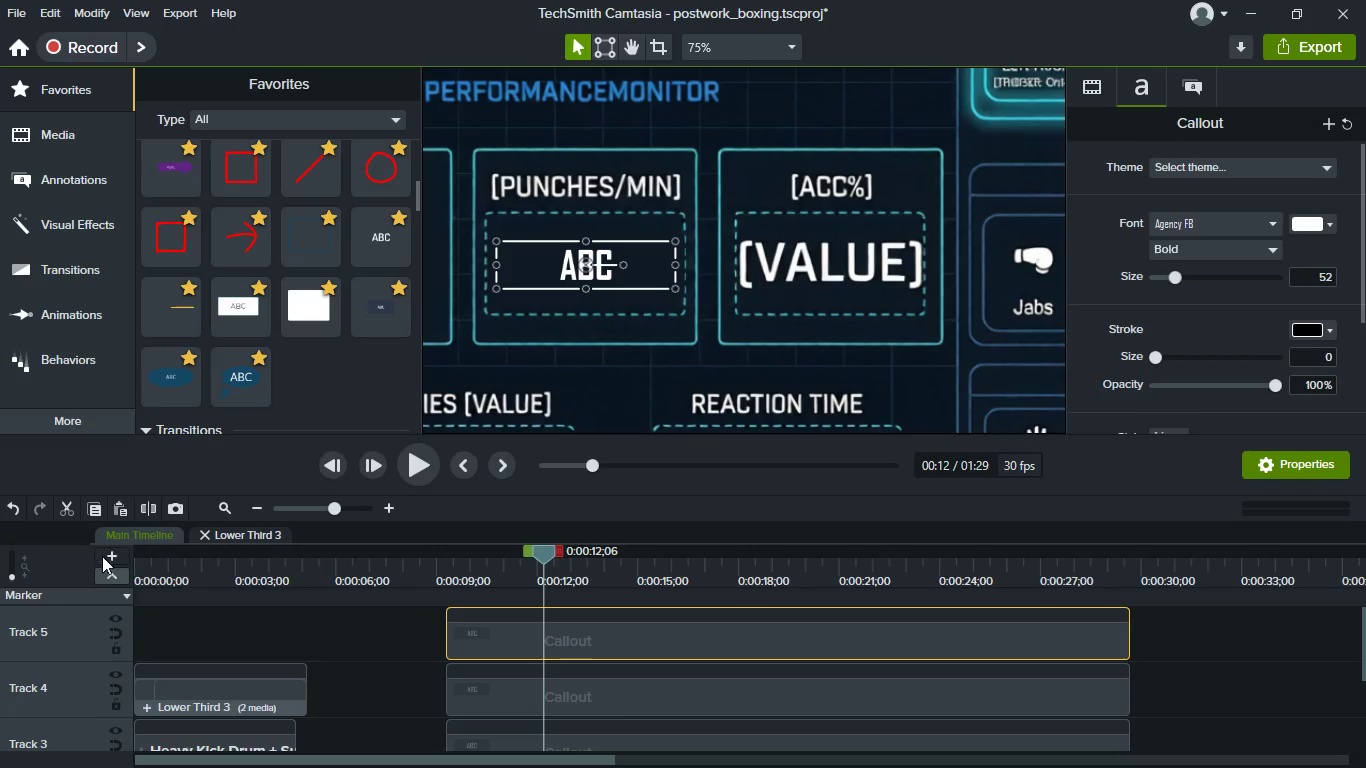 
left_click([102, 553])
 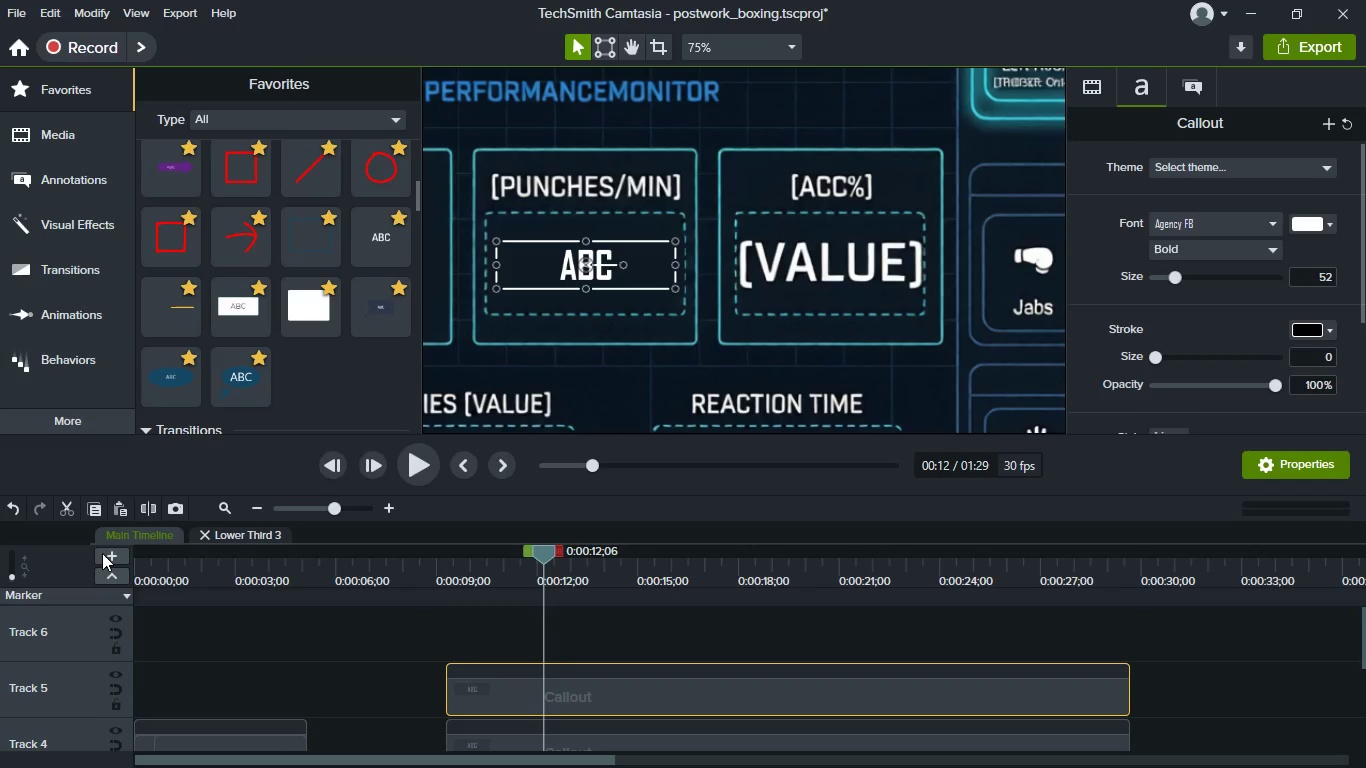 
left_click([102, 553])
 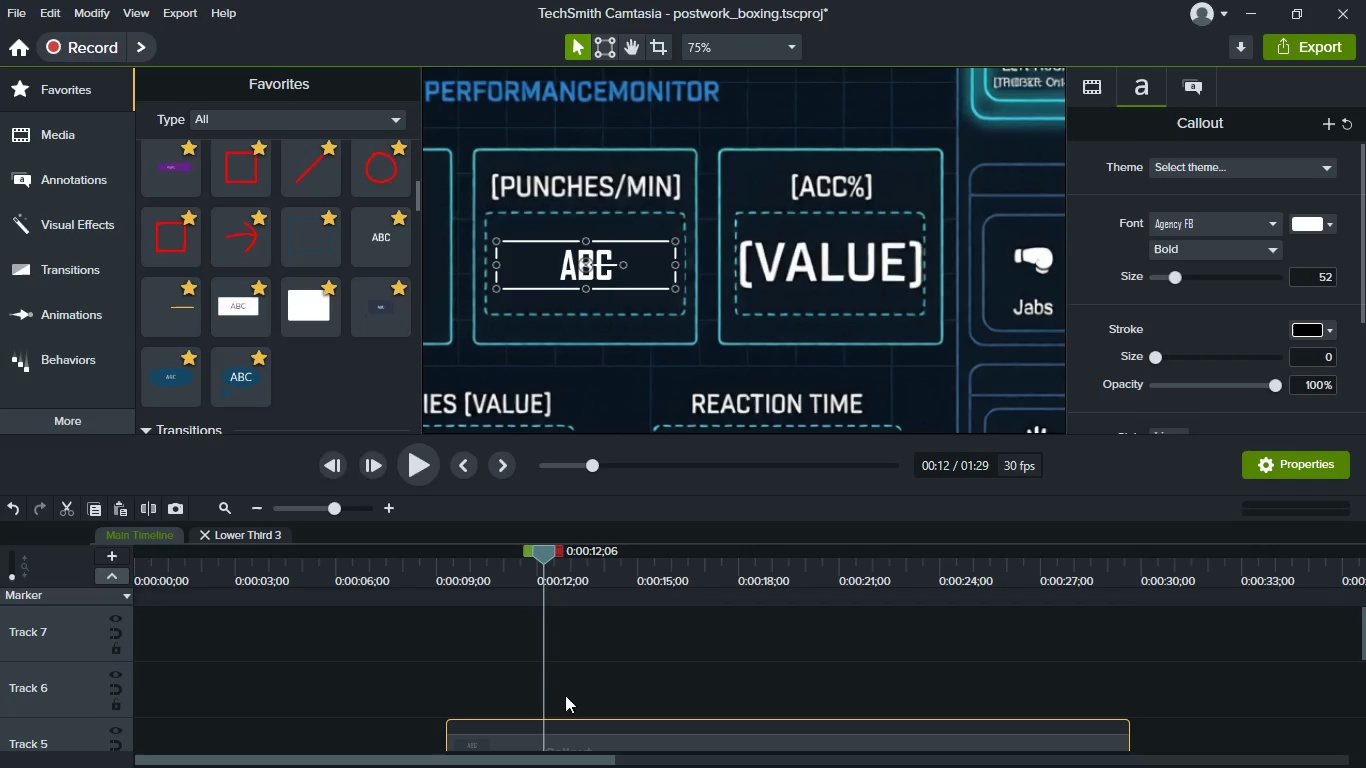 
key(Control+C)
 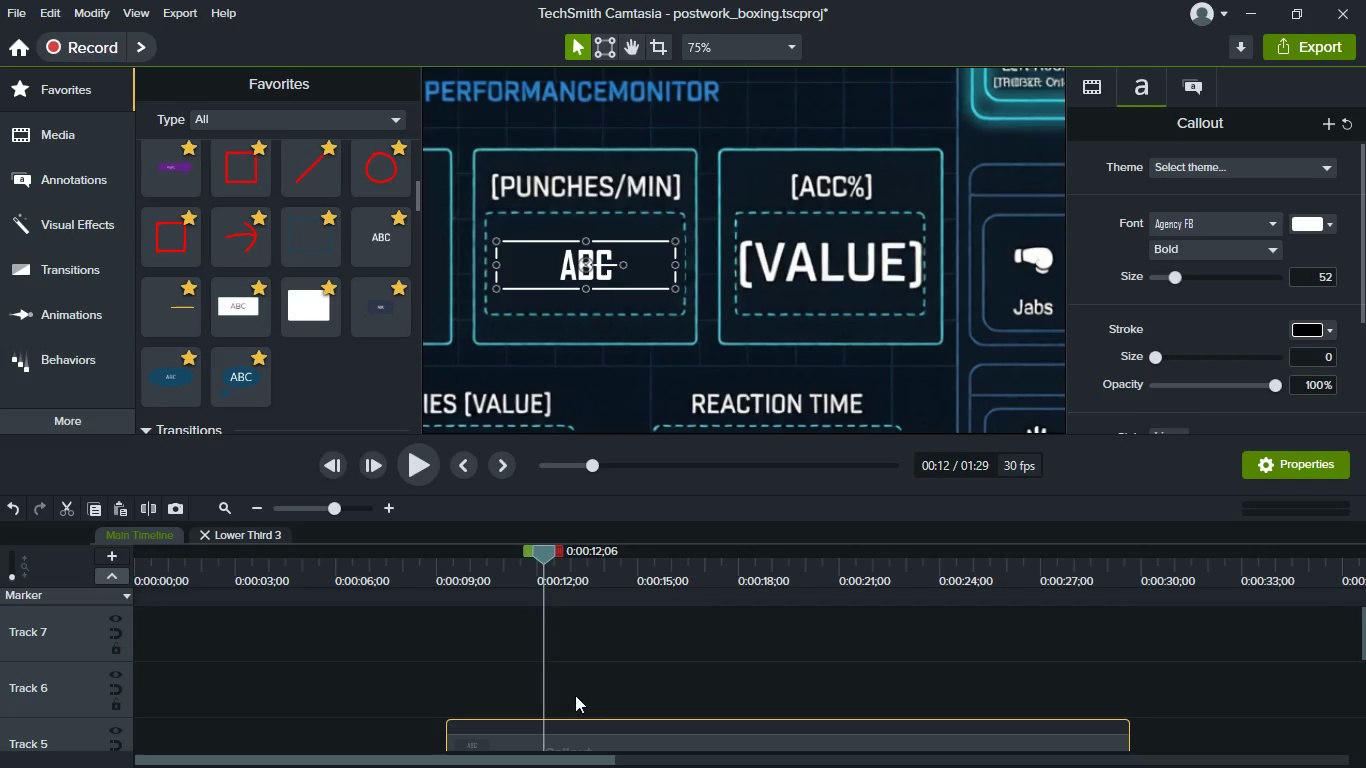 
key(Control+V)
 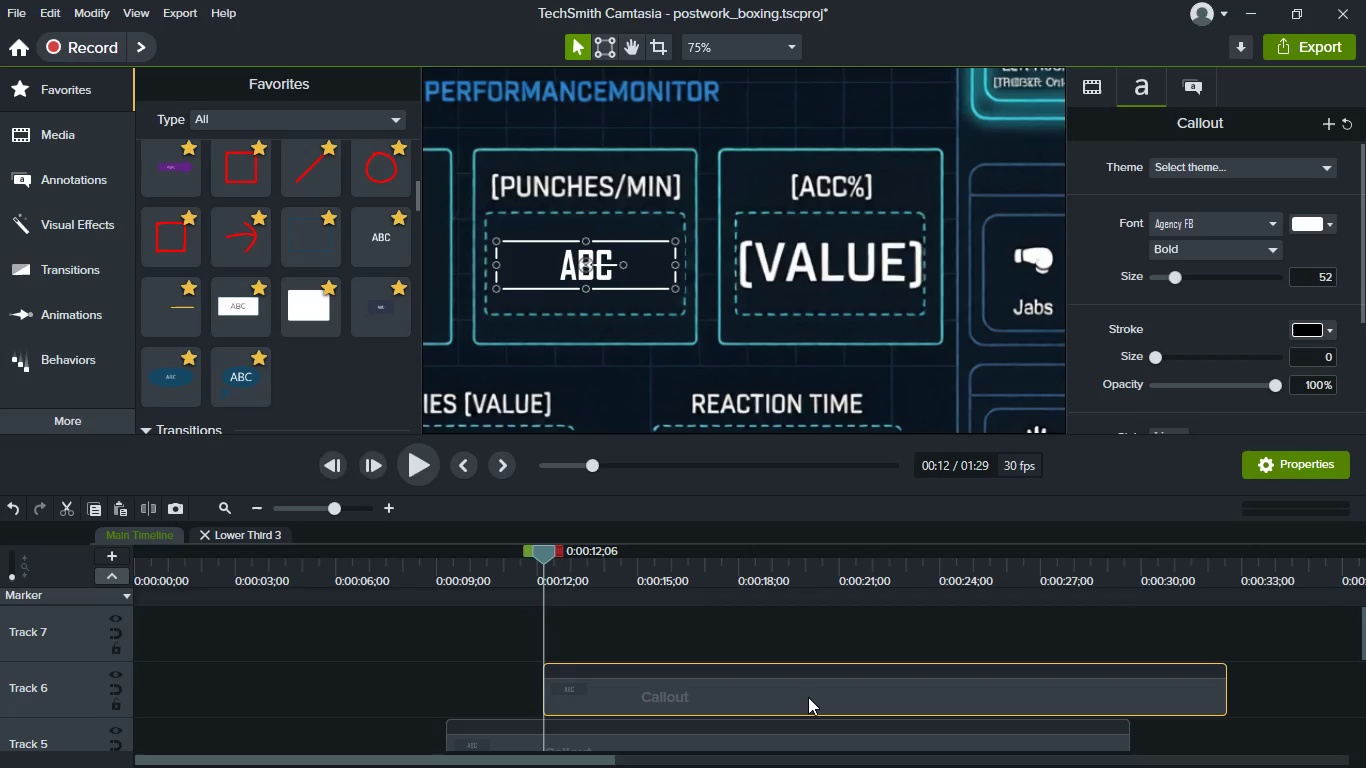 
left_click_drag(start_coordinate=[808, 697], to_coordinate=[713, 695])
 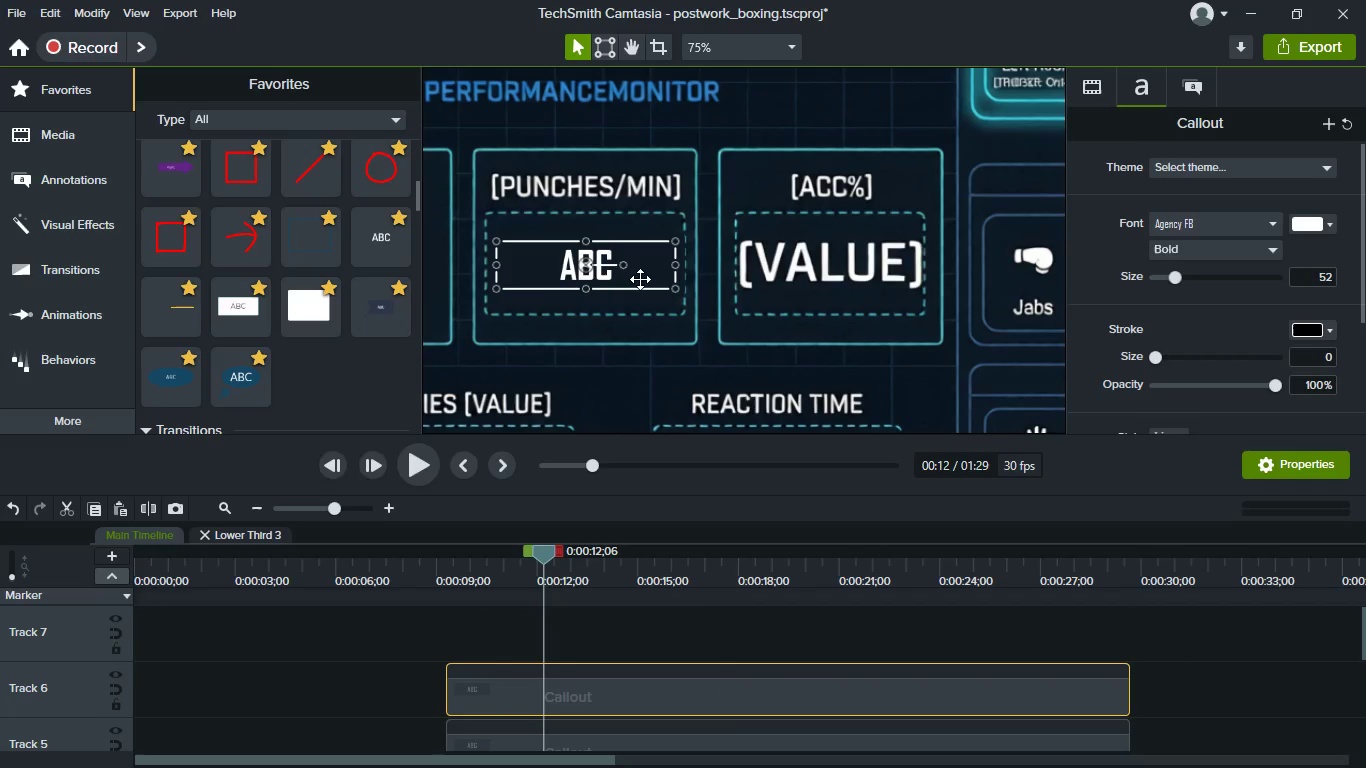 
left_click_drag(start_coordinate=[640, 279], to_coordinate=[878, 280])
 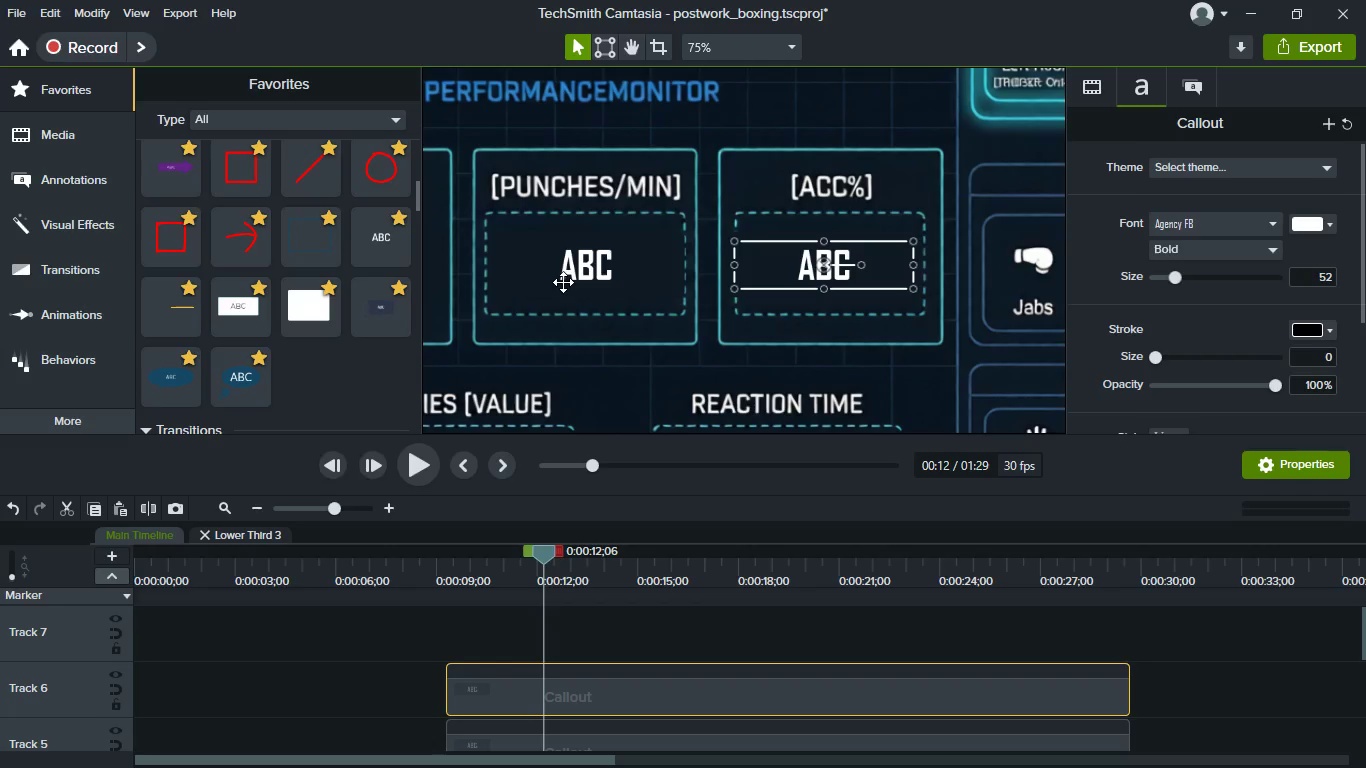 
left_click([563, 282])
 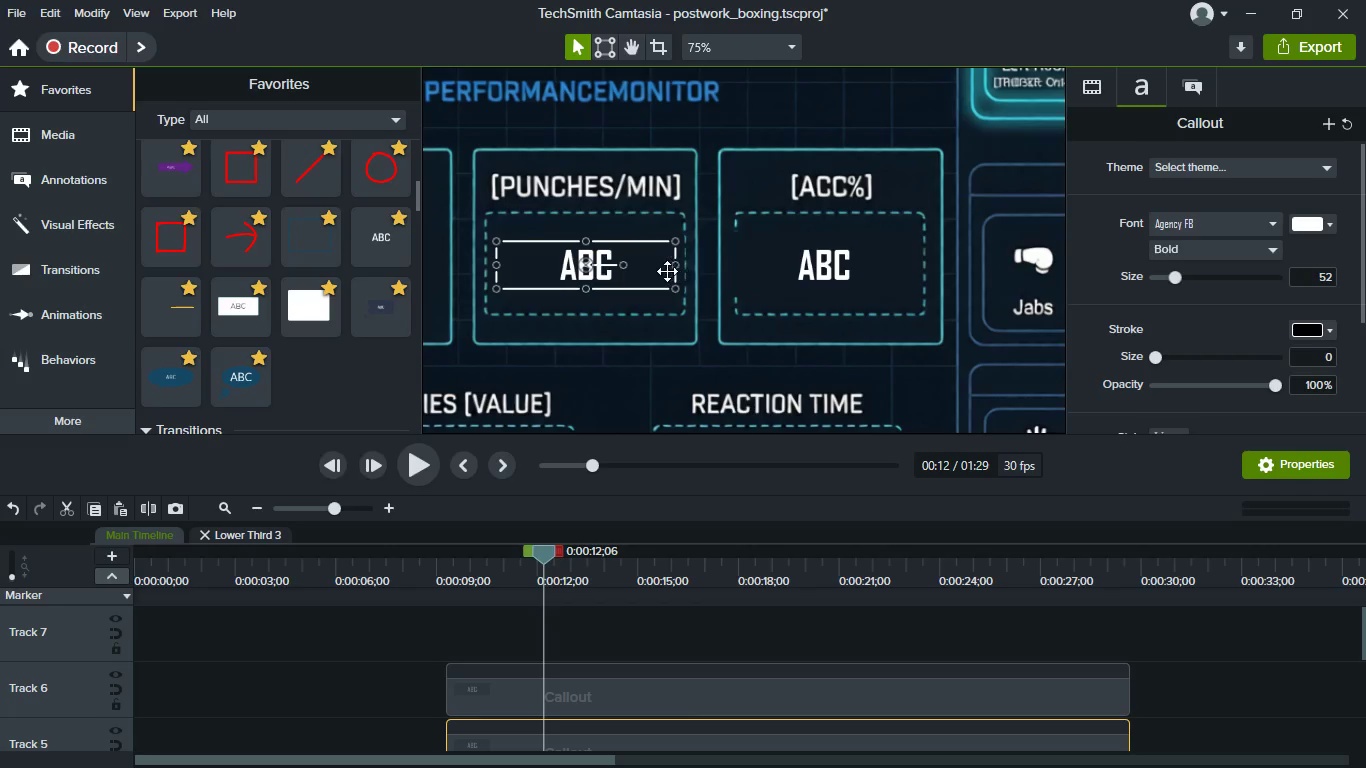 
scroll: coordinate [667, 271], scroll_direction: up, amount: 4.0
 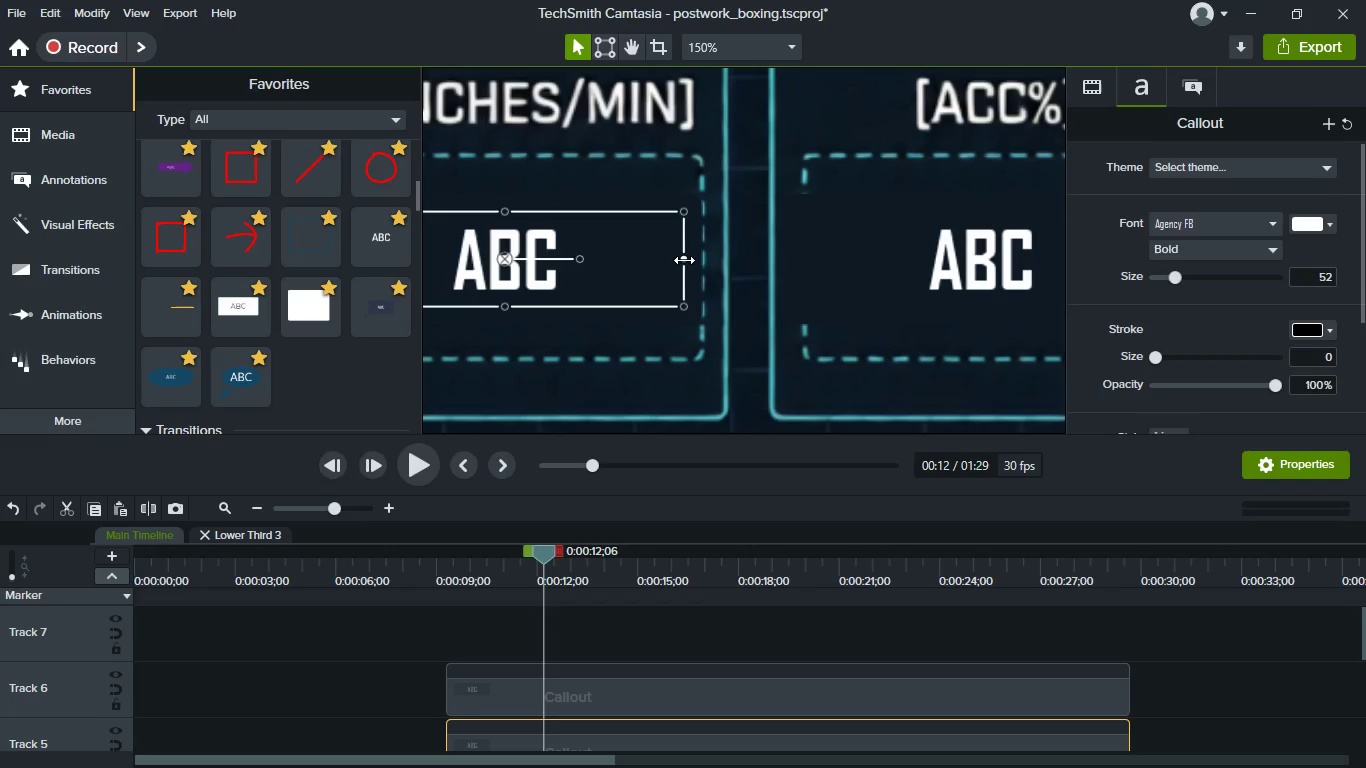 
left_click_drag(start_coordinate=[684, 260], to_coordinate=[670, 258])
 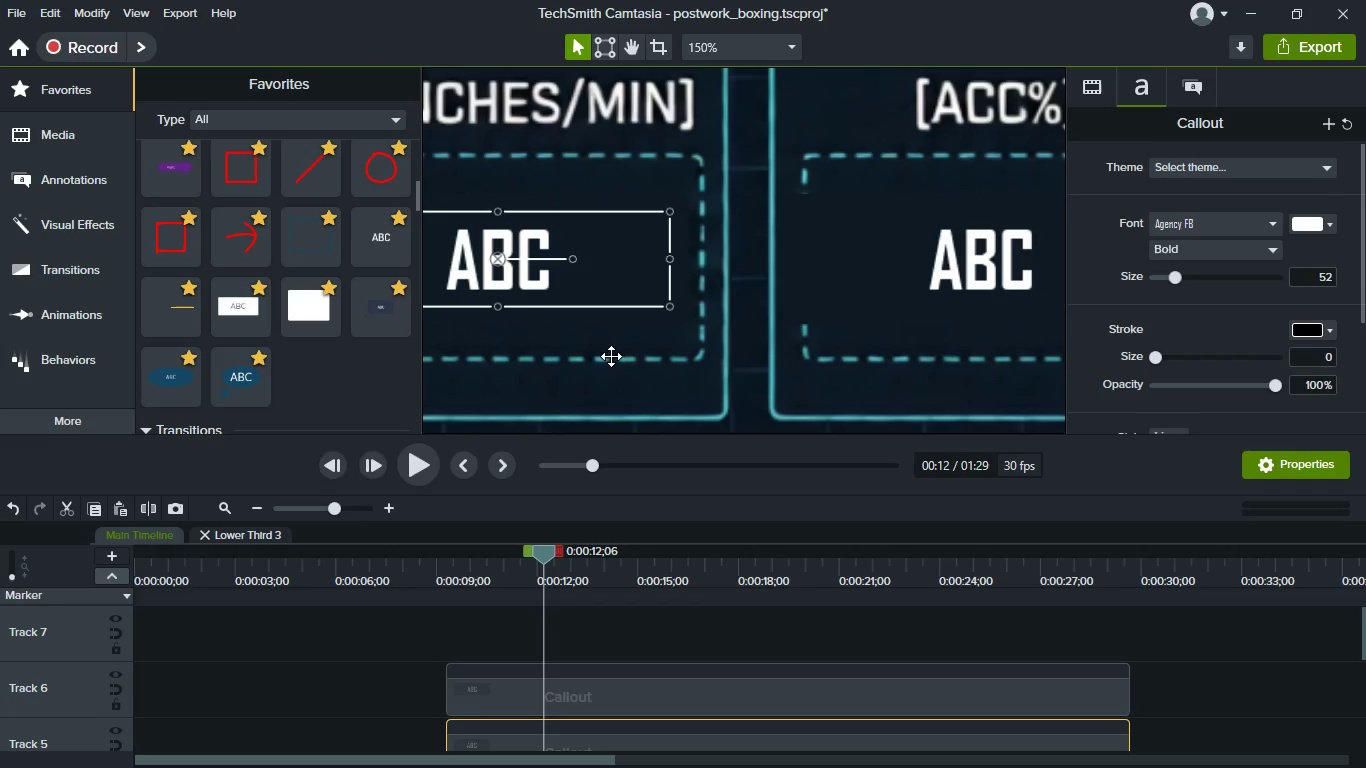 
hold_key(key=Space, duration=1.16)
 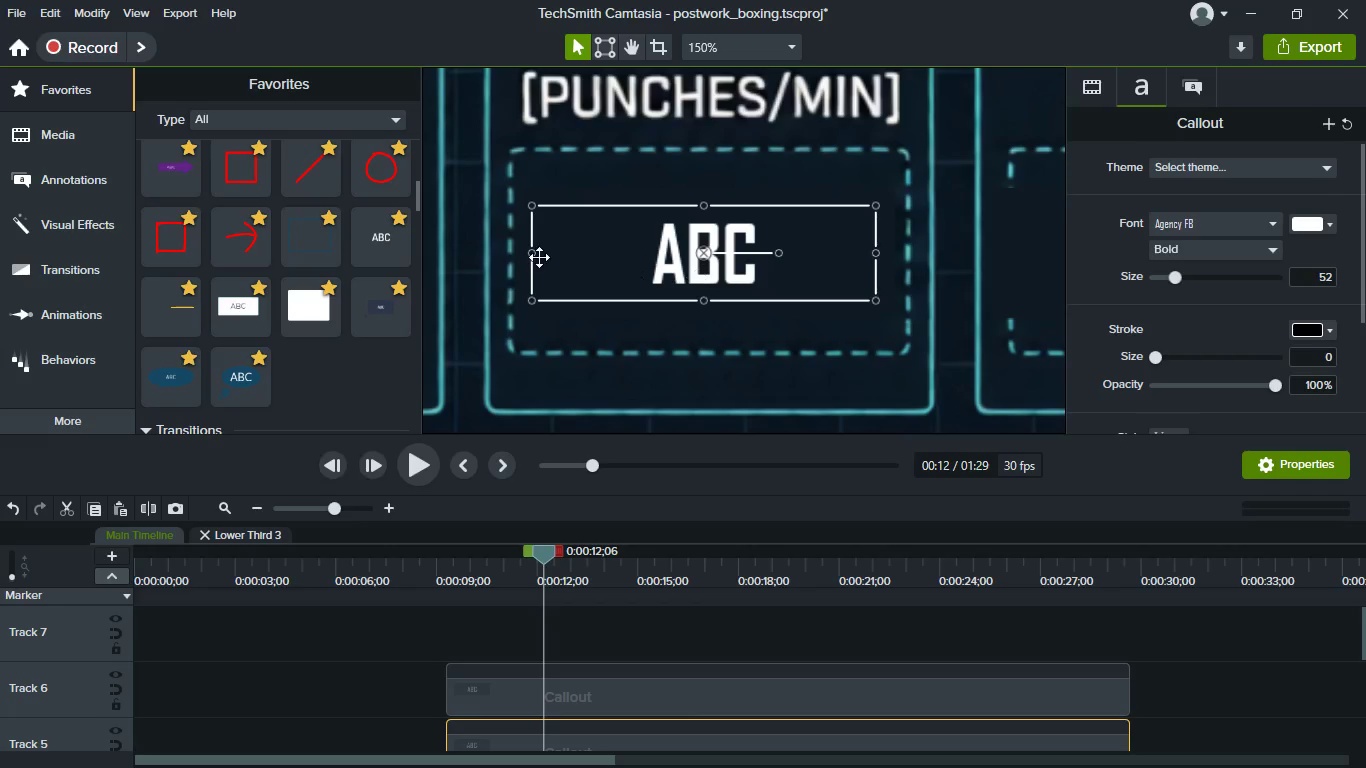 
left_click_drag(start_coordinate=[611, 356], to_coordinate=[817, 350])
 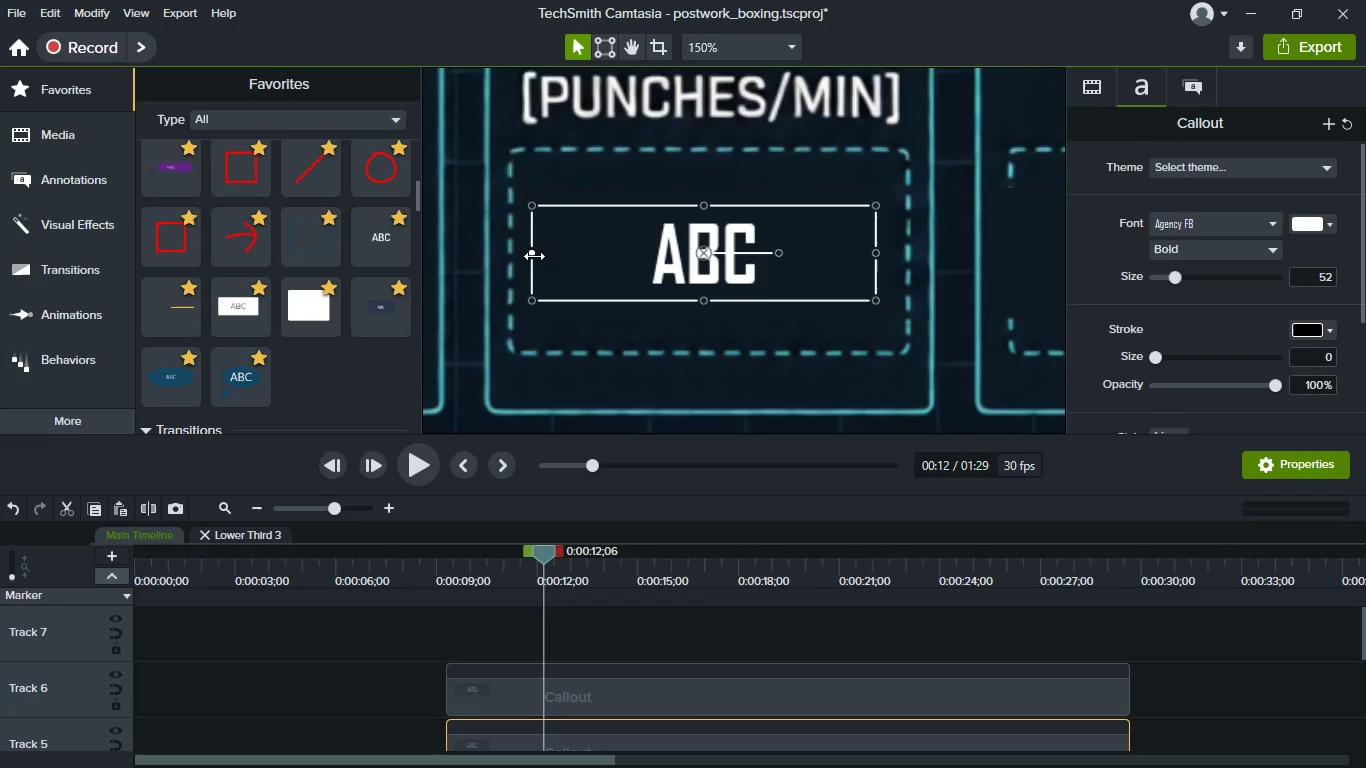 
left_click_drag(start_coordinate=[534, 256], to_coordinate=[544, 256])
 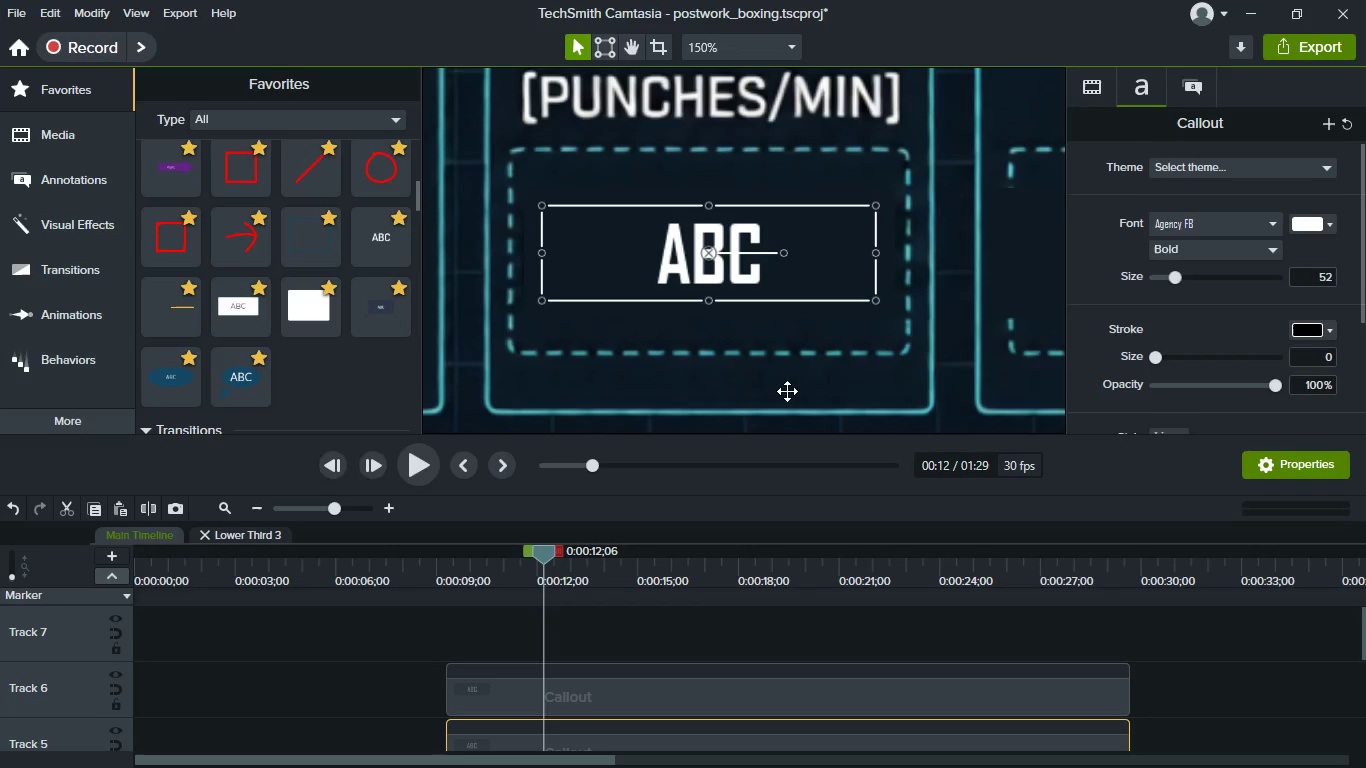 
hold_key(key=Space, duration=1.38)
 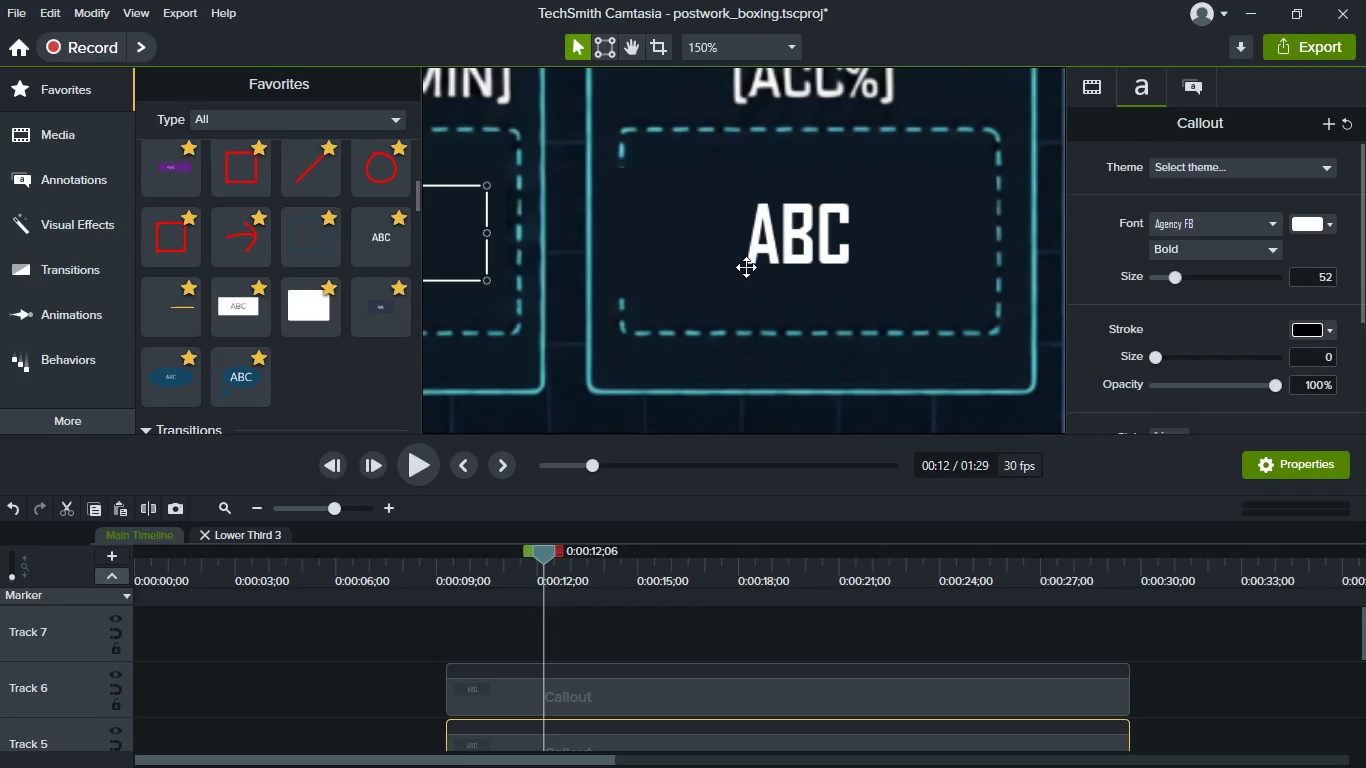 
left_click_drag(start_coordinate=[789, 366], to_coordinate=[400, 346])
 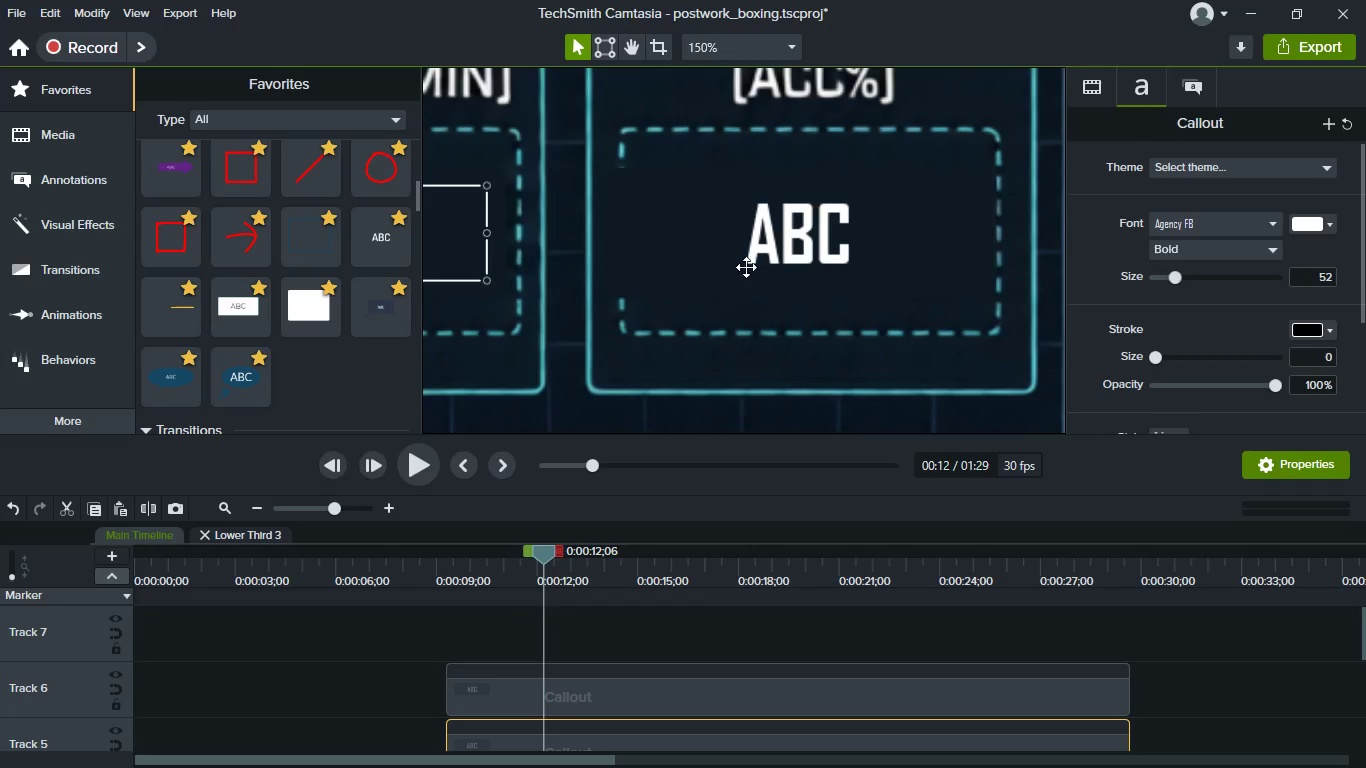 
left_click([746, 267])
 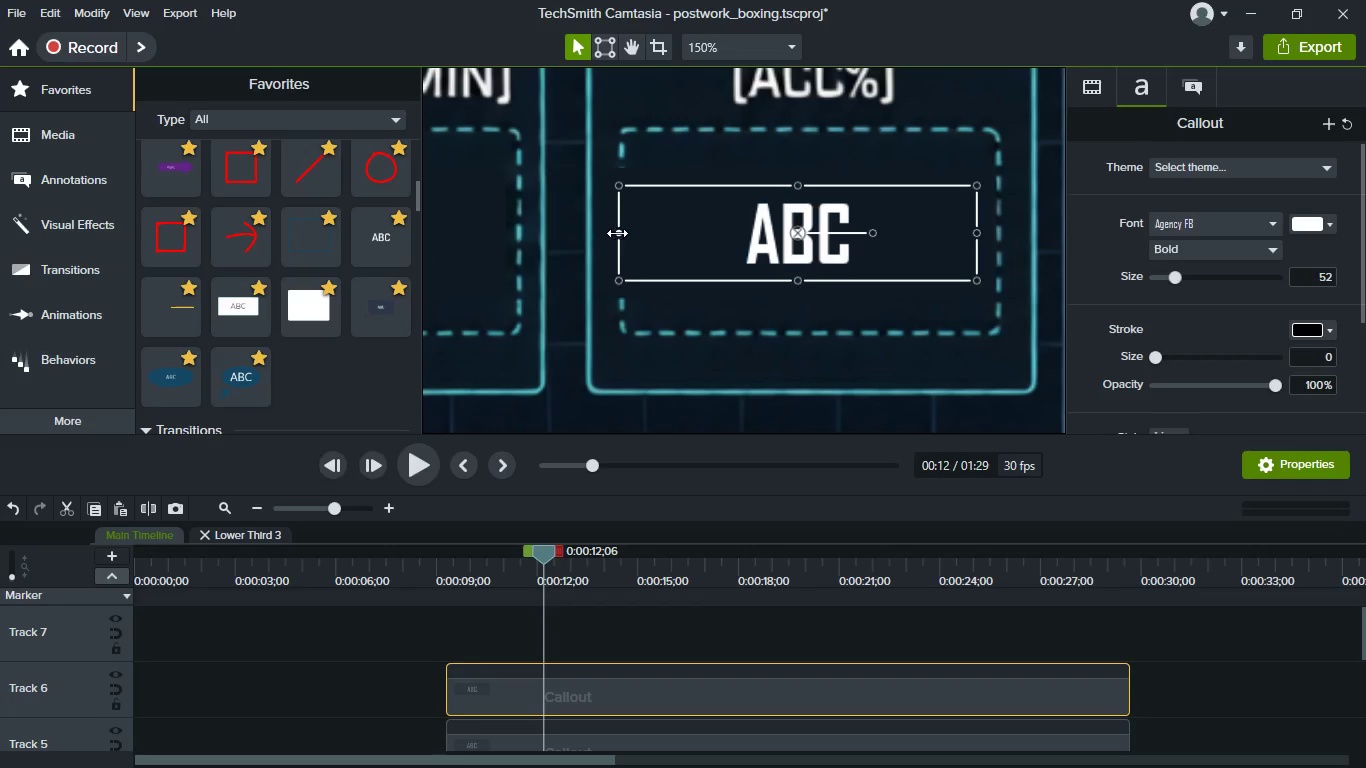 
left_click_drag(start_coordinate=[617, 233], to_coordinate=[641, 236])
 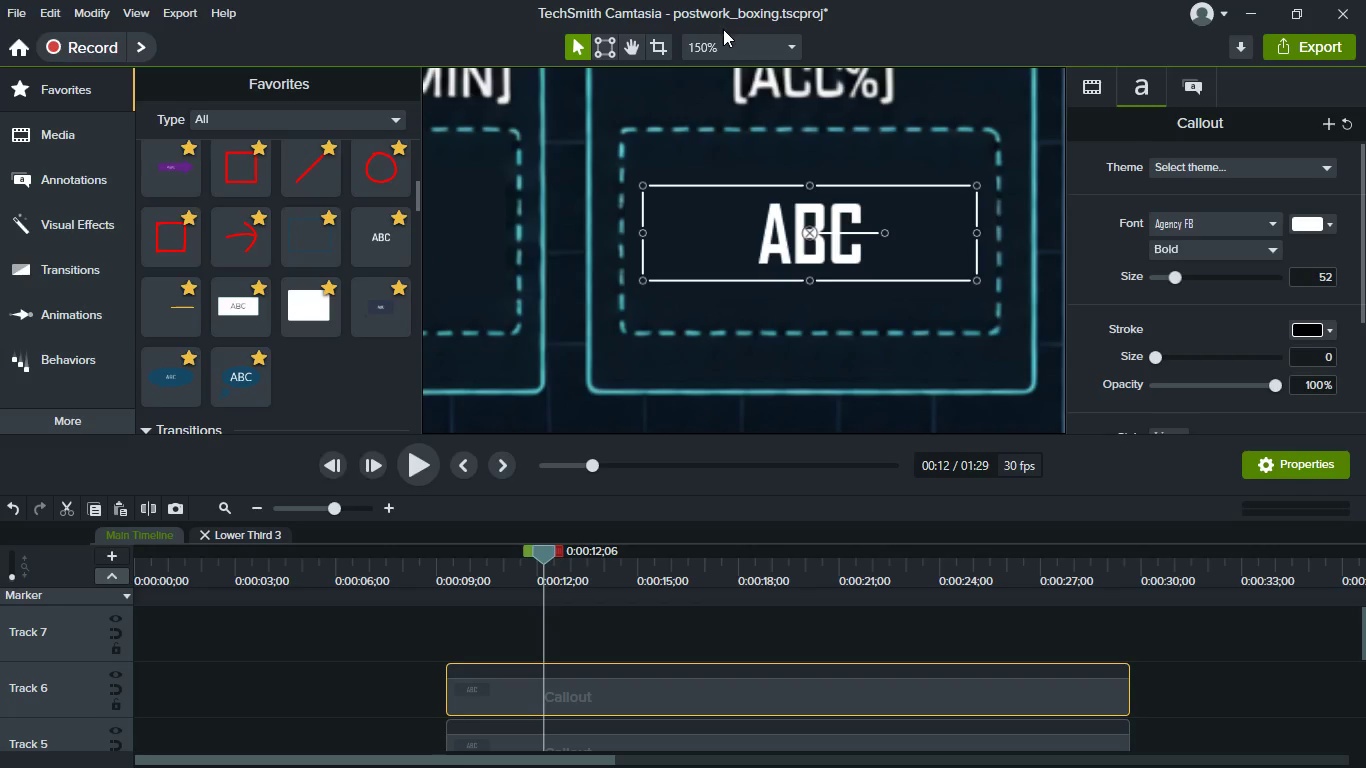 
left_click([726, 45])
 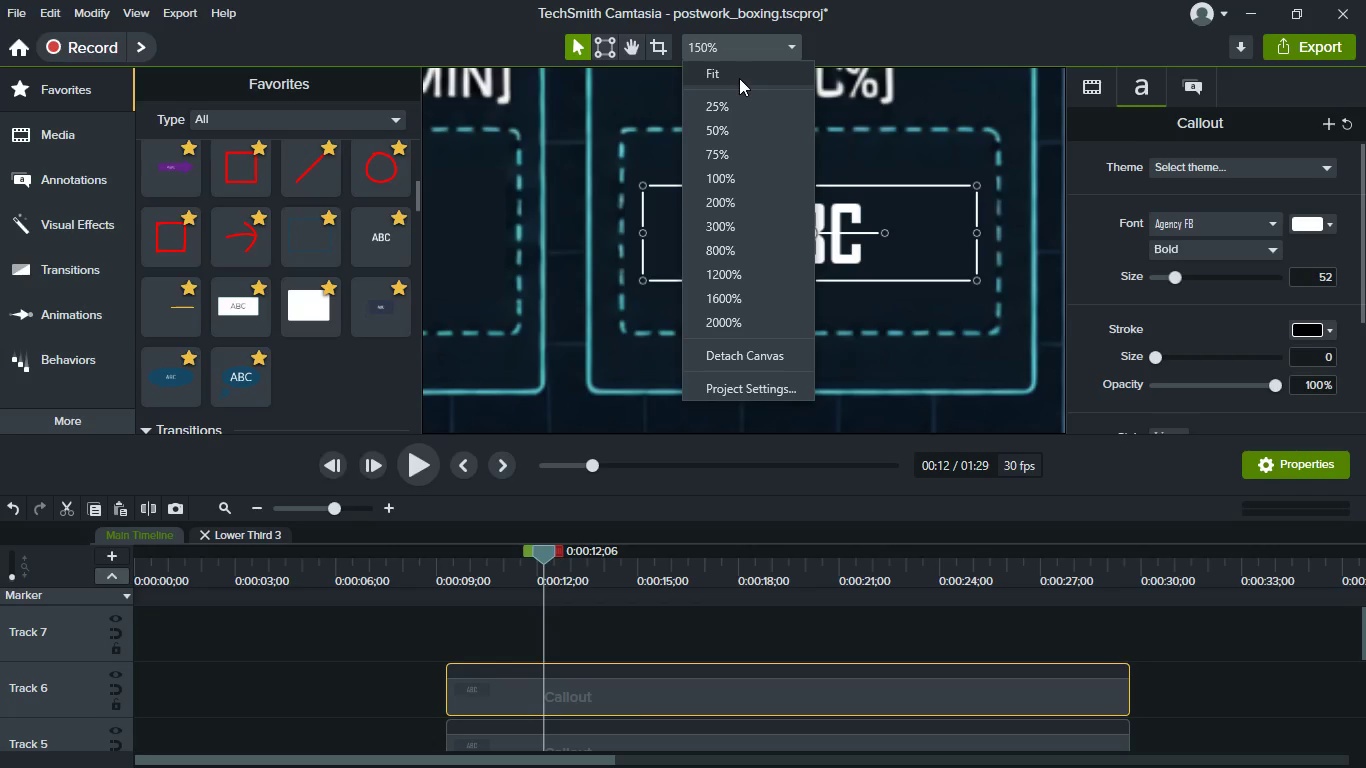 
left_click([739, 78])
 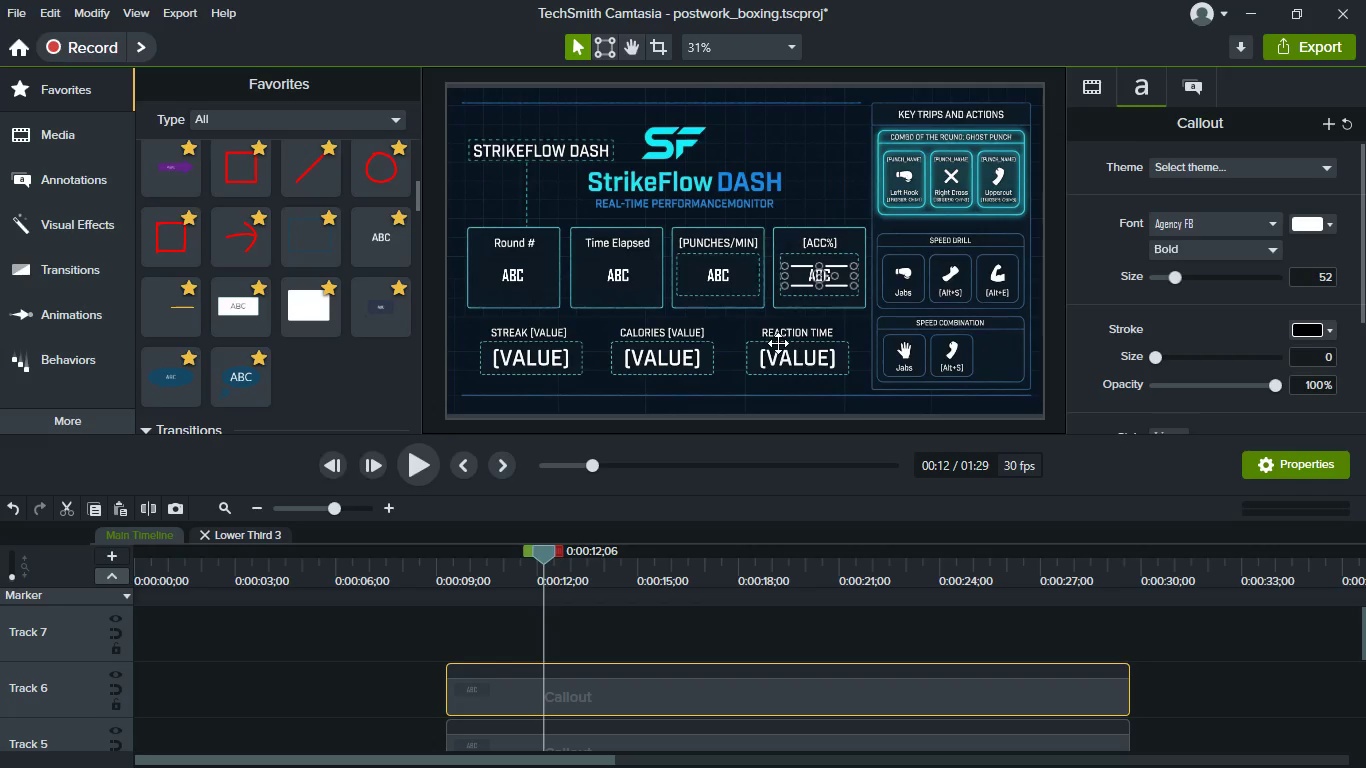 
wait(6.08)
 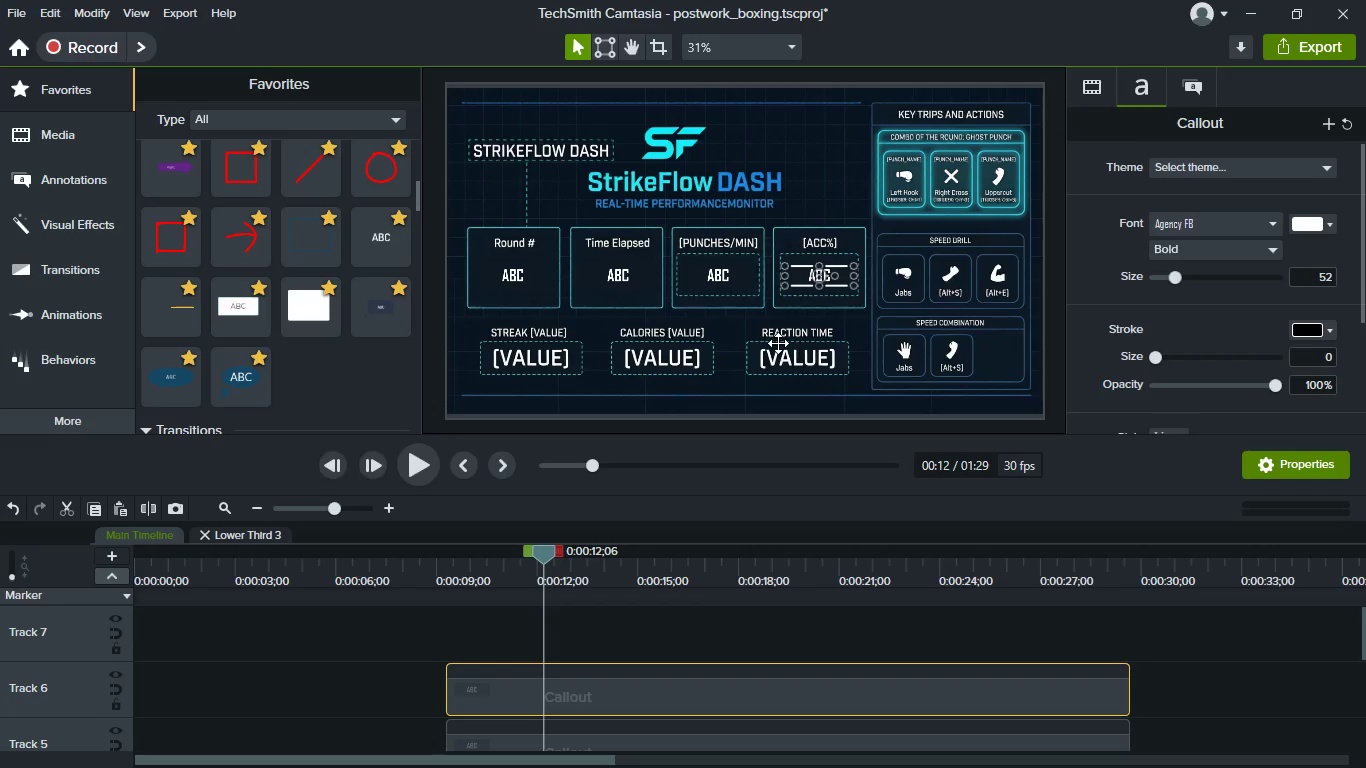 
left_click([770, 639])
 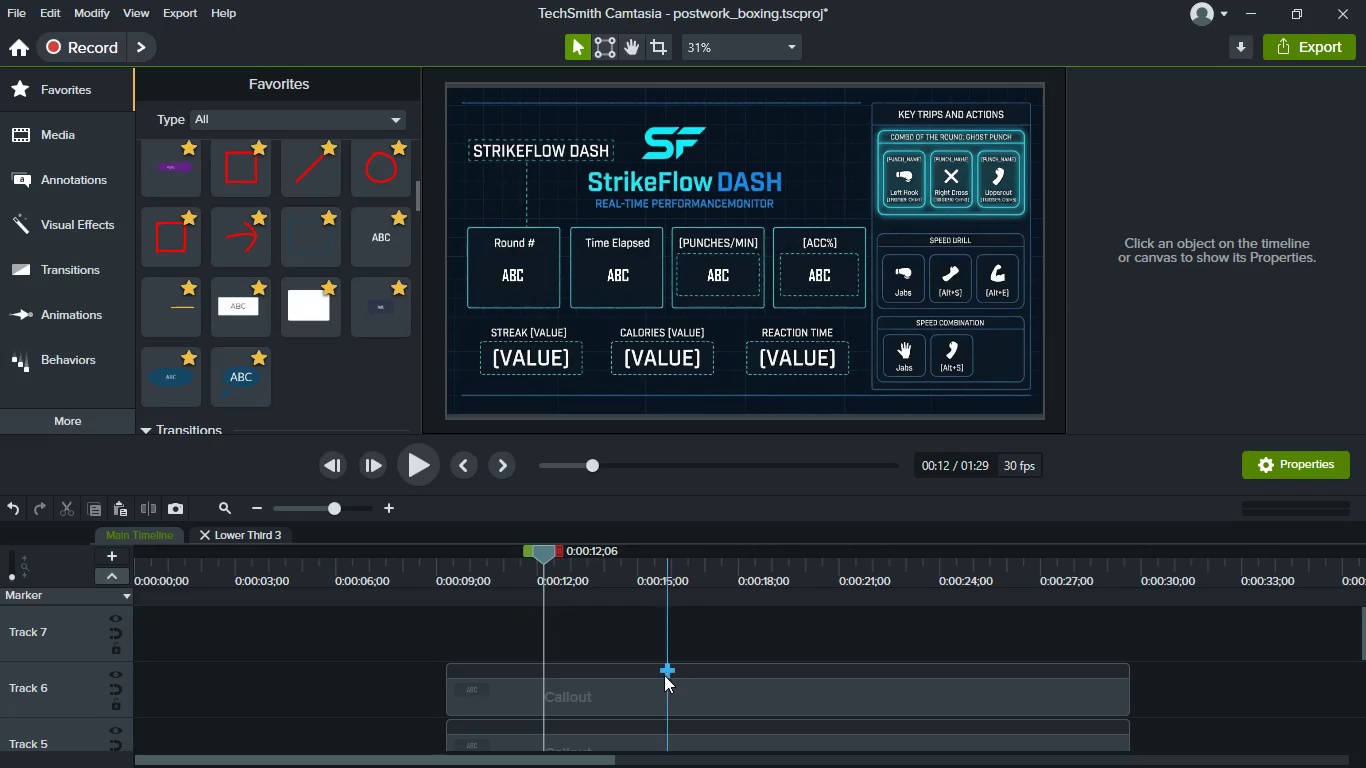 
left_click([661, 690])
 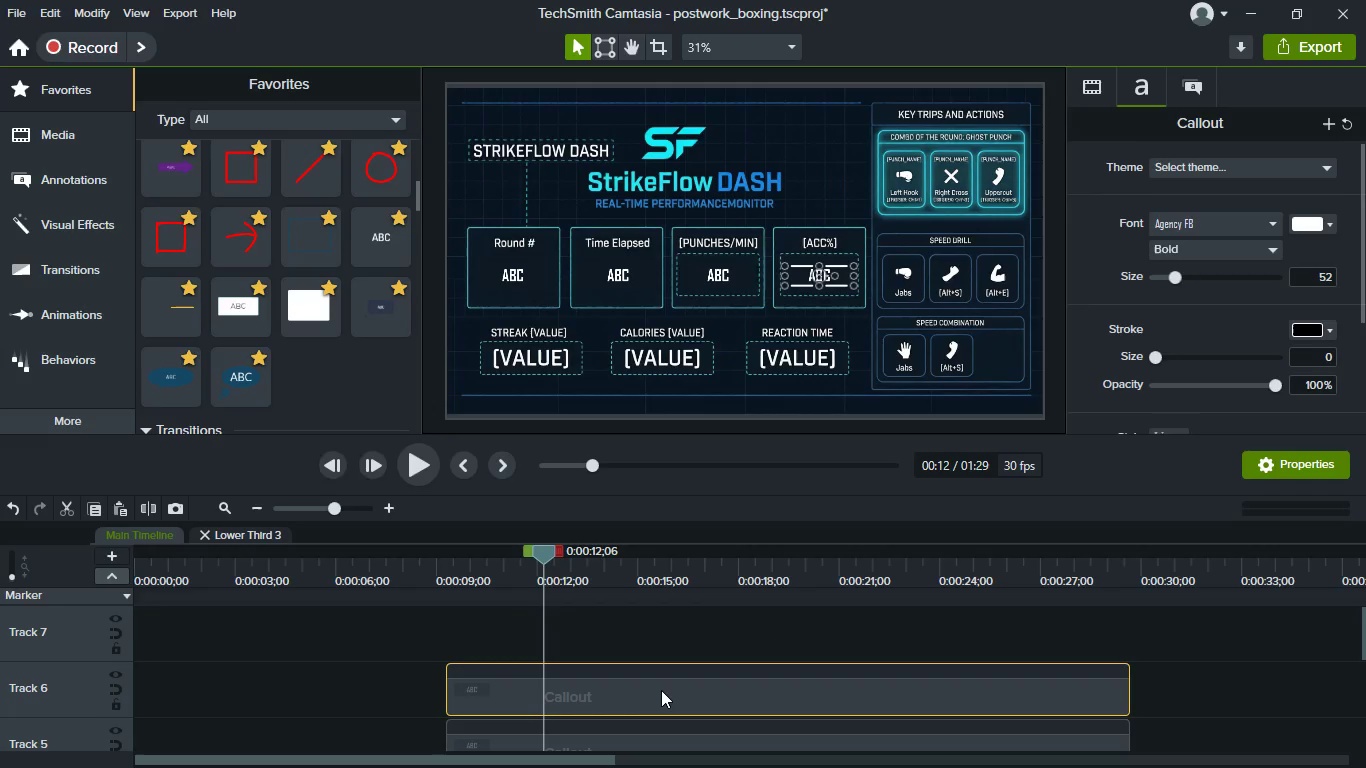 
key(Control+C)
 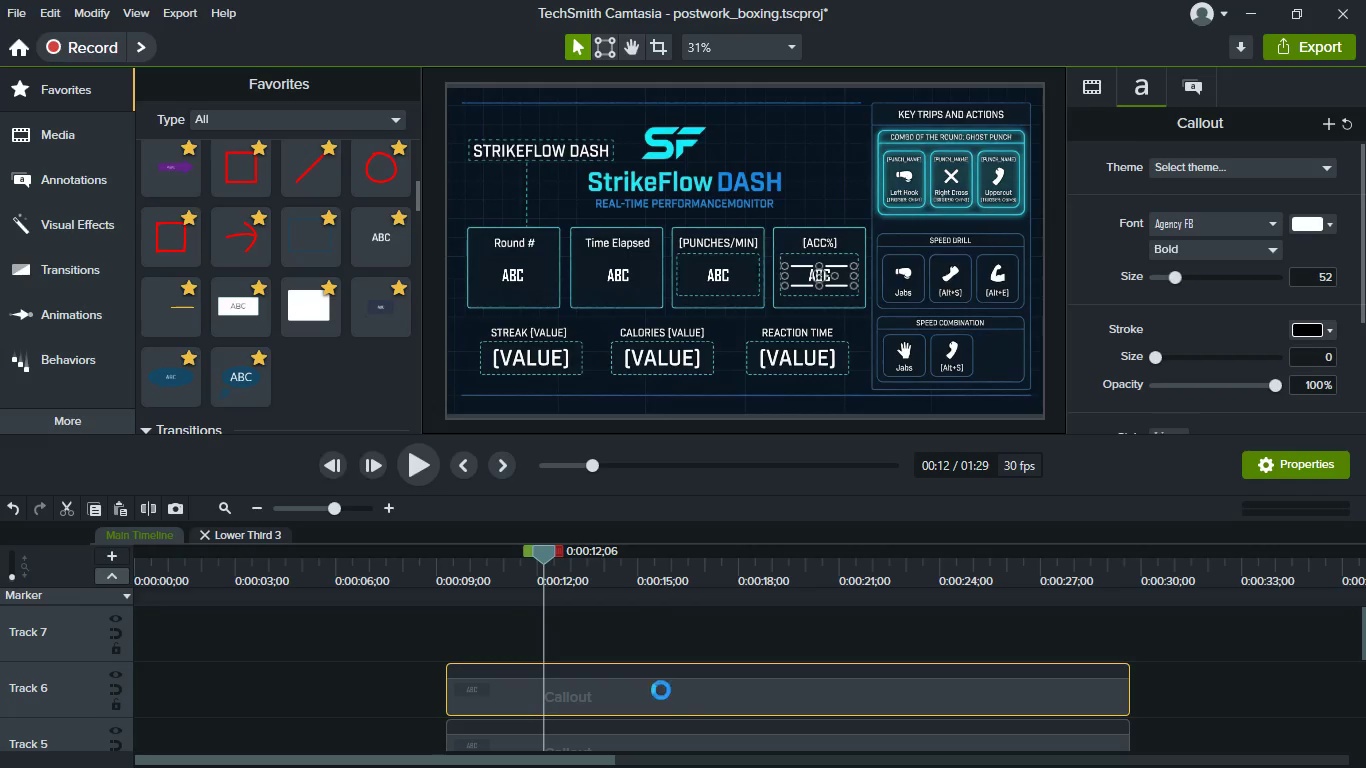 
key(Control+V)
 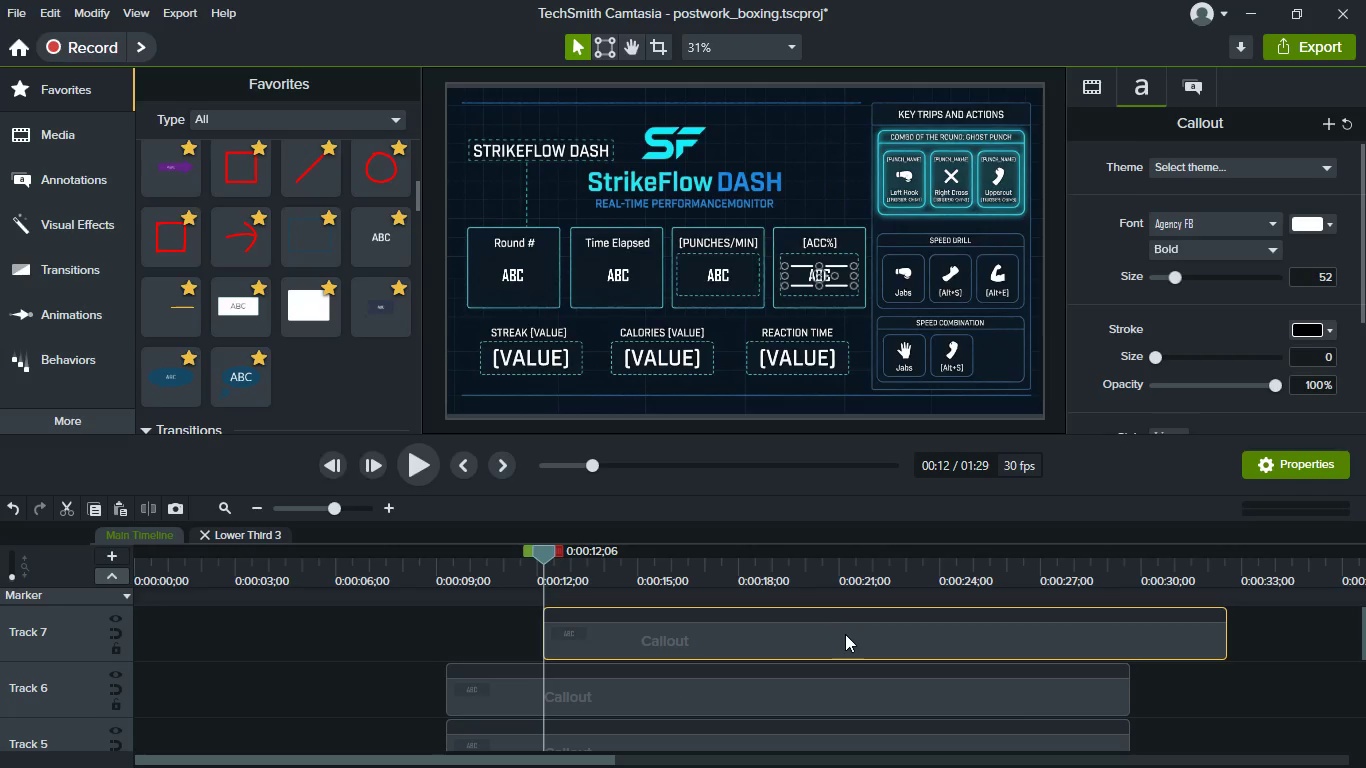 
left_click_drag(start_coordinate=[845, 636], to_coordinate=[734, 631])
 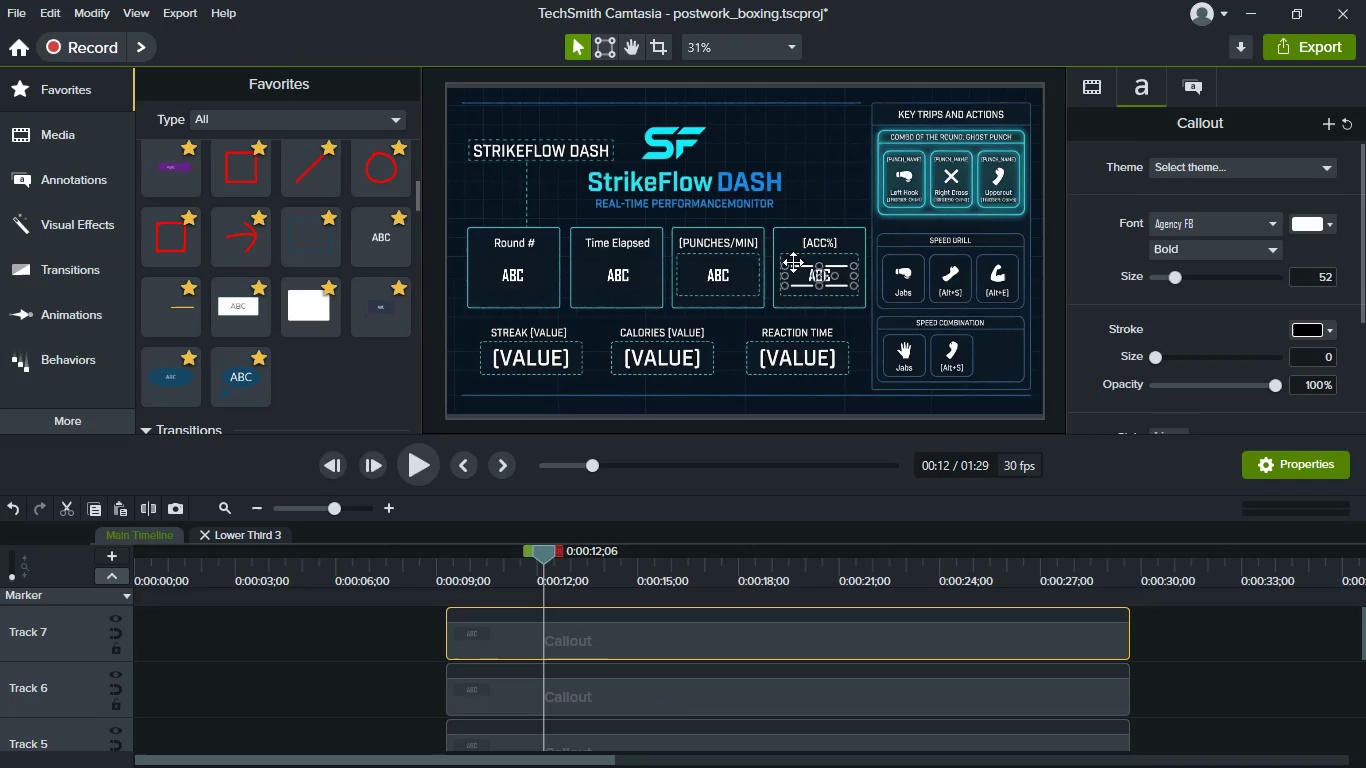 
left_click_drag(start_coordinate=[800, 281], to_coordinate=[511, 365])
 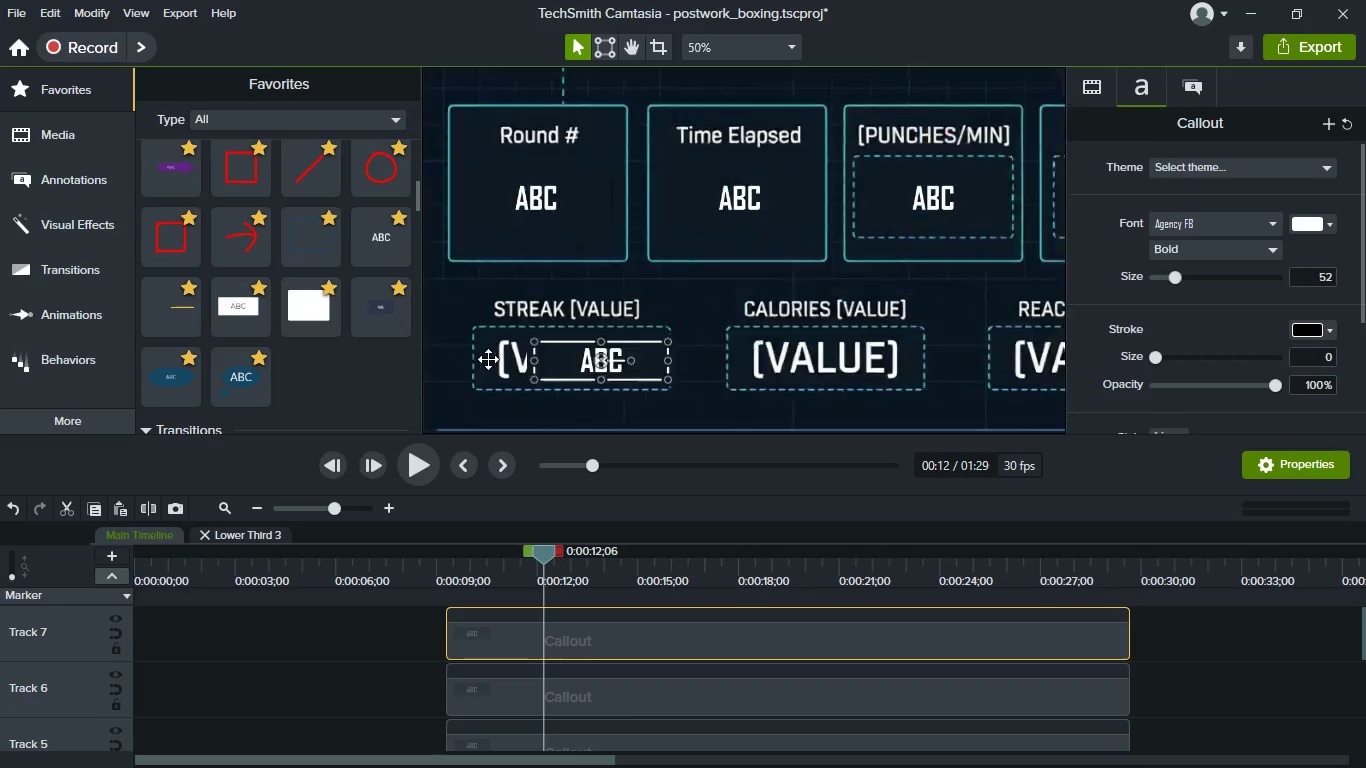 
scroll: coordinate [488, 359], scroll_direction: up, amount: 5.0
 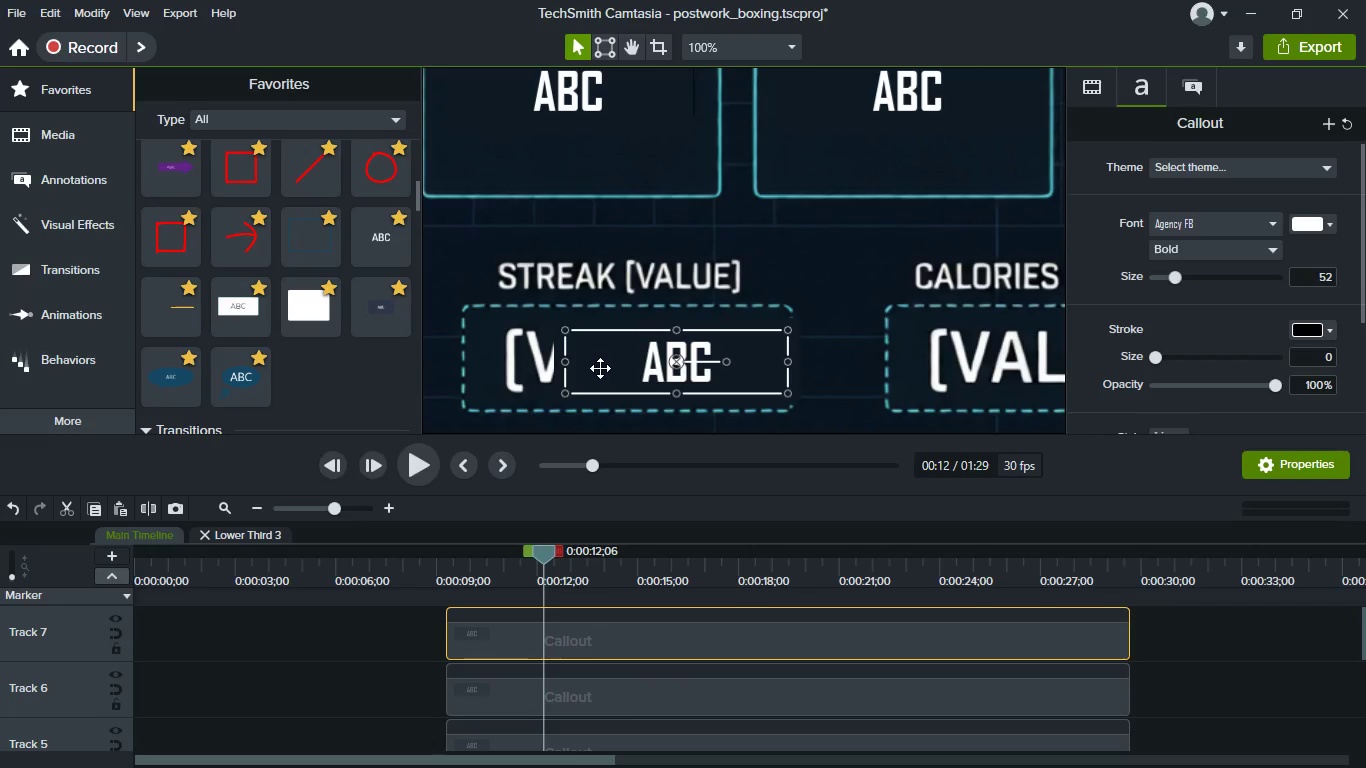 
left_click_drag(start_coordinate=[600, 368], to_coordinate=[536, 364])
 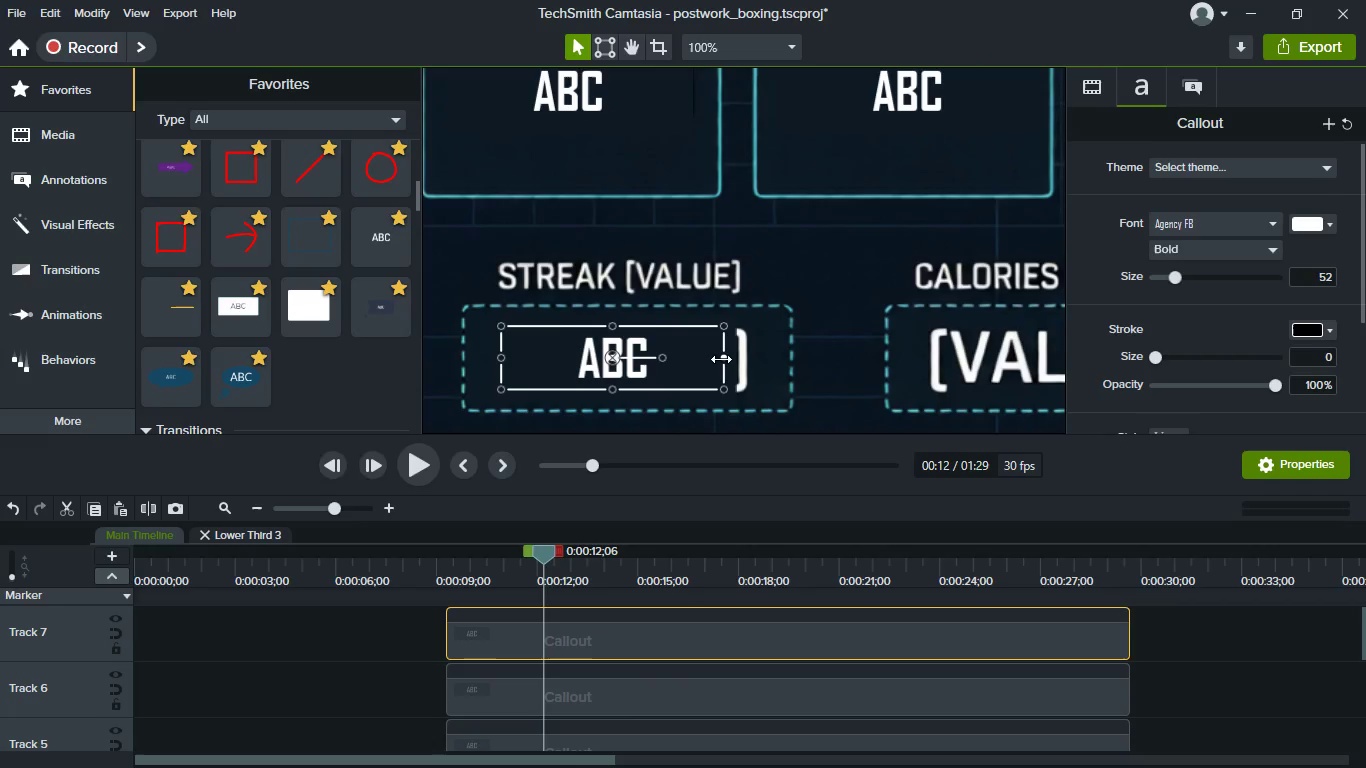 
left_click_drag(start_coordinate=[721, 359], to_coordinate=[746, 361])
 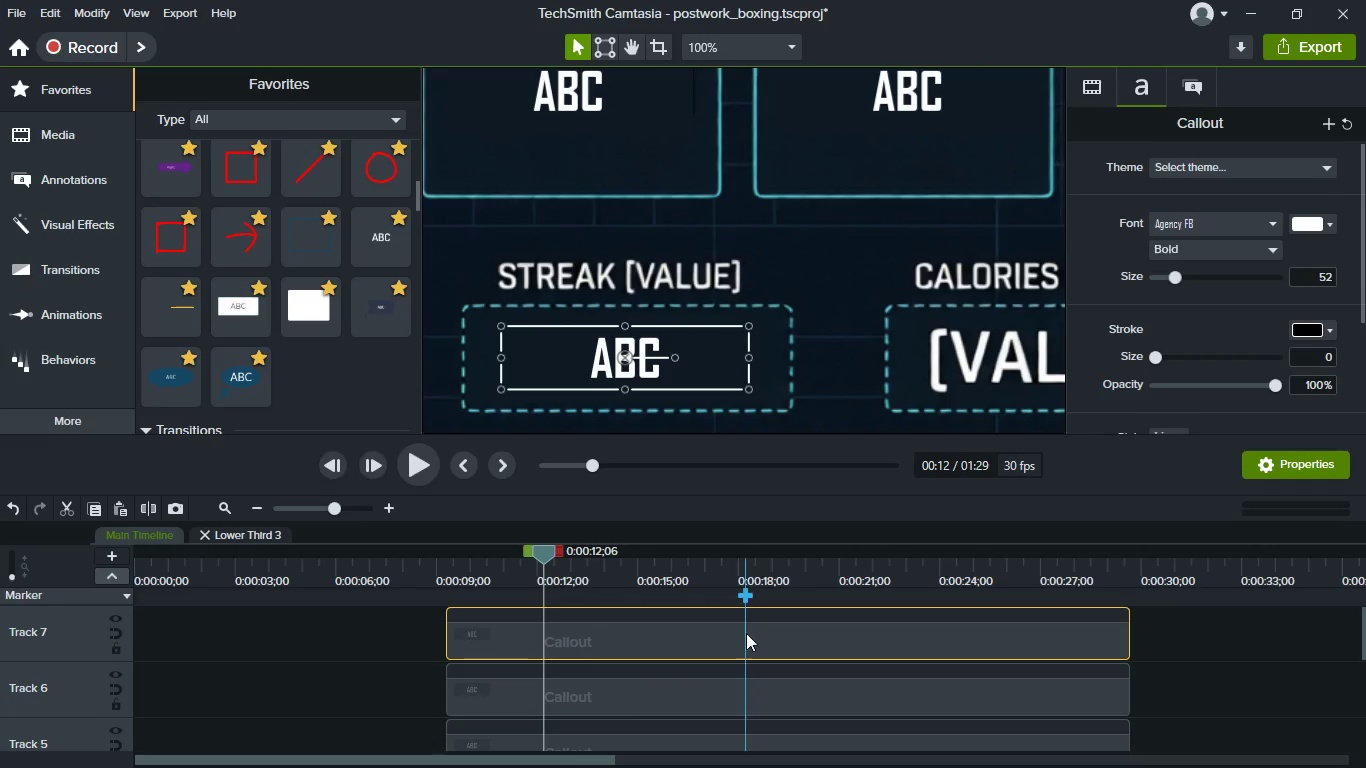 
scroll: coordinate [748, 668], scroll_direction: up, amount: 3.0
 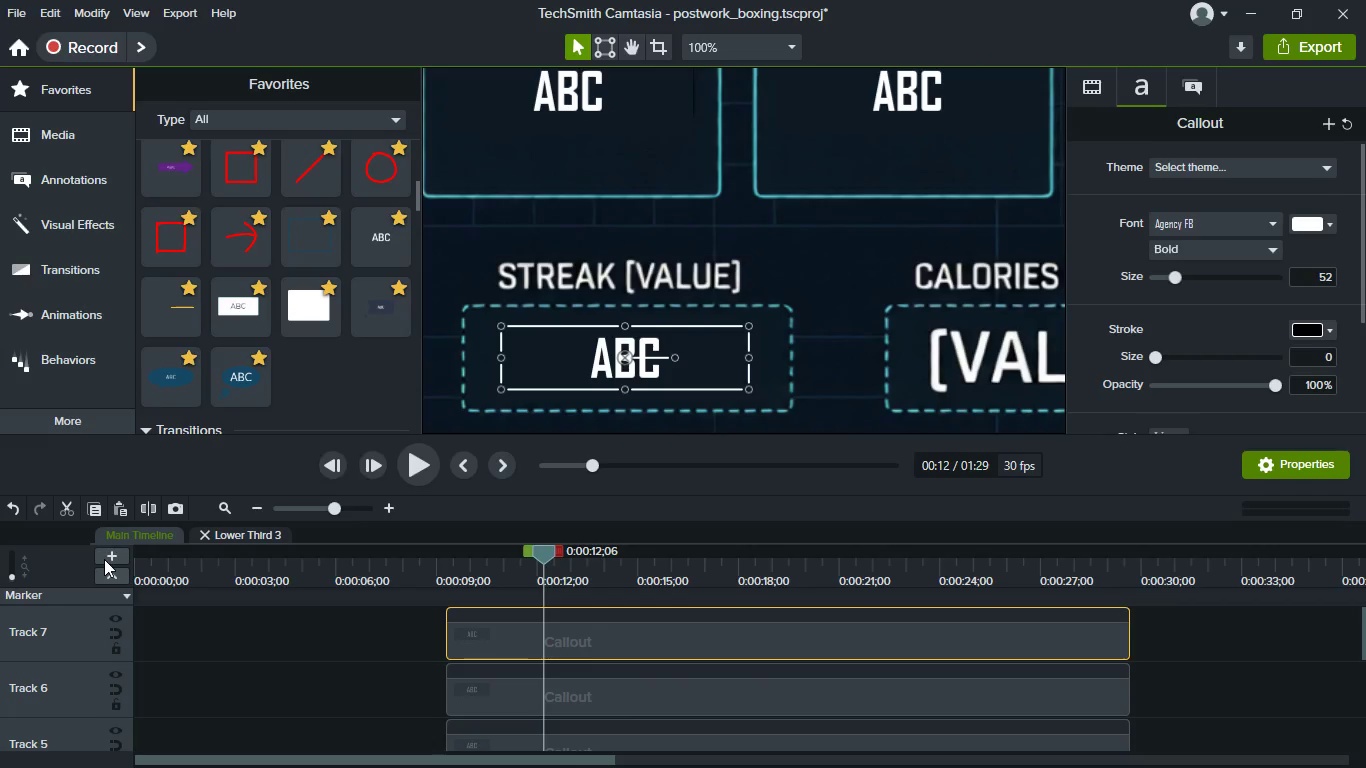 
double_click([106, 559])
 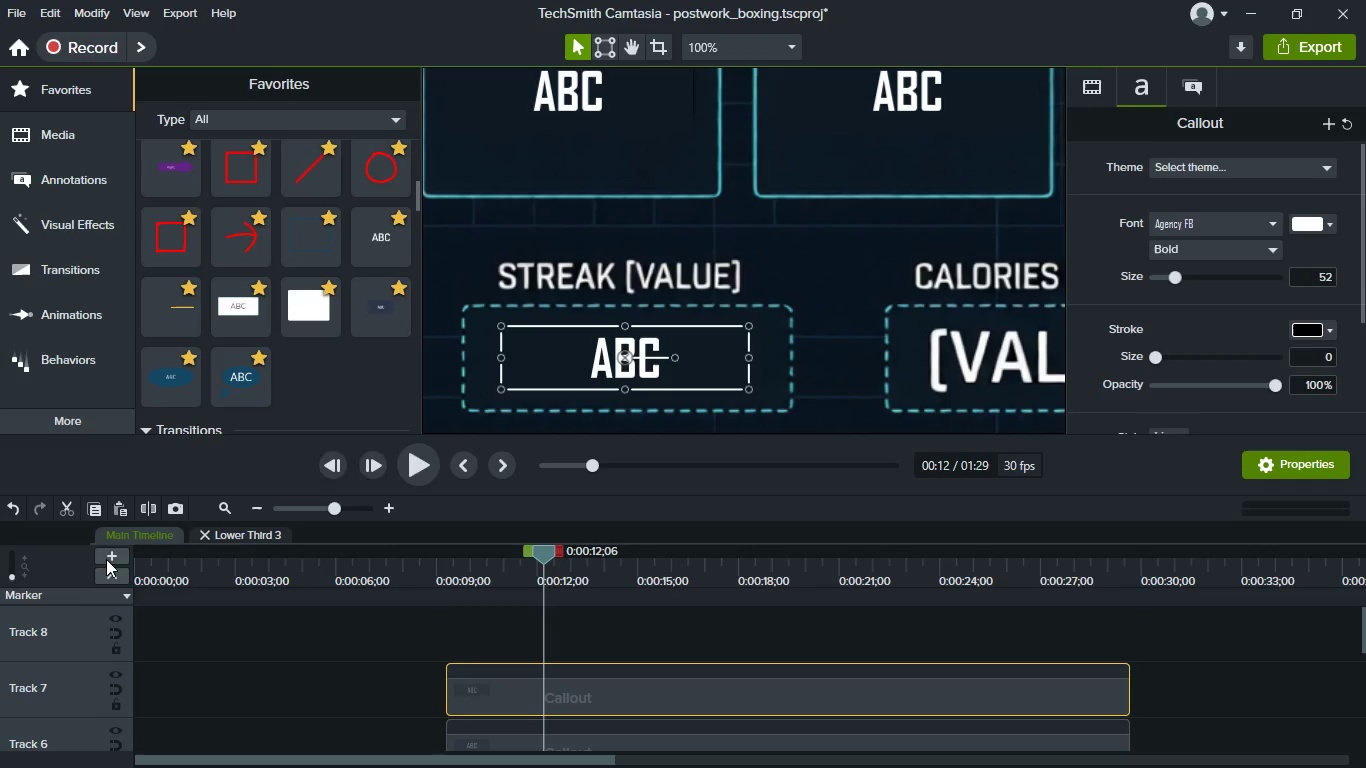 
triple_click([106, 559])
 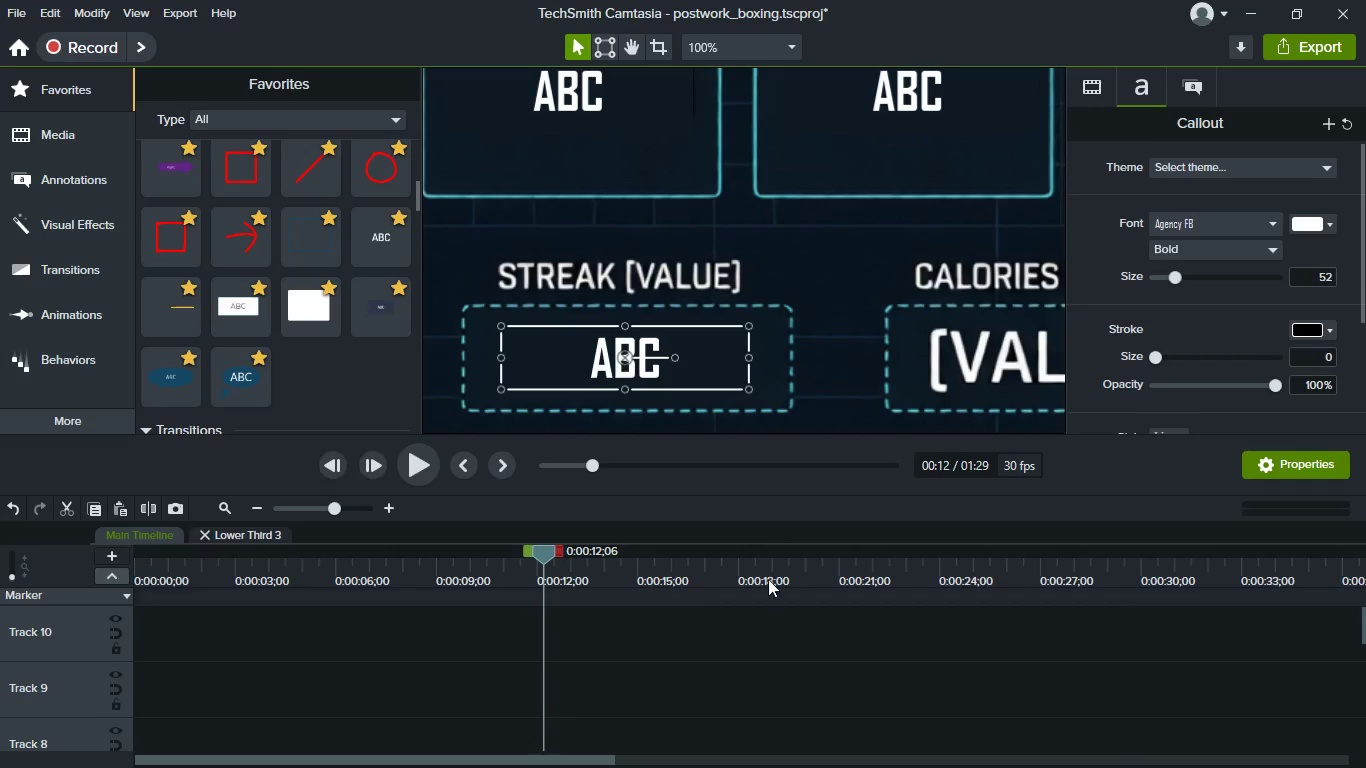 
left_click([762, 694])
 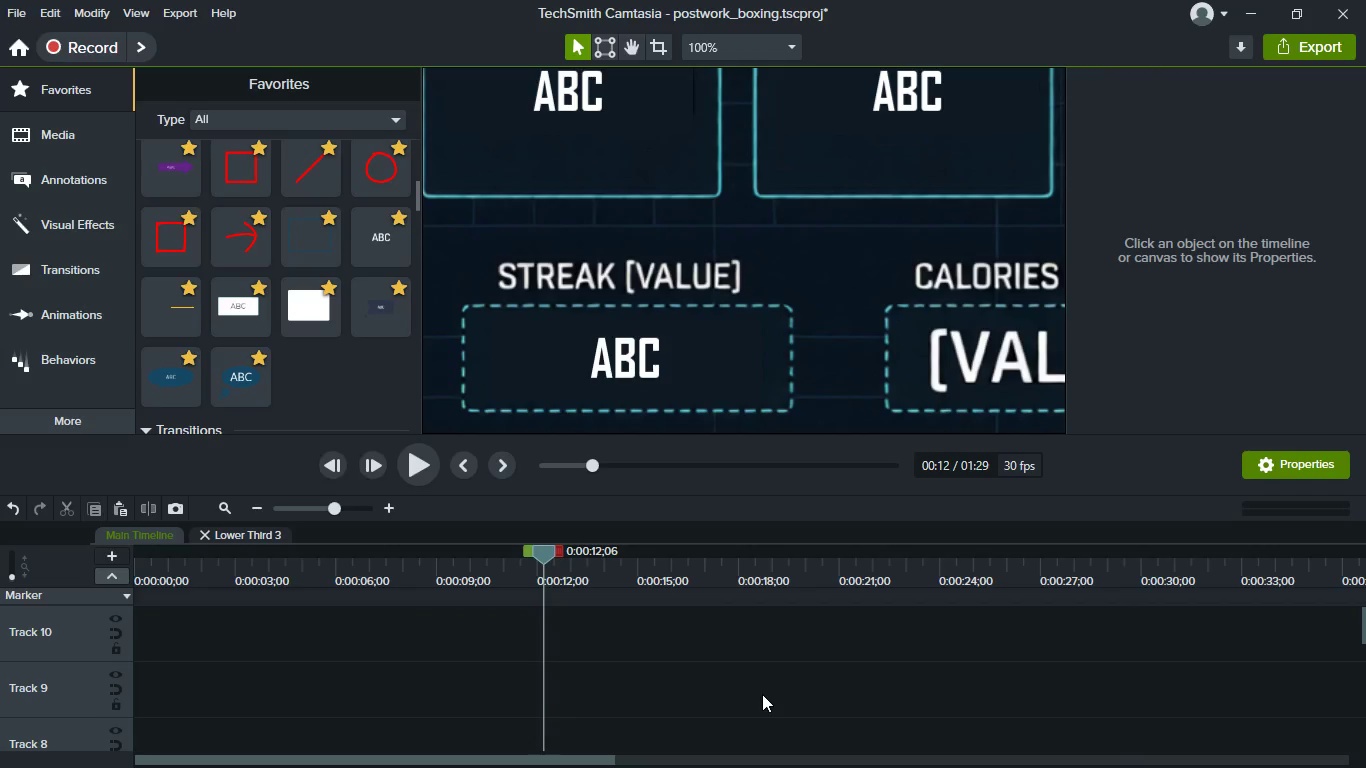 
scroll: coordinate [762, 694], scroll_direction: down, amount: 3.0
 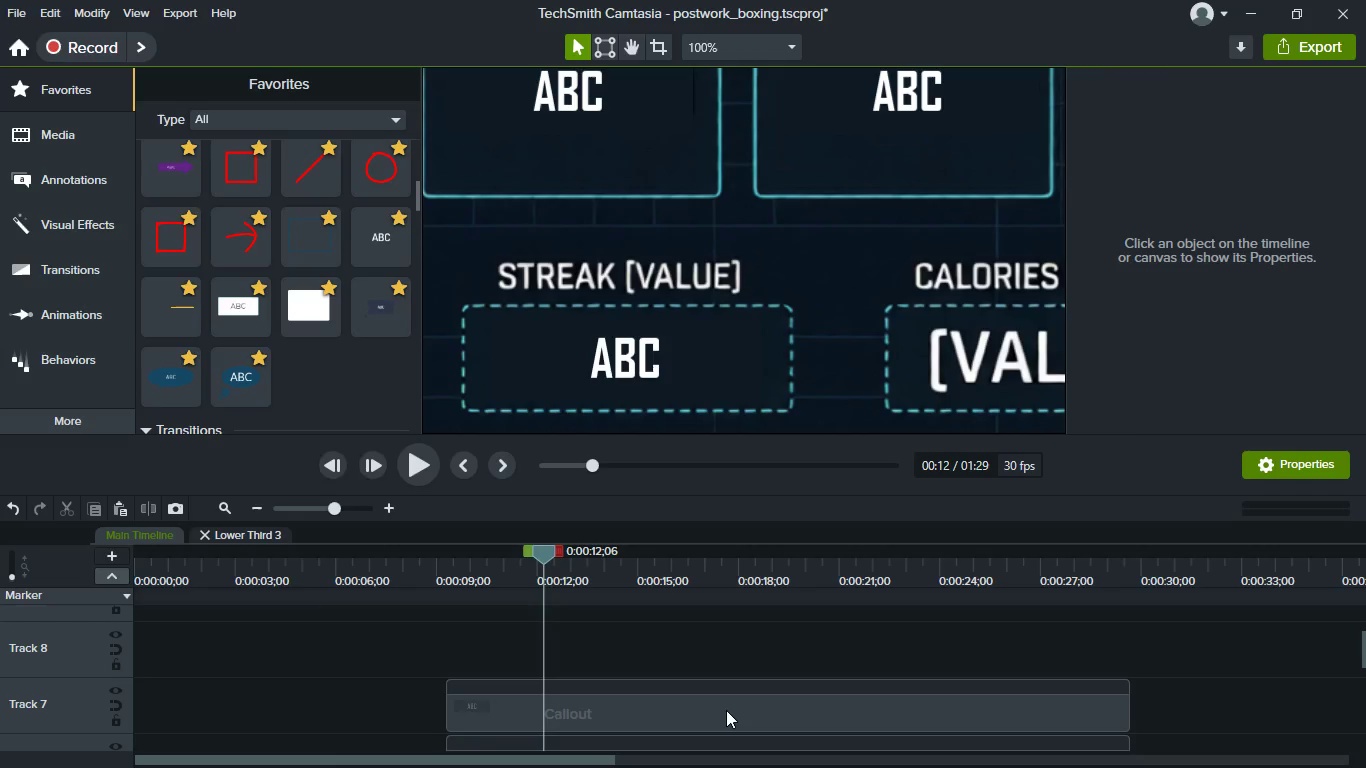 
left_click([726, 710])
 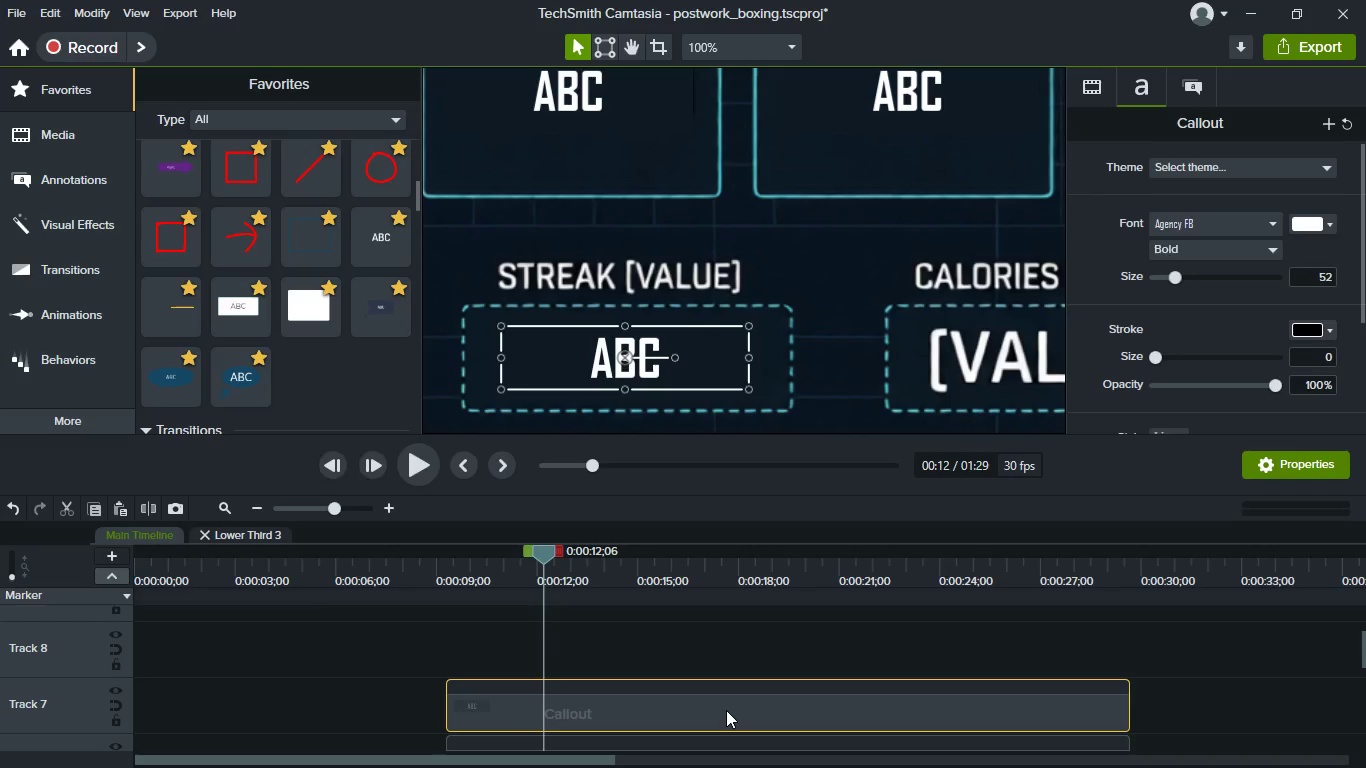 
key(Control+C)
 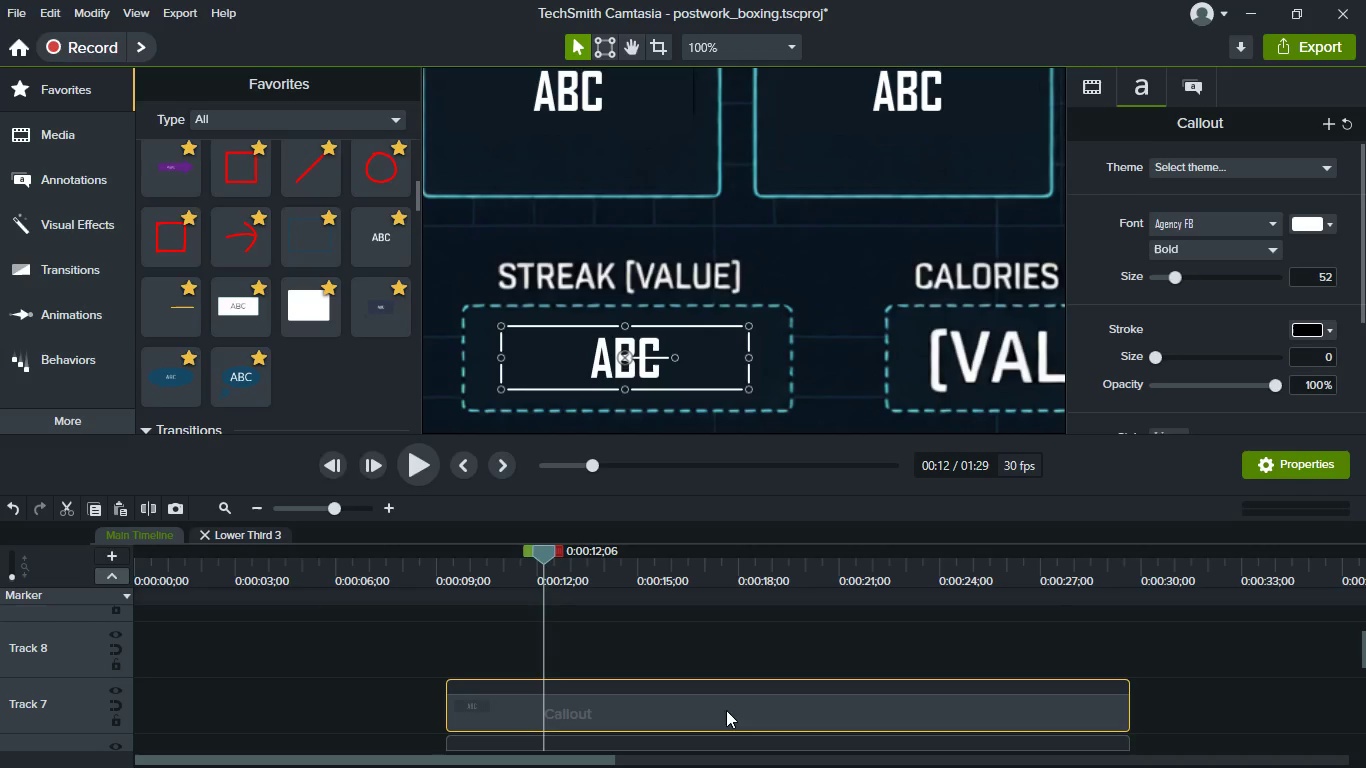 
key(Control+V)
 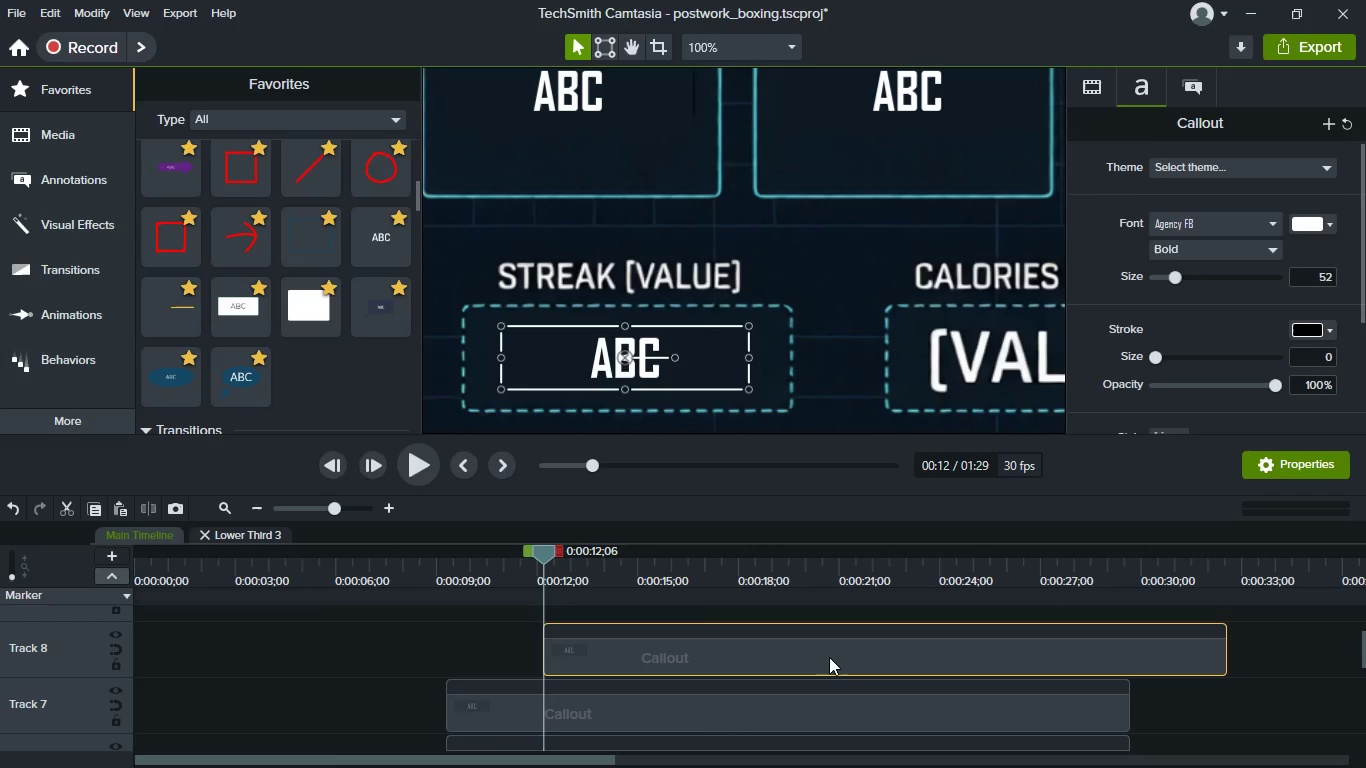 
left_click_drag(start_coordinate=[824, 655], to_coordinate=[727, 651])
 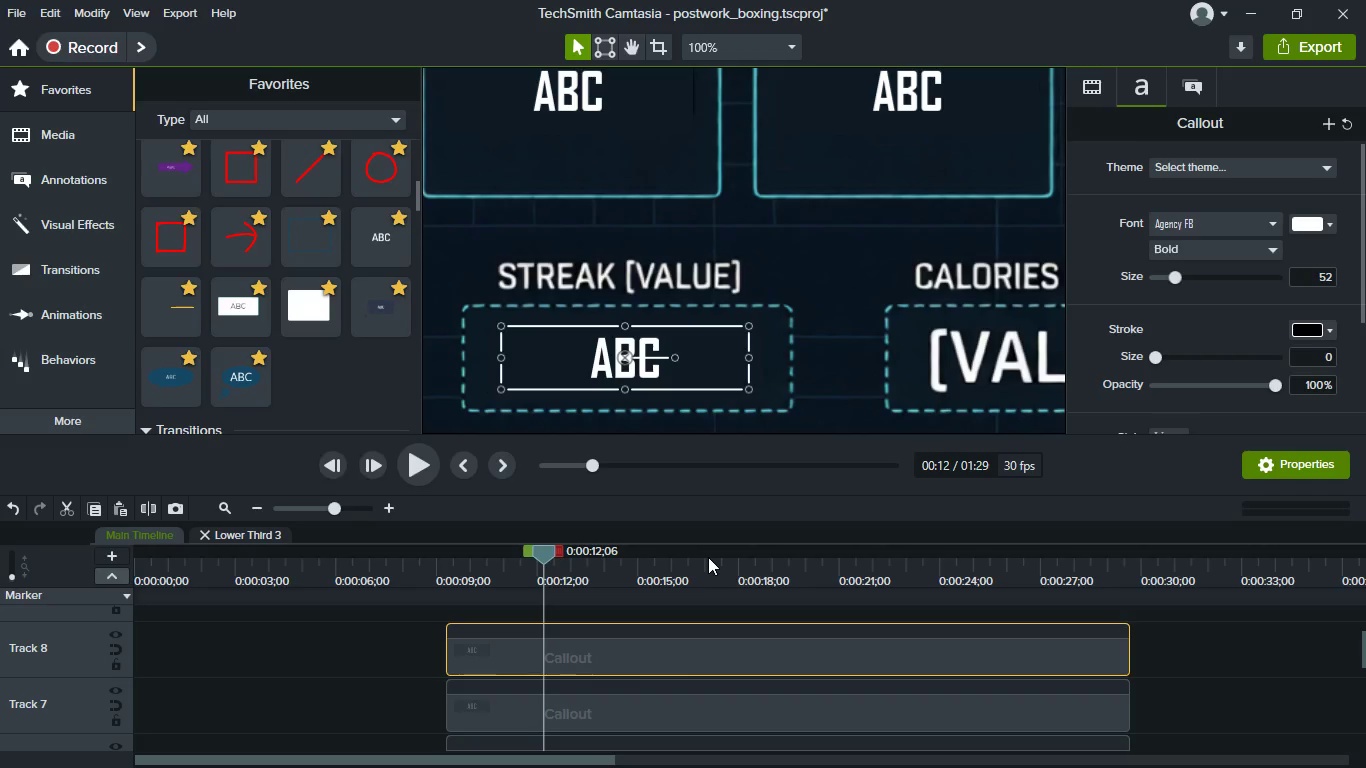 
wait(40.03)
 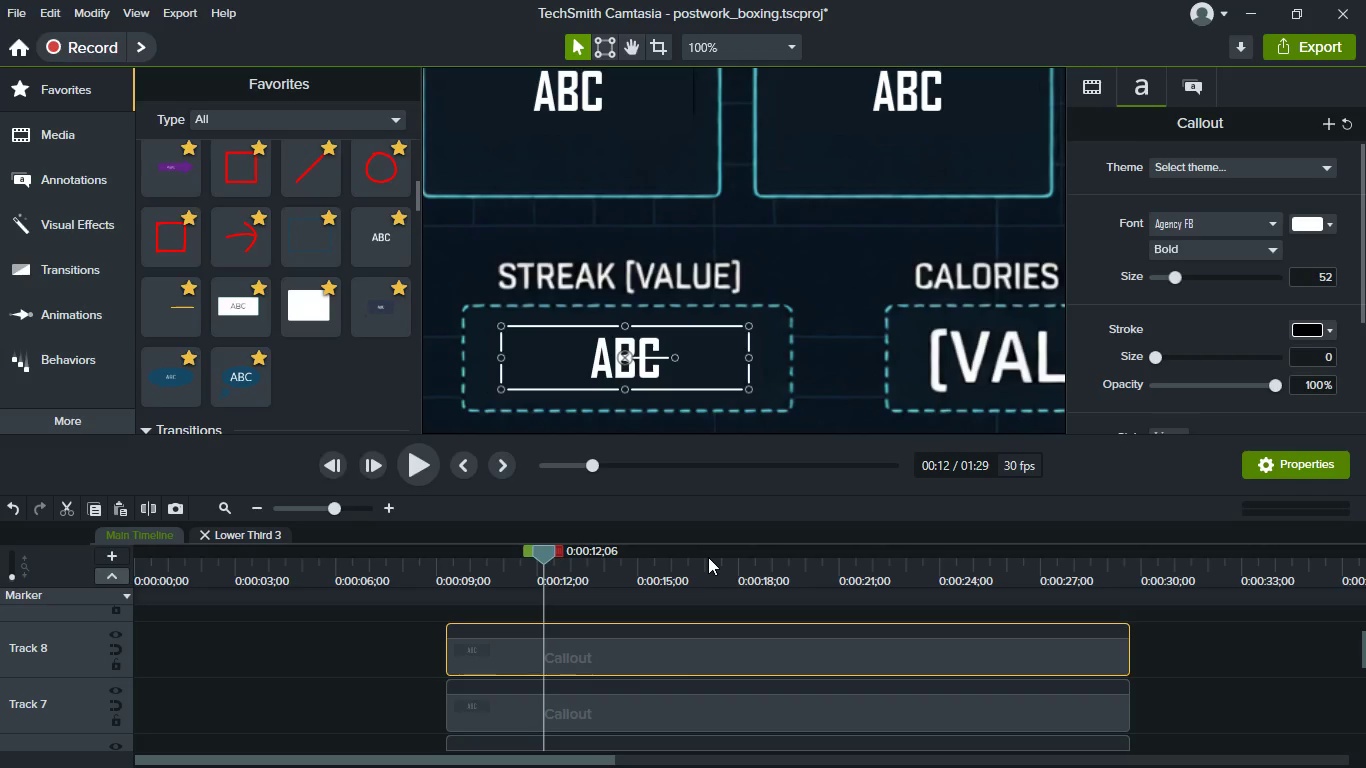 
scroll: coordinate [774, 703], scroll_direction: up, amount: 1.0
 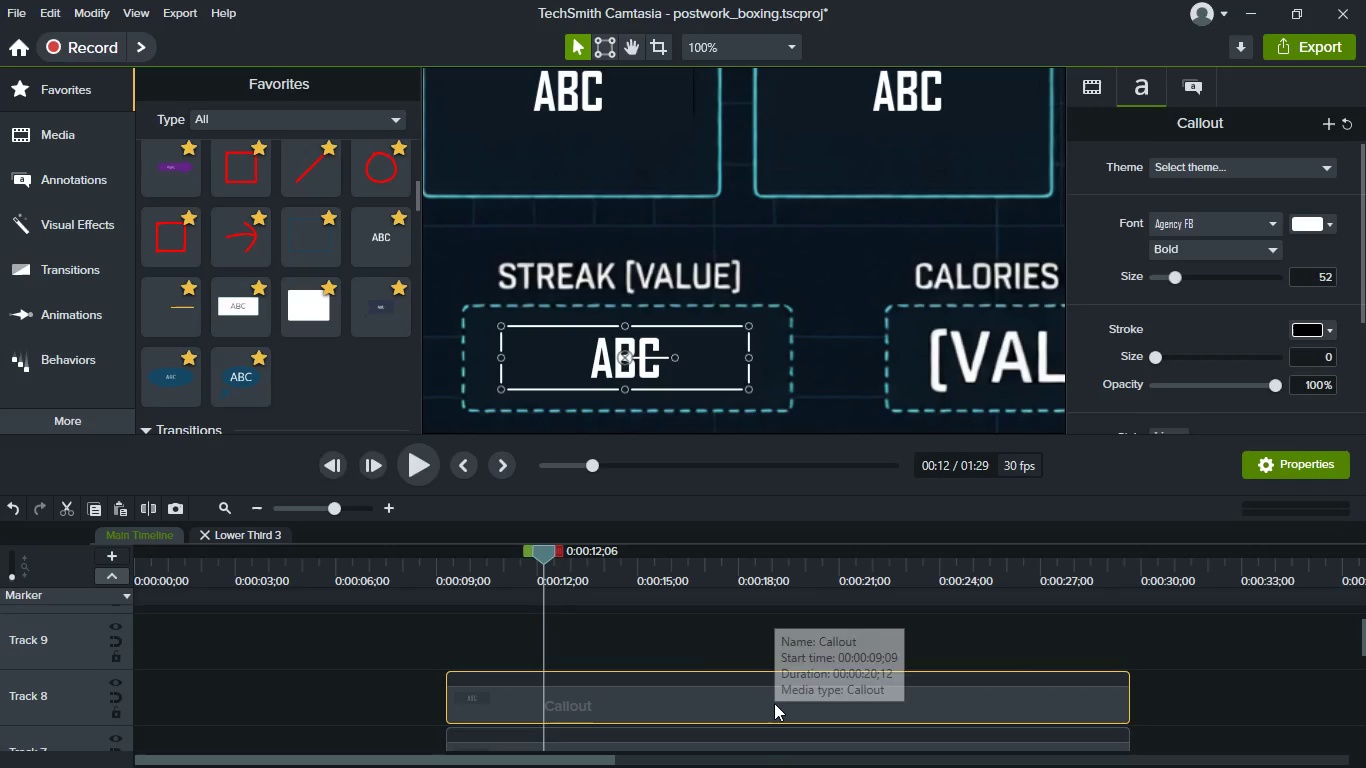 
left_click([774, 703])
 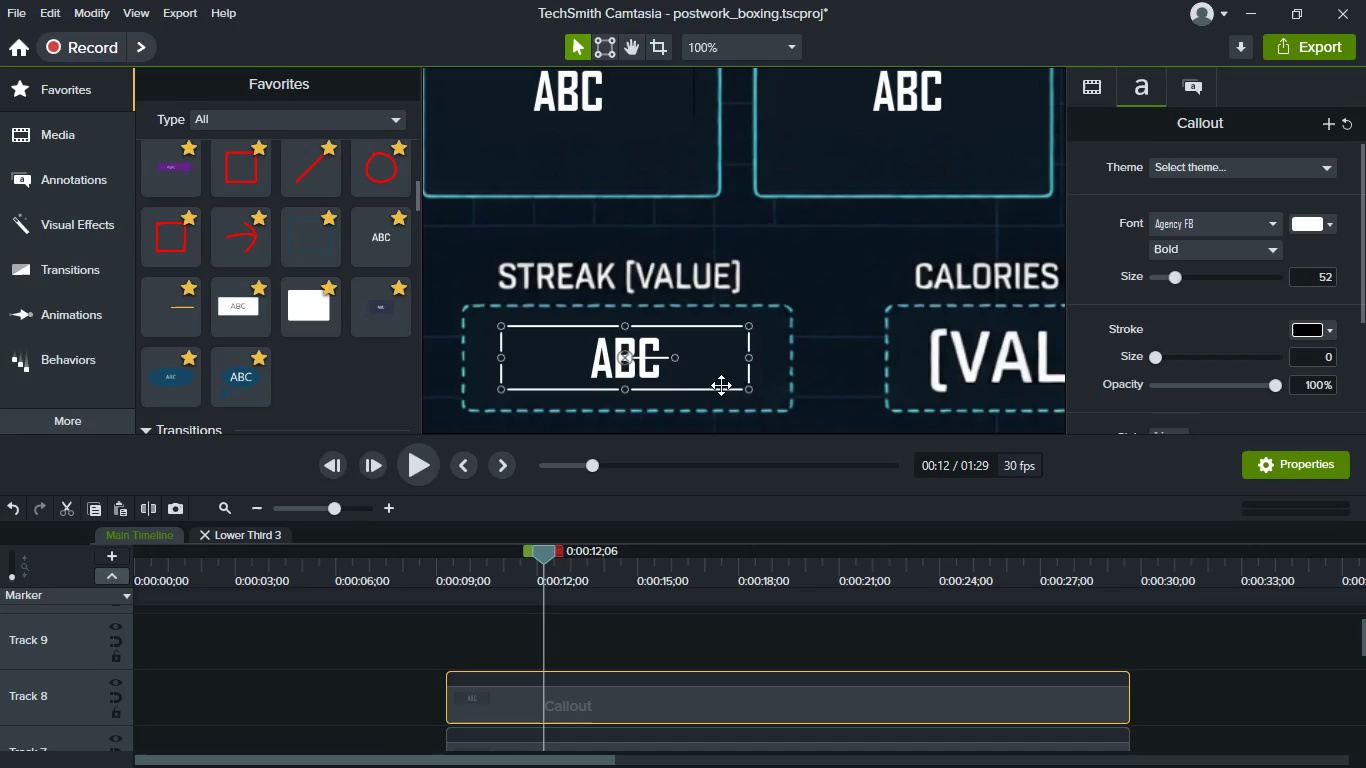 
left_click_drag(start_coordinate=[721, 383], to_coordinate=[914, 376])
 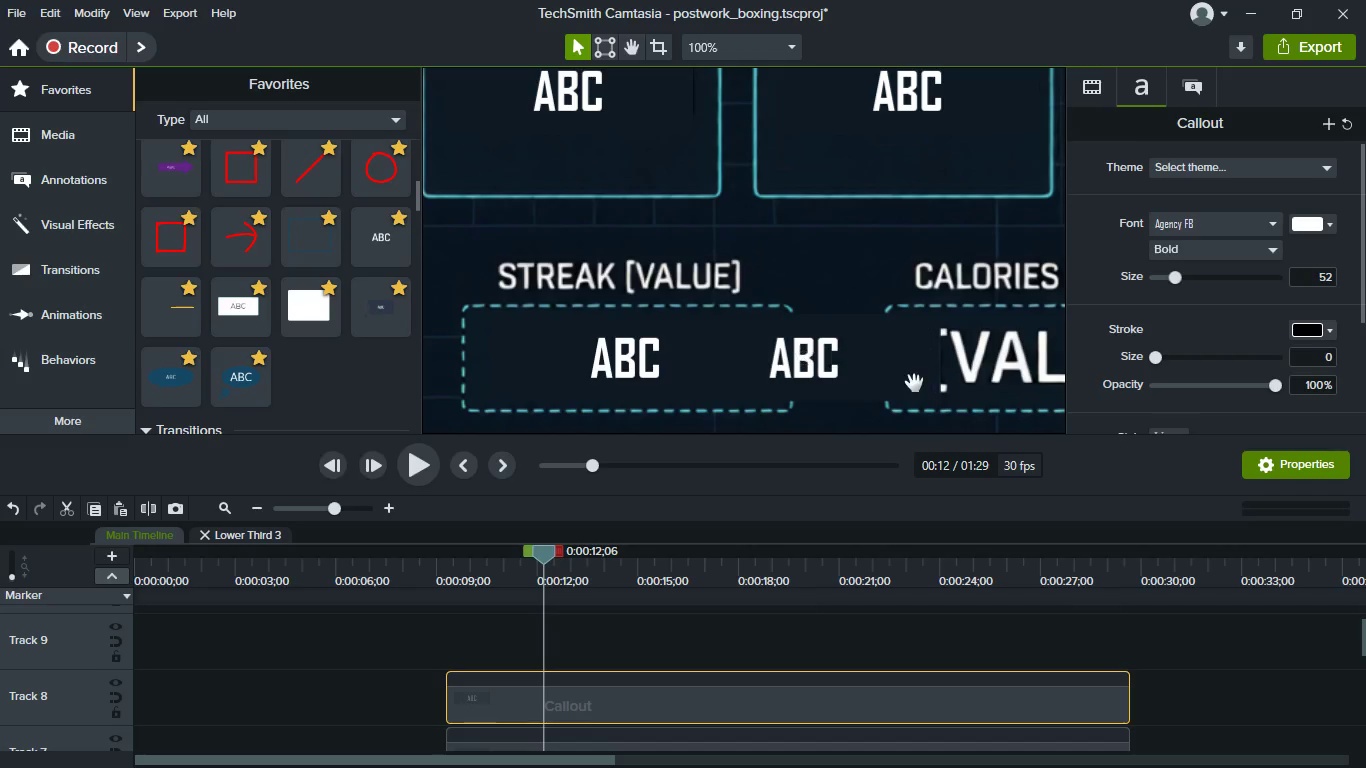 
hold_key(key=Space, duration=1.38)
 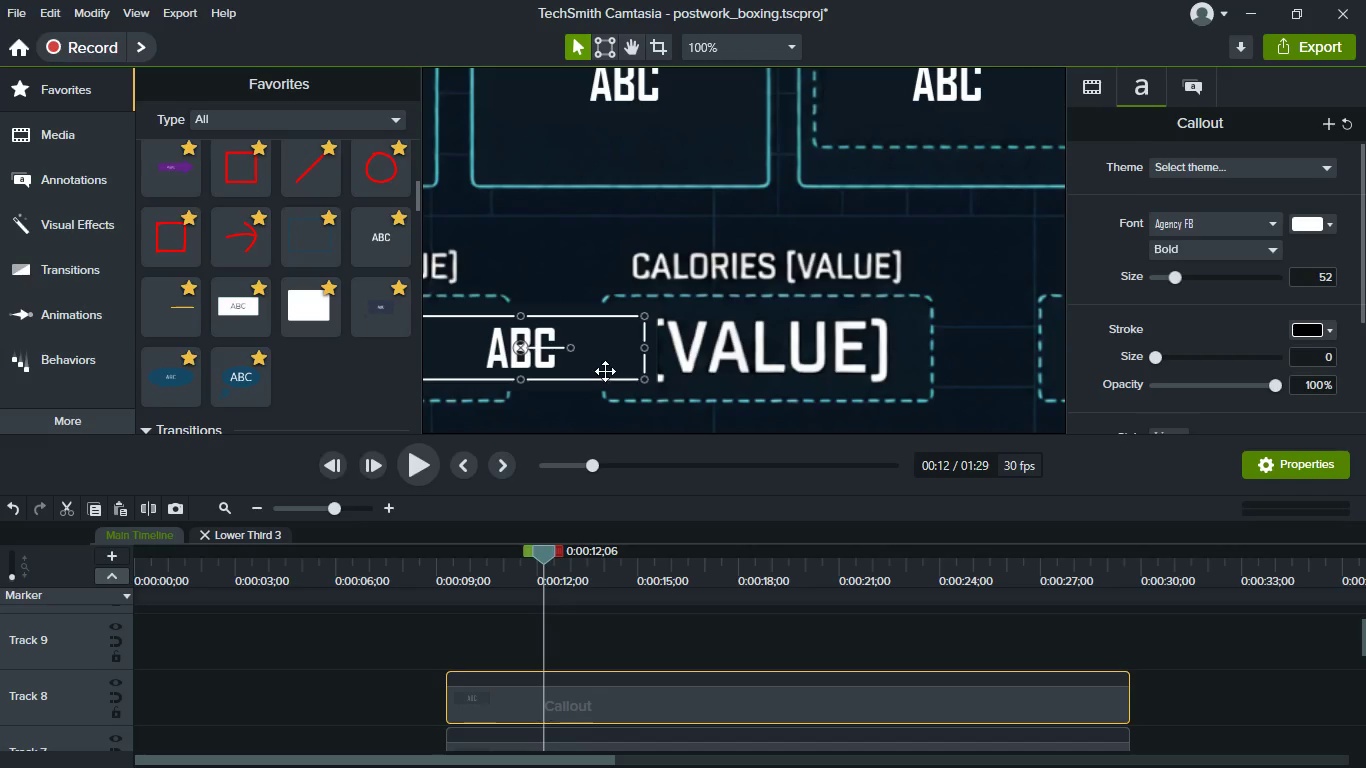 
left_click_drag(start_coordinate=[925, 384], to_coordinate=[642, 374])
 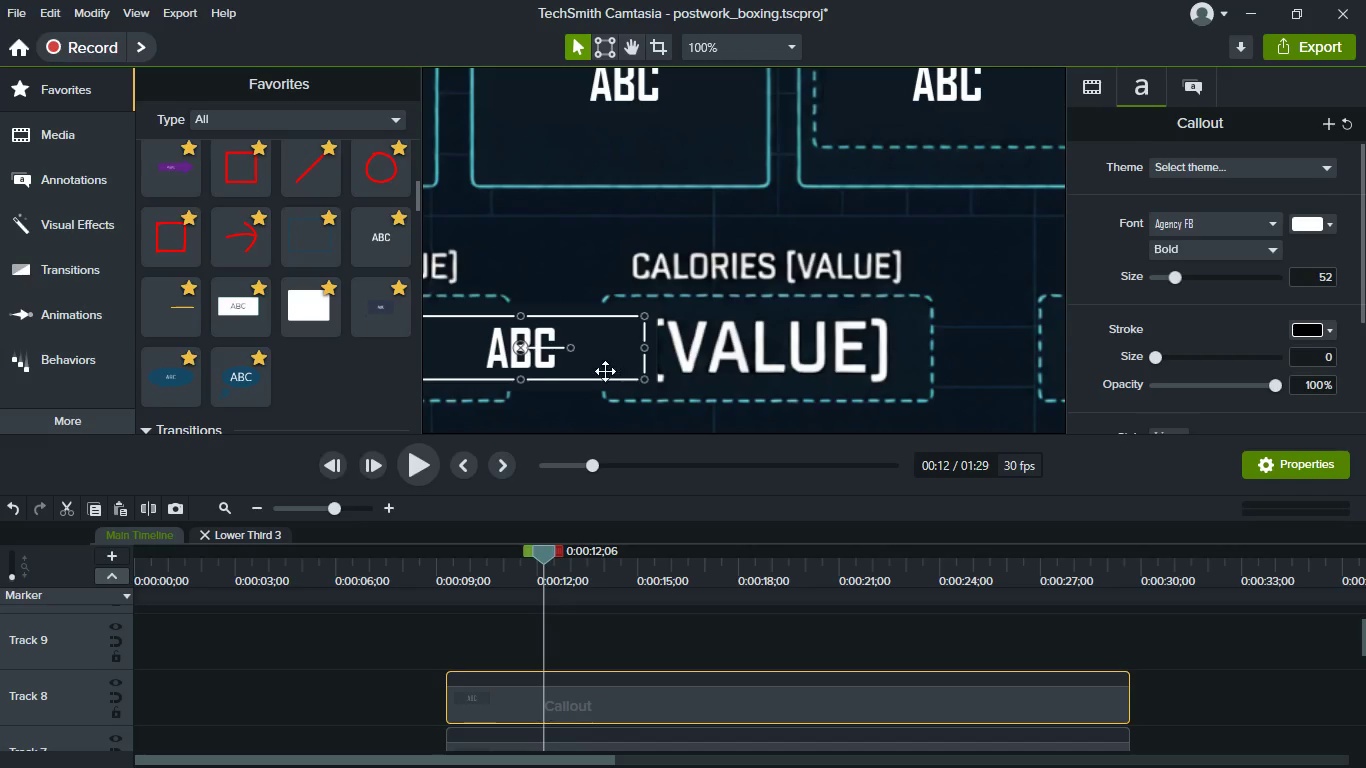 
left_click_drag(start_coordinate=[605, 371], to_coordinate=[859, 377])
 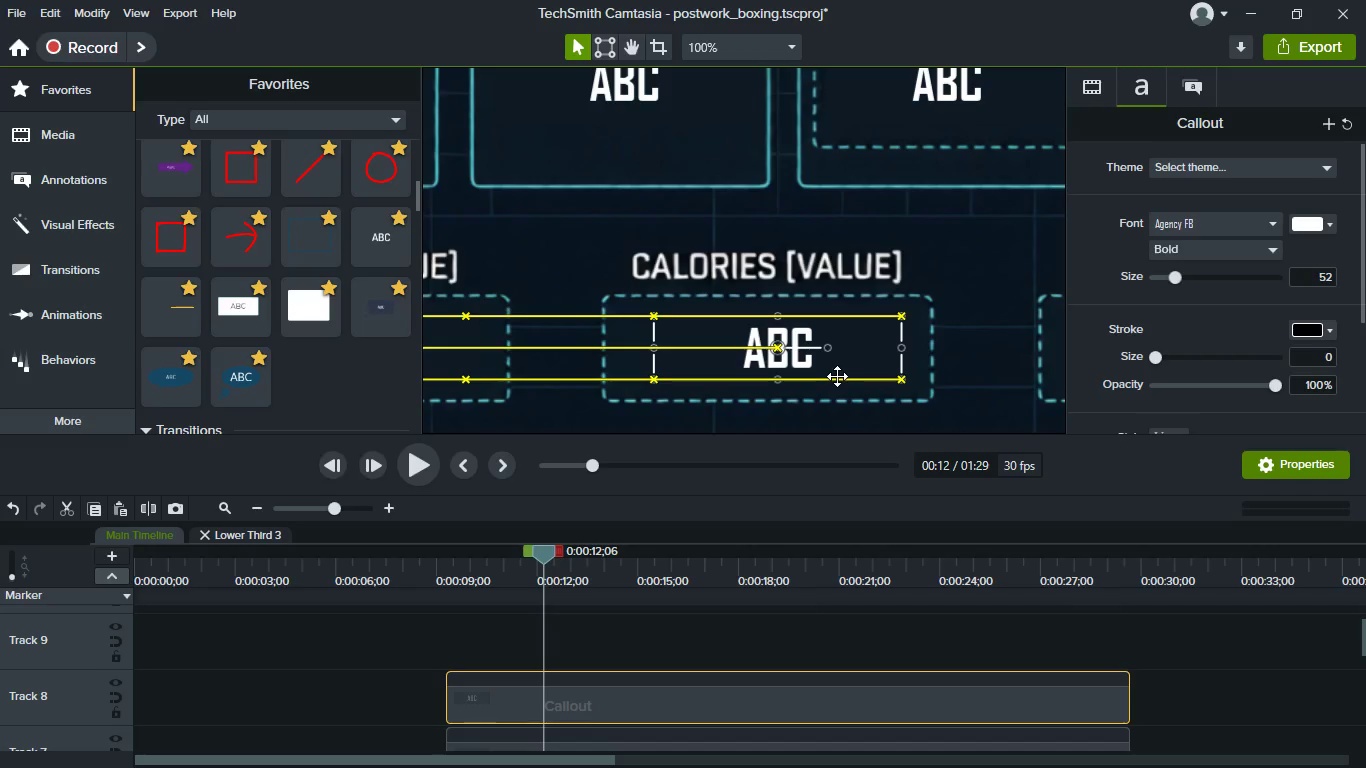 
wait(10.11)
 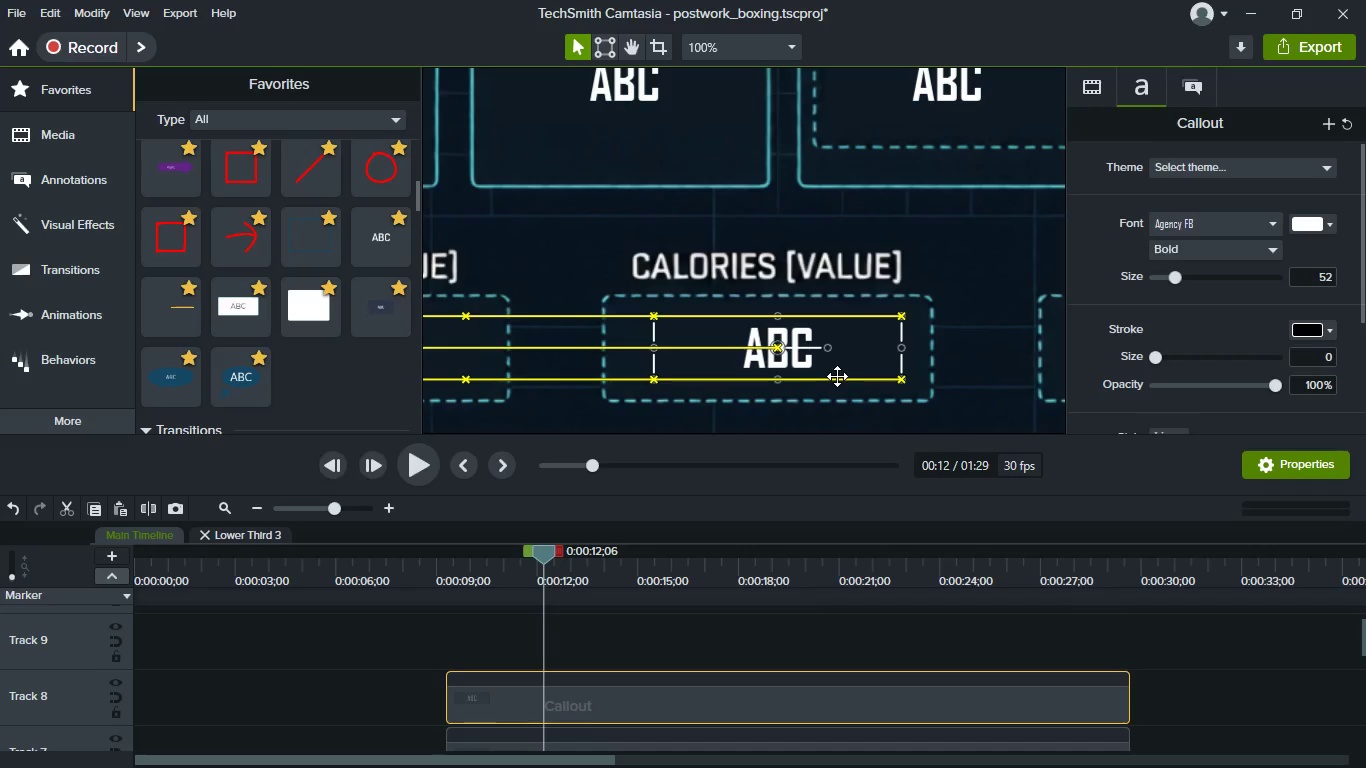 
left_click_drag(start_coordinate=[655, 349], to_coordinate=[636, 349])
 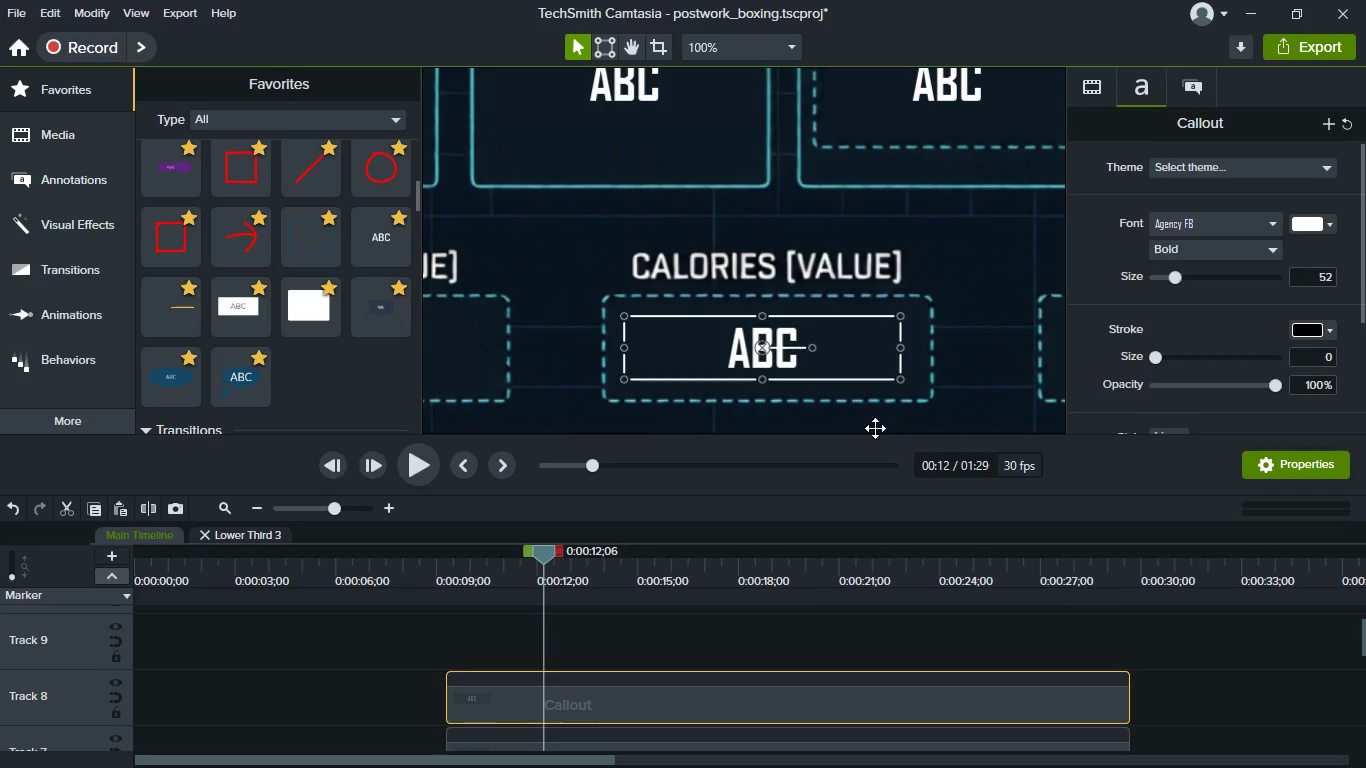 
hold_key(key=ShiftLeft, duration=1.28)
scroll: coordinate [879, 393], scroll_direction: down, amount: 2.0
 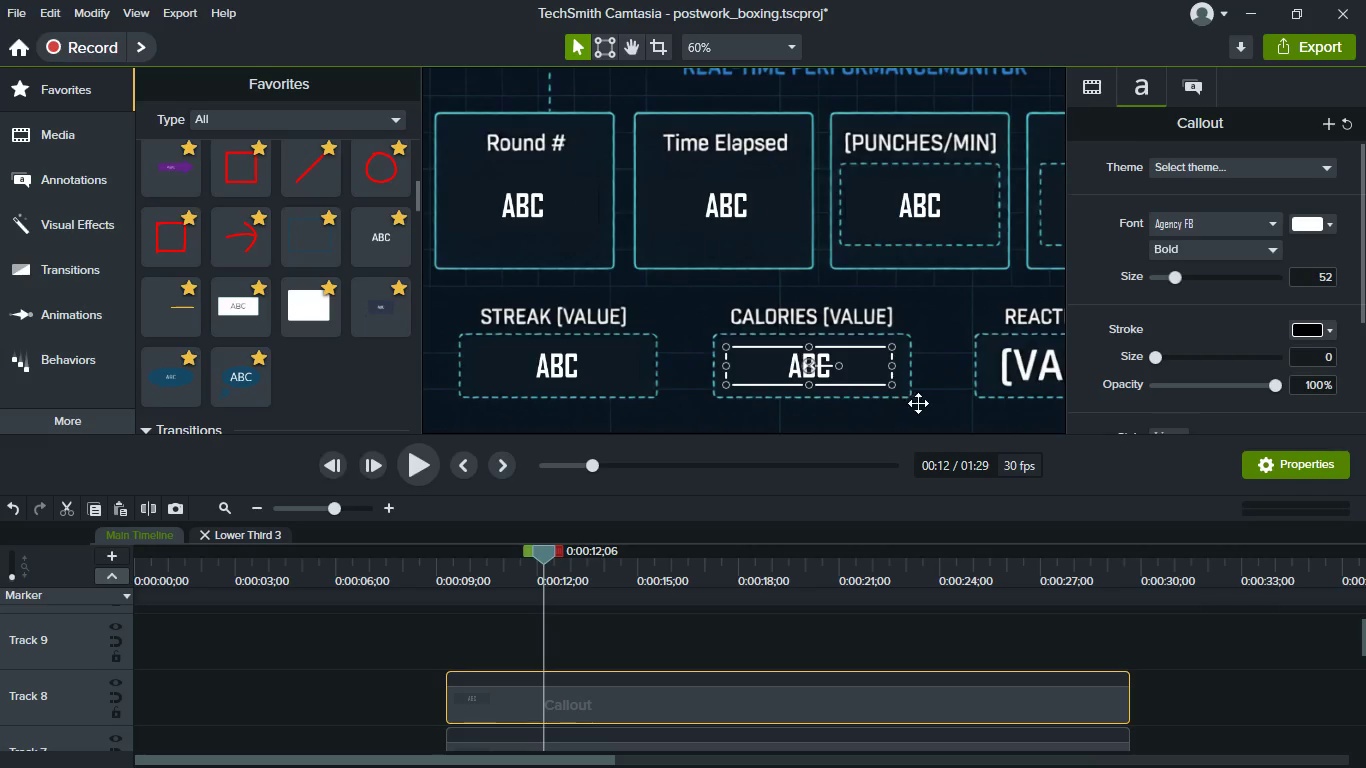 
hold_key(key=Space, duration=0.81)
 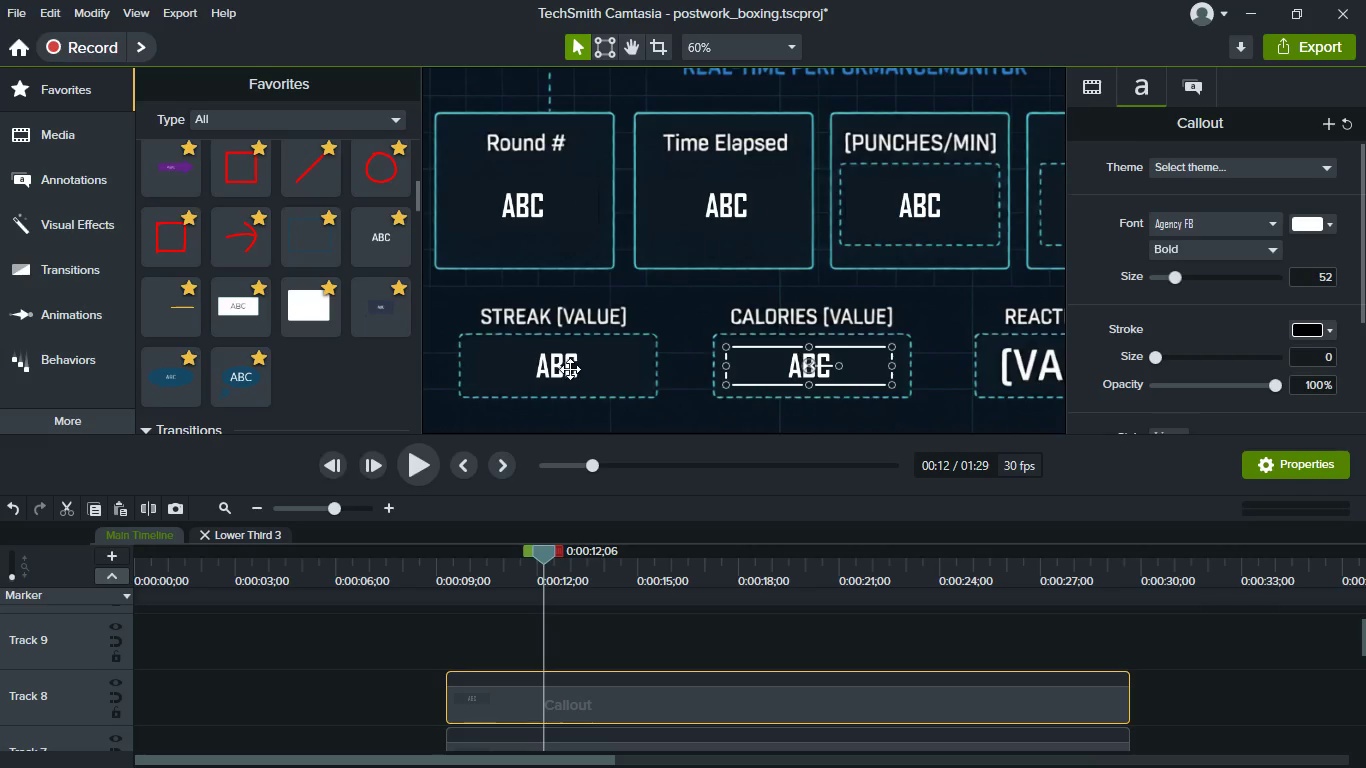 
left_click([570, 369])
 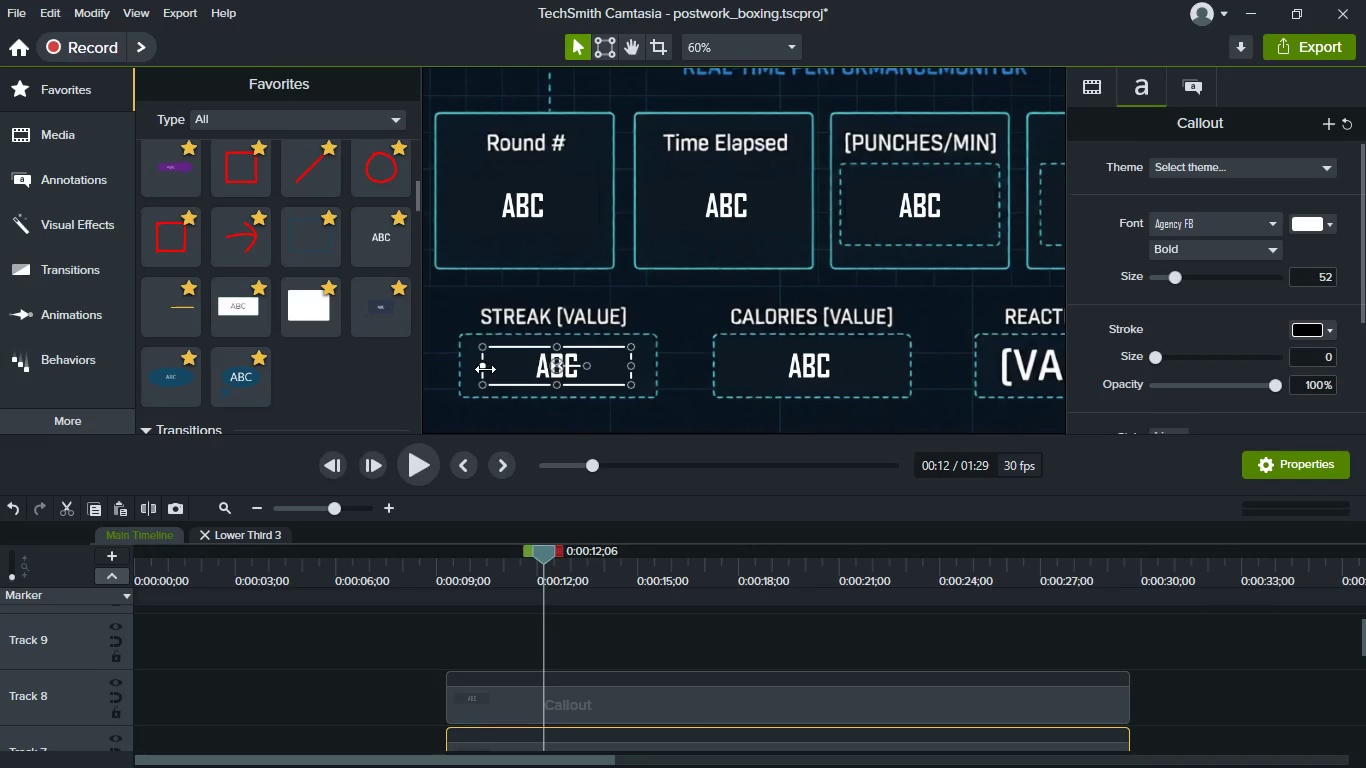 
left_click_drag(start_coordinate=[507, 370], to_coordinate=[500, 370])
 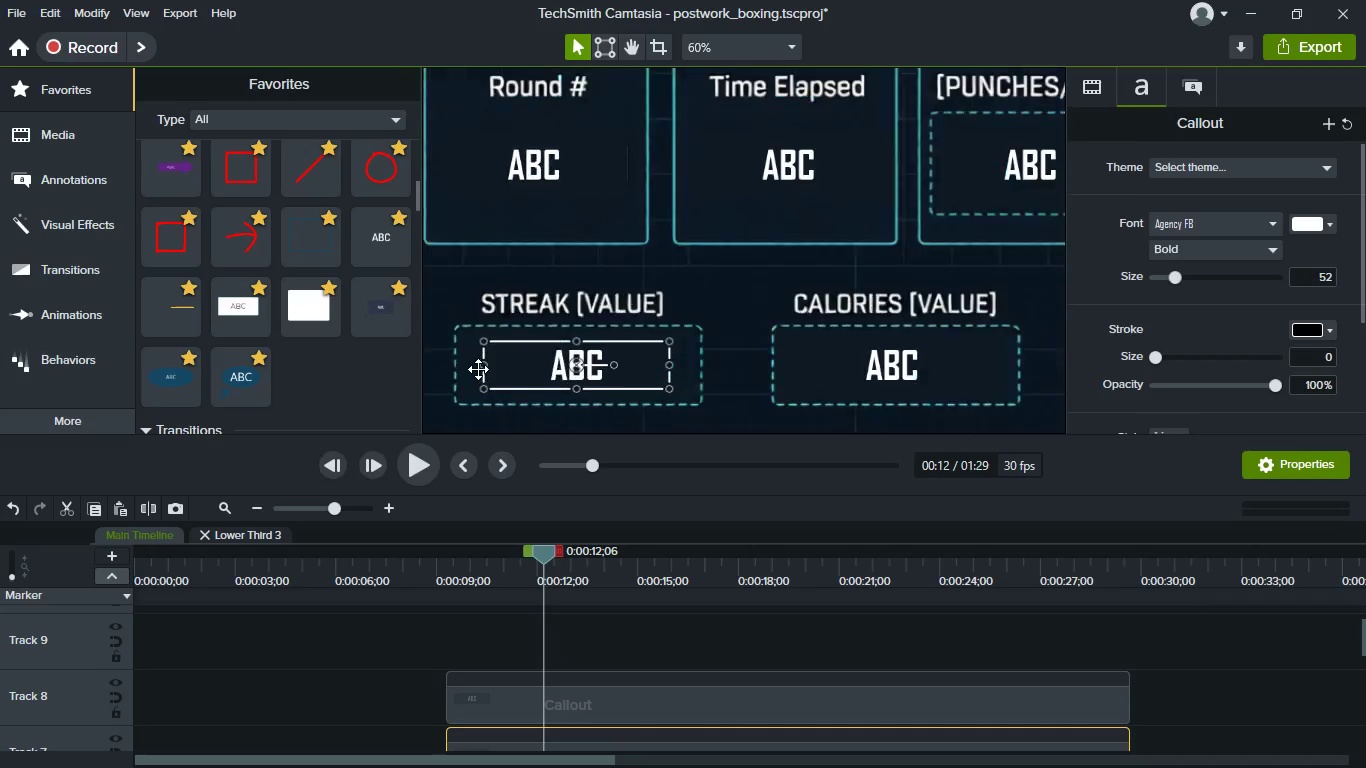 
scroll: coordinate [478, 369], scroll_direction: up, amount: 2.0
 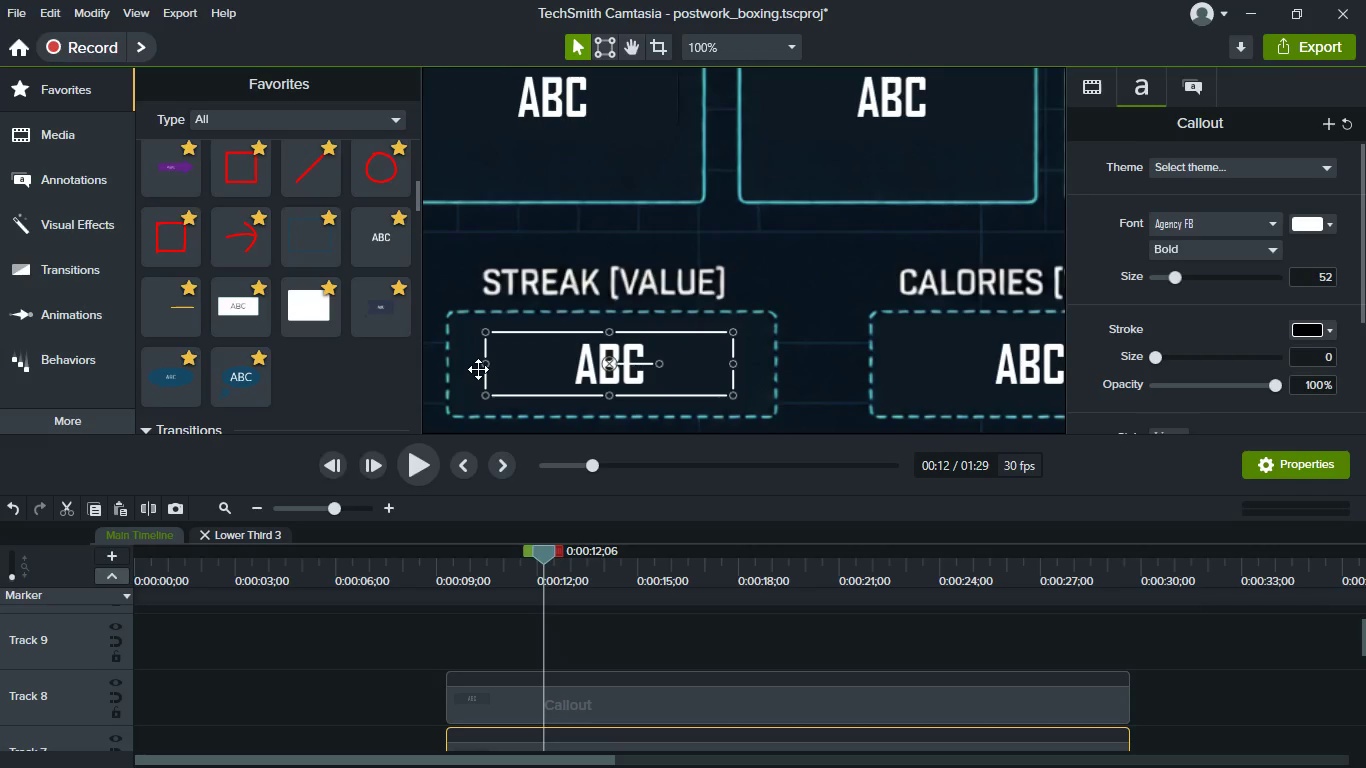 
scroll: coordinate [478, 369], scroll_direction: down, amount: 2.0
 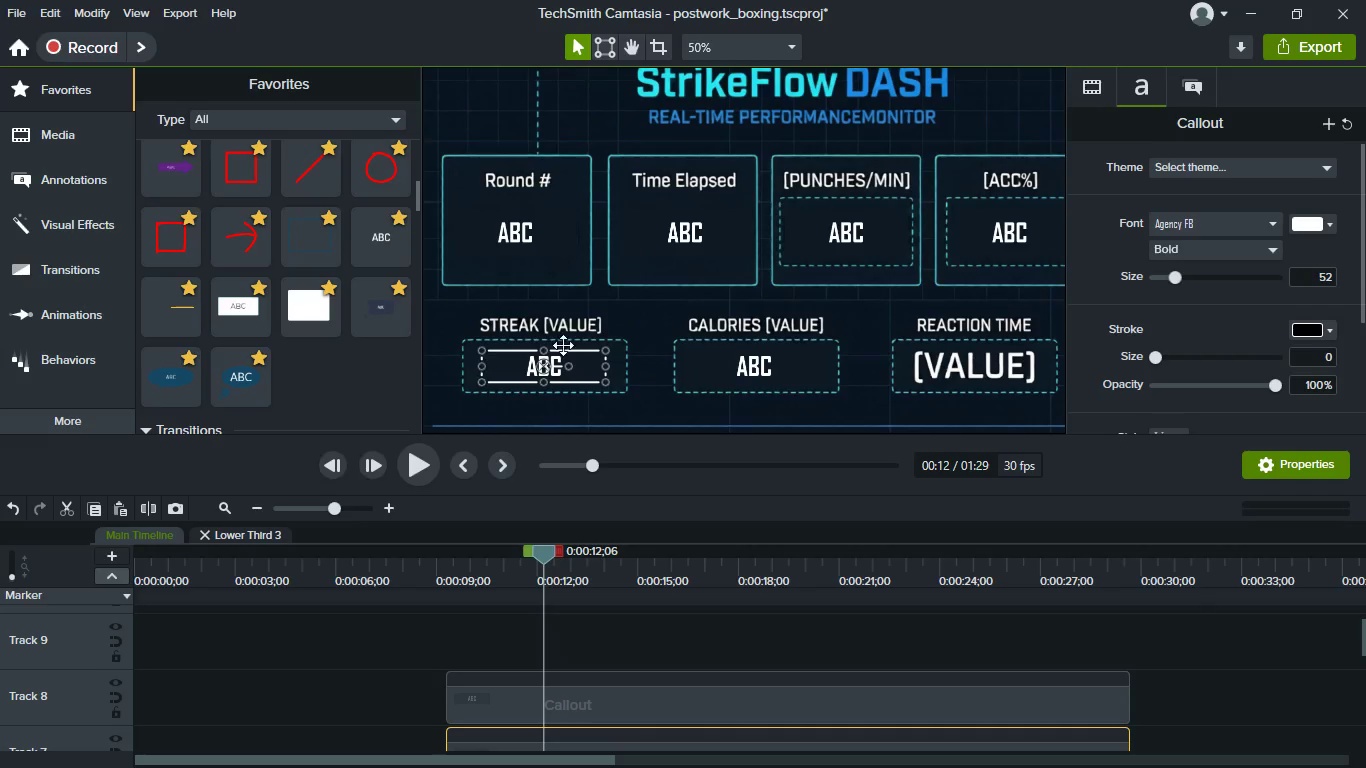 
hold_key(key=Space, duration=1.5)
 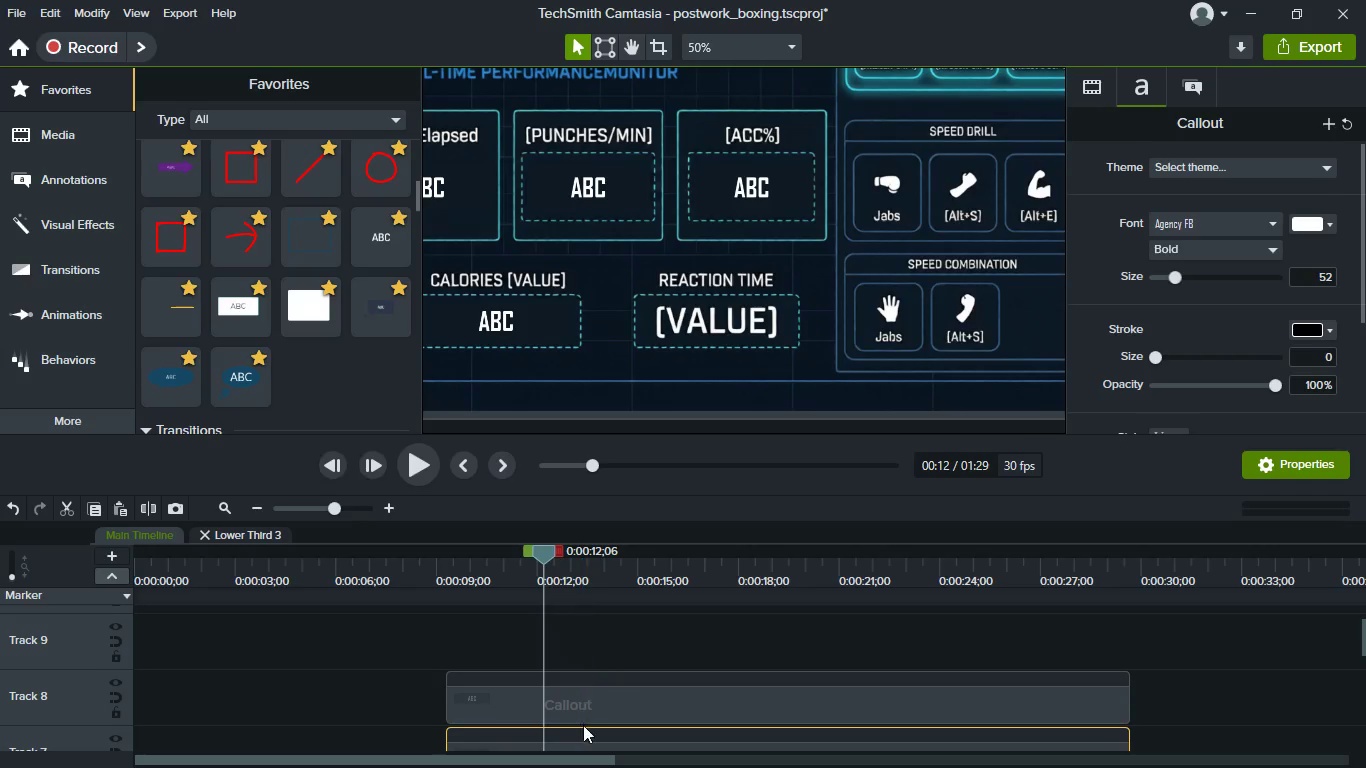 
left_click_drag(start_coordinate=[830, 322], to_coordinate=[572, 277])
 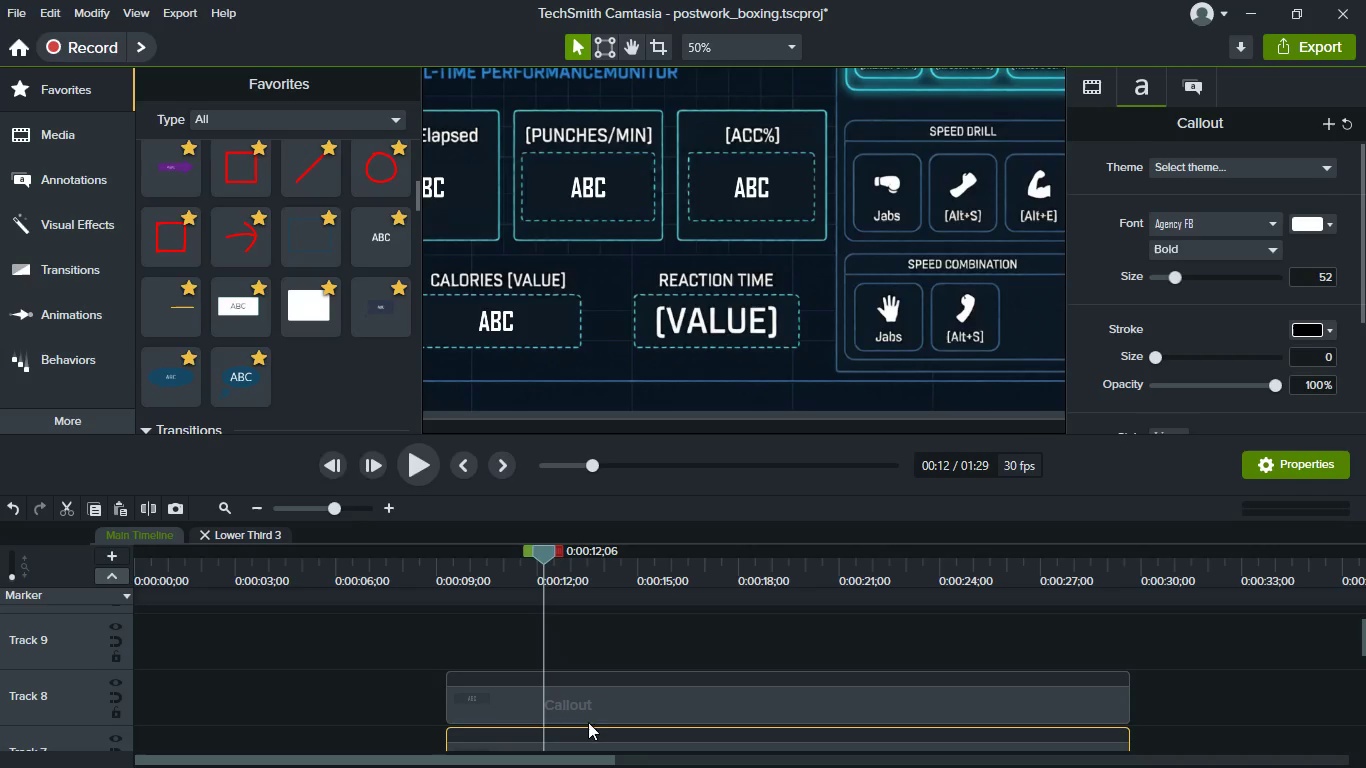 
key(Space)
 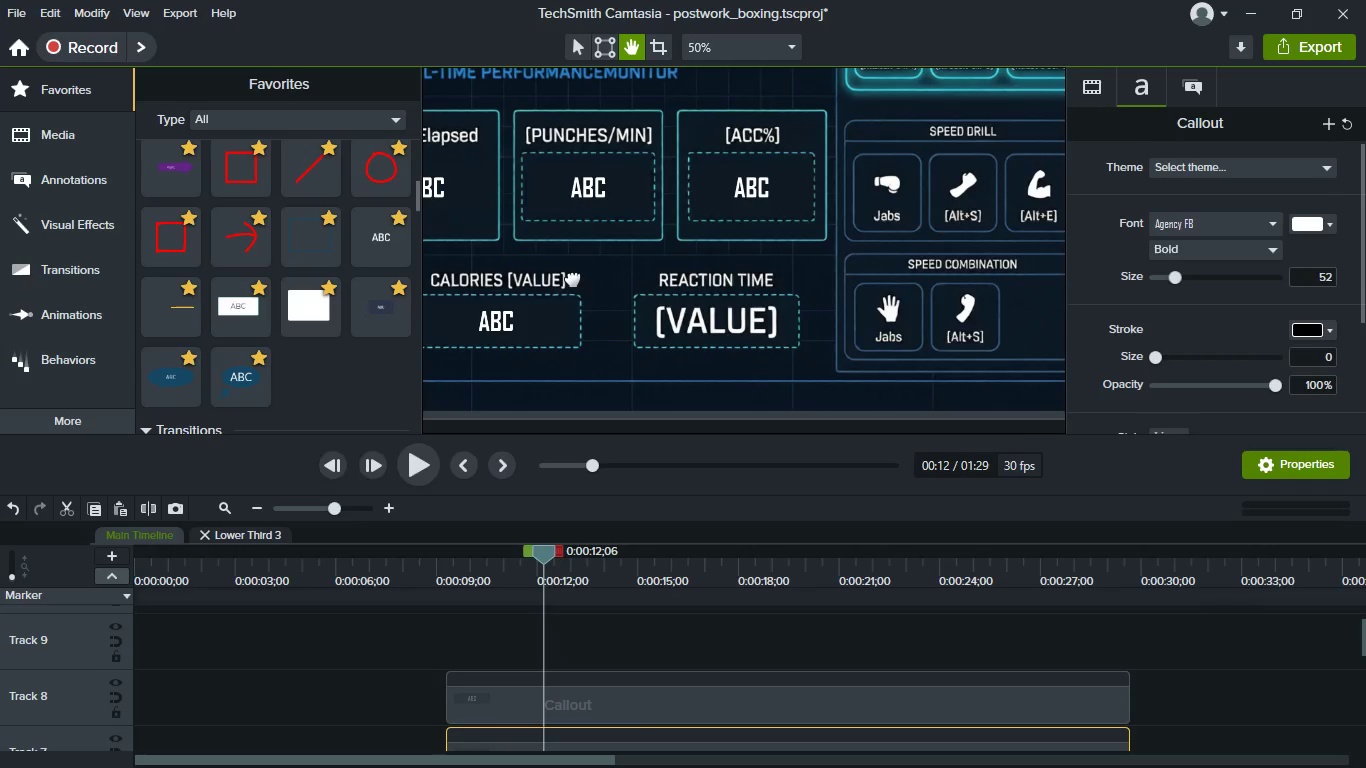 
key(Space)
 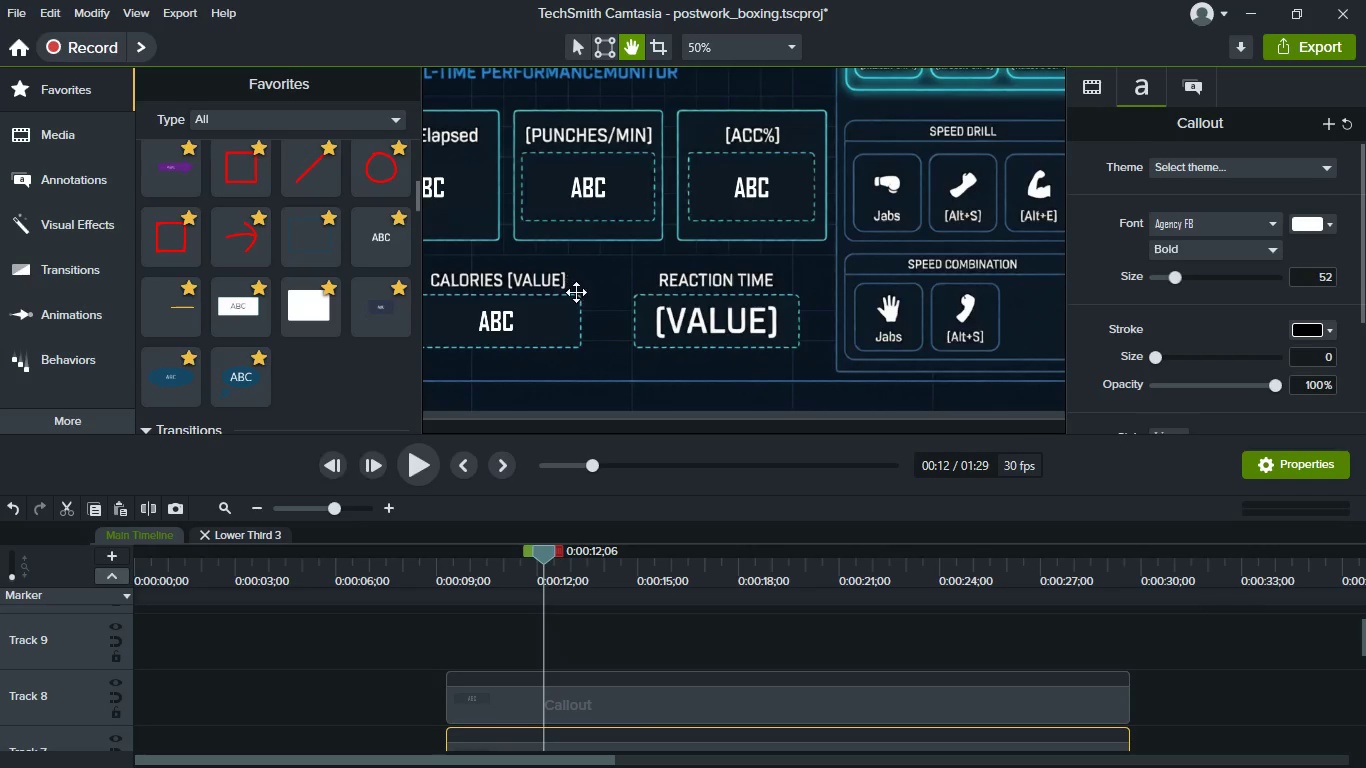 
key(Space)
 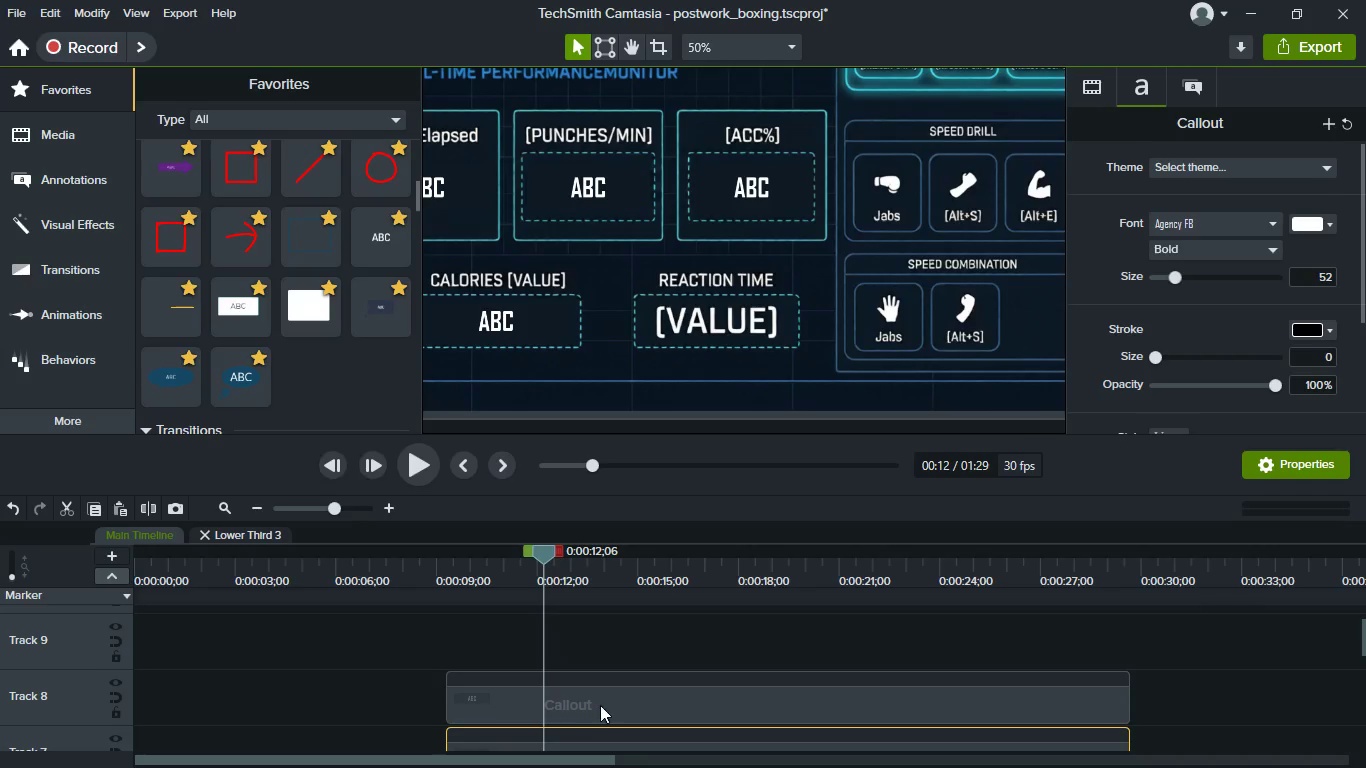 
left_click([600, 705])
 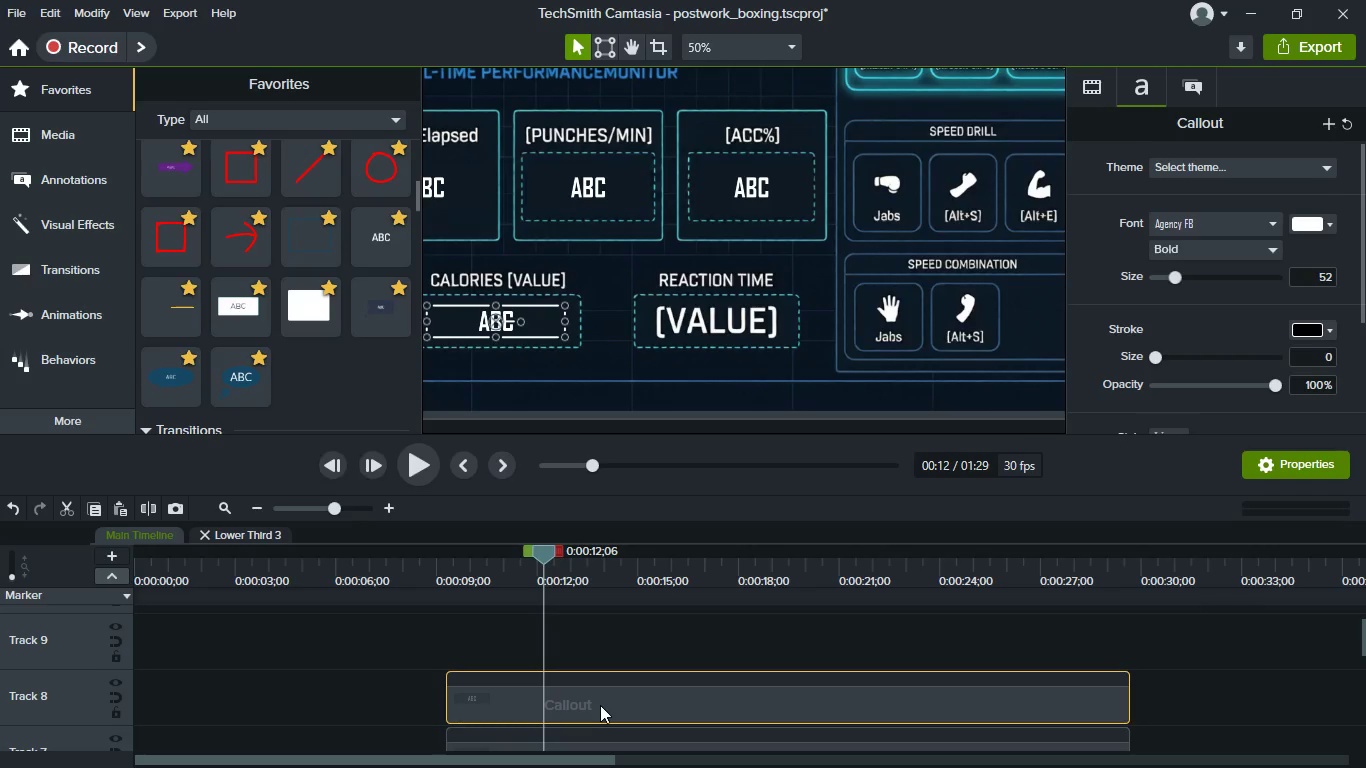 
key(Control+C)
 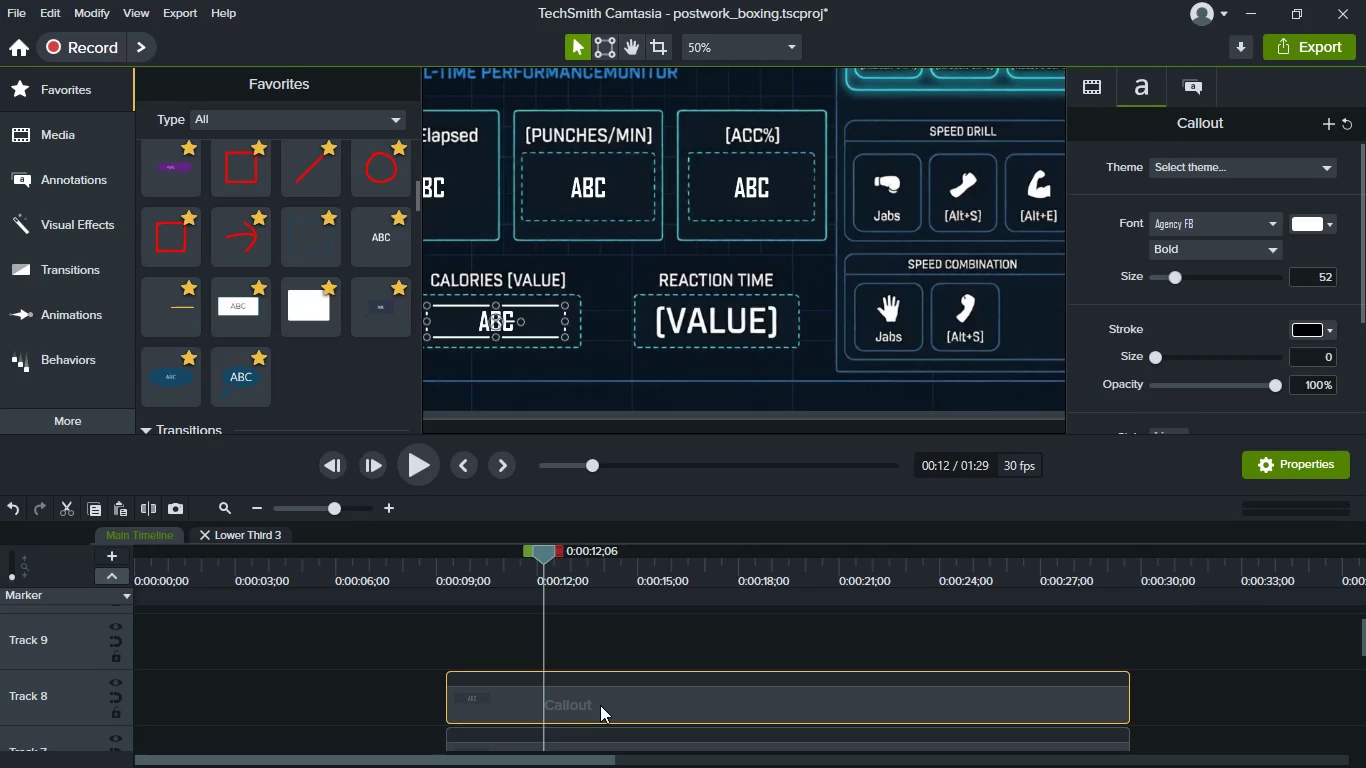 
key(Control+V)
 